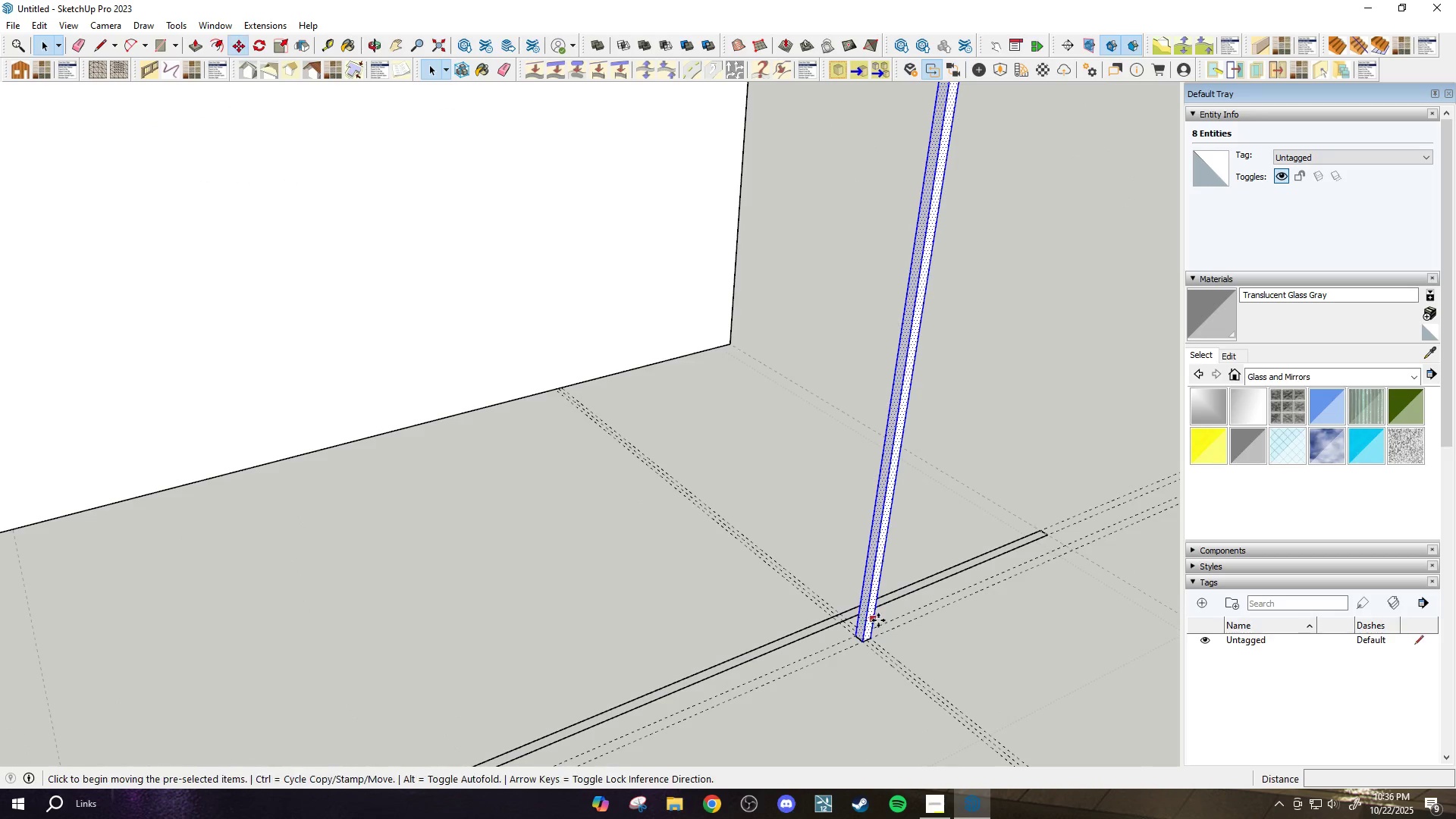 
scroll: coordinate [865, 667], scroll_direction: up, amount: 11.0
 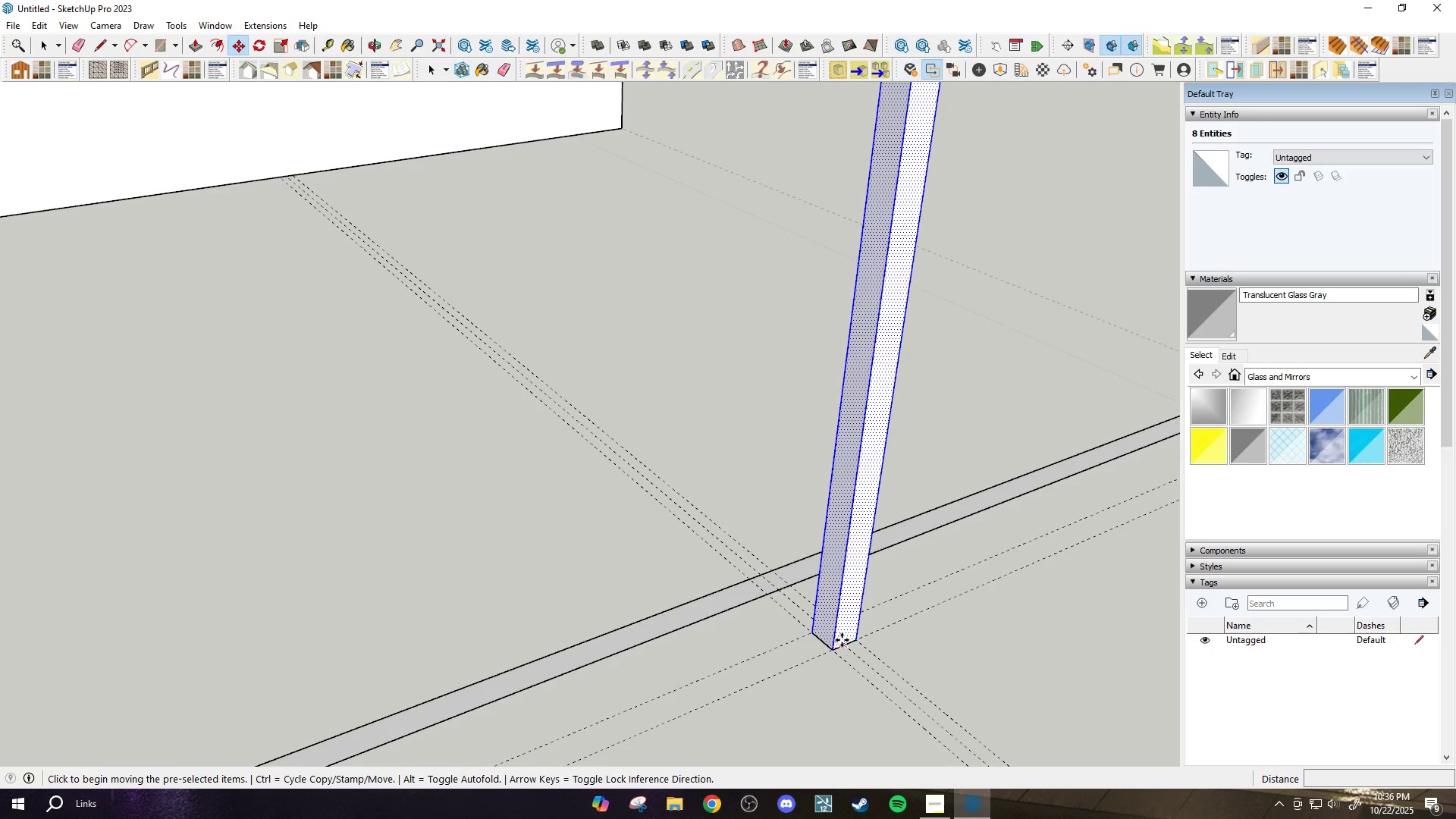 
hold_key(key=ControlLeft, duration=1.0)
left_click([785, 618])
 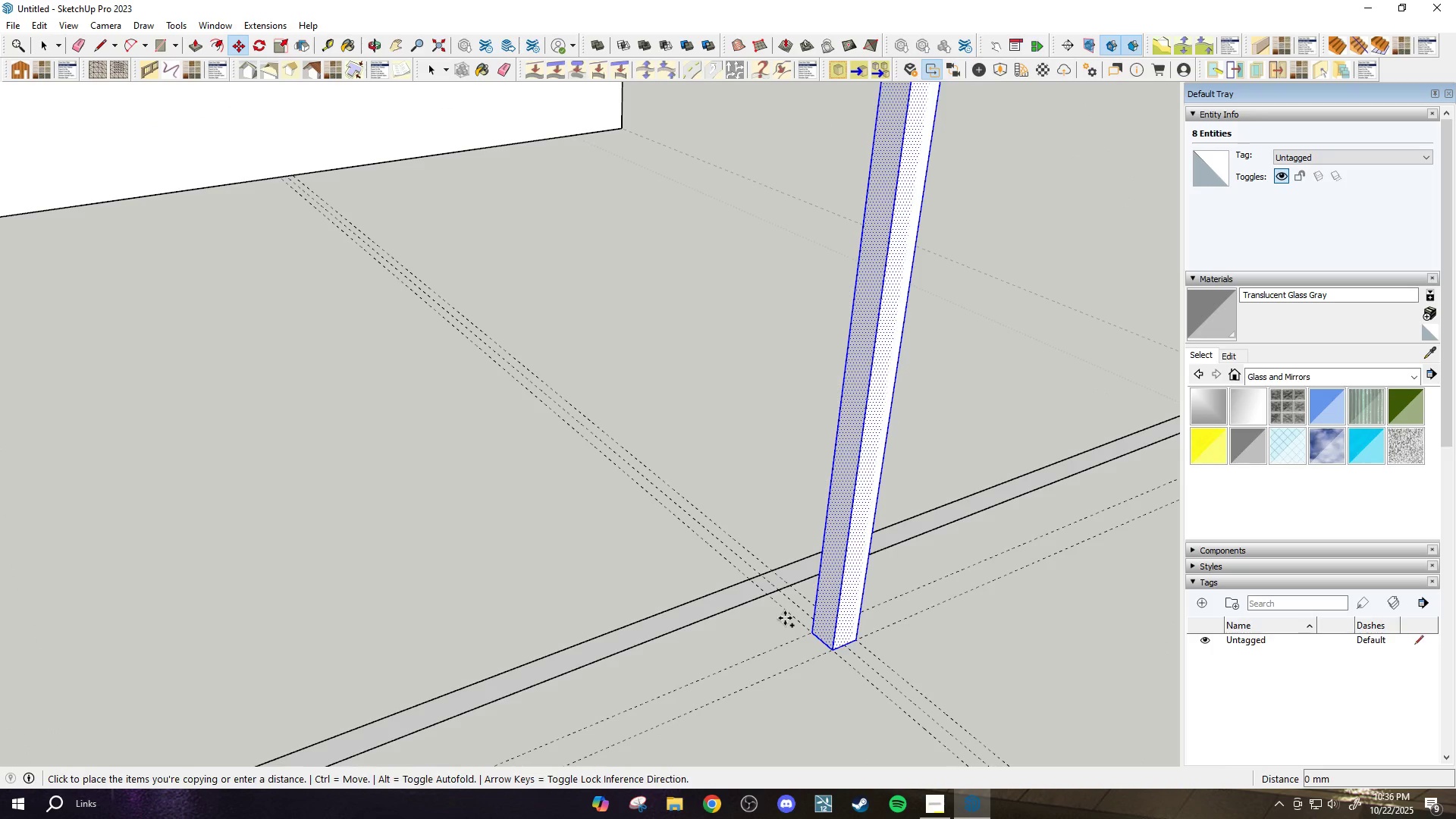 
key(Space)
 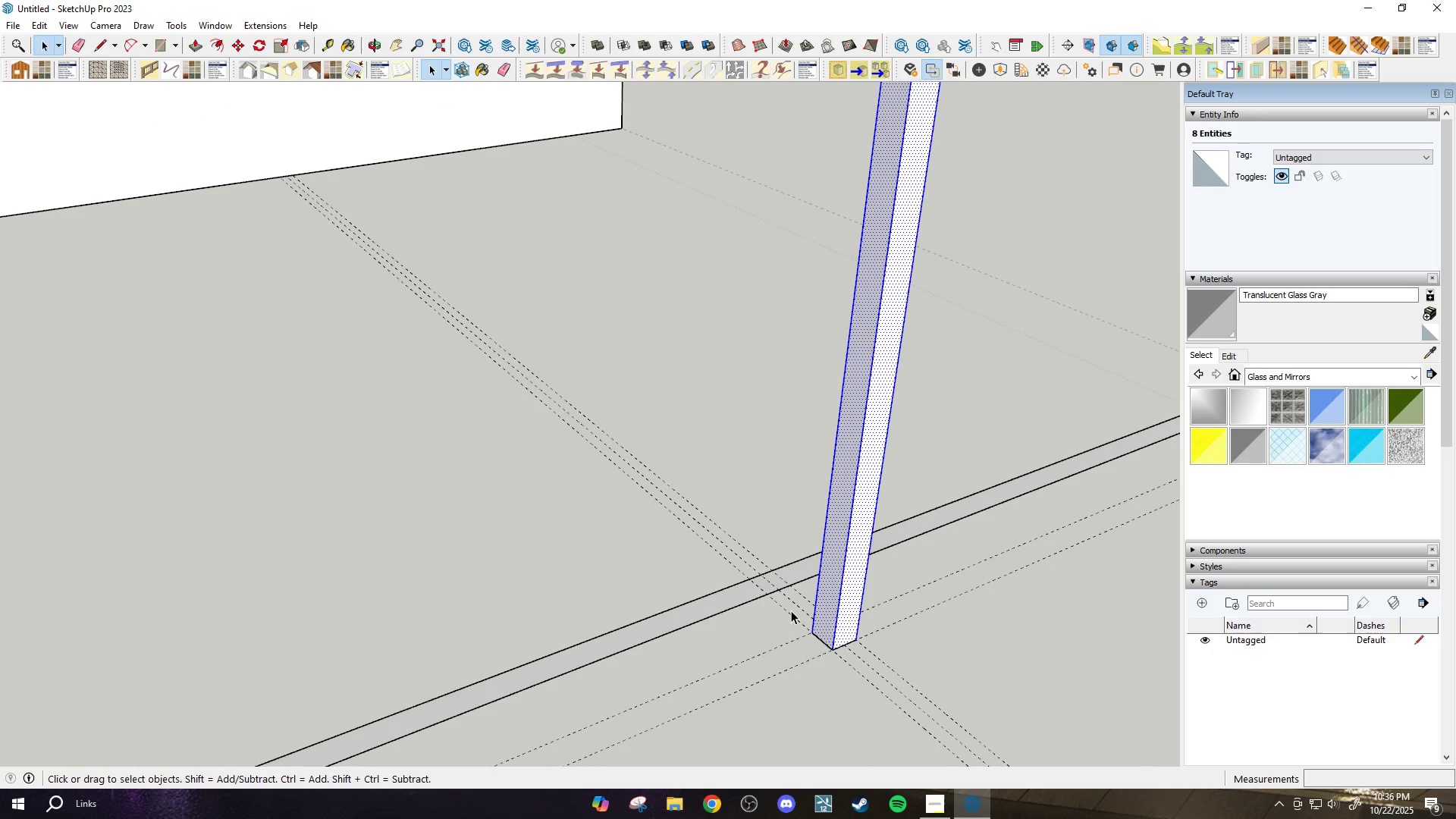 
hold_key(key=ControlLeft, duration=0.46)
 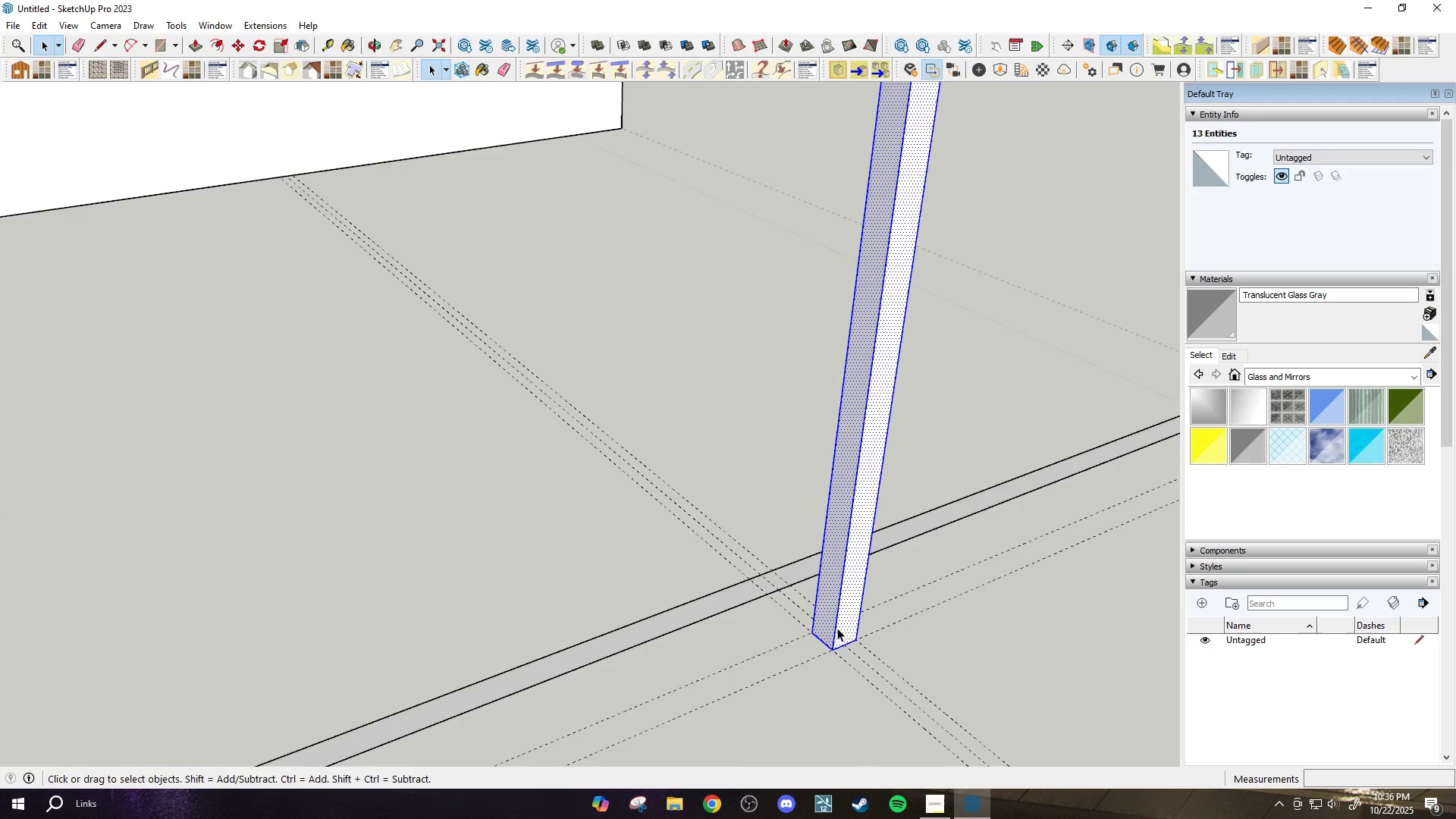 
key(M)
 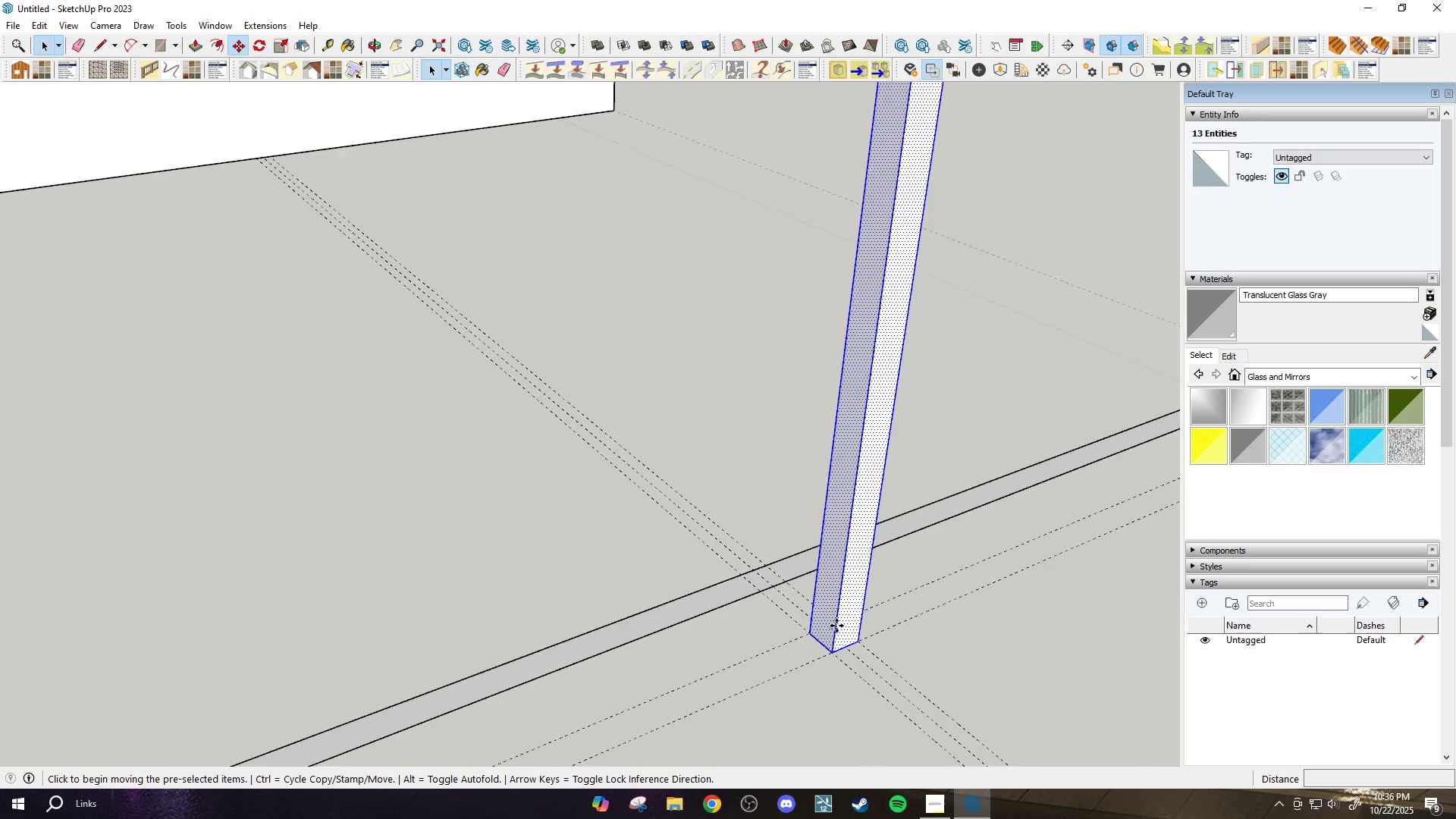 
scroll: coordinate [836, 626], scroll_direction: up, amount: 3.0
 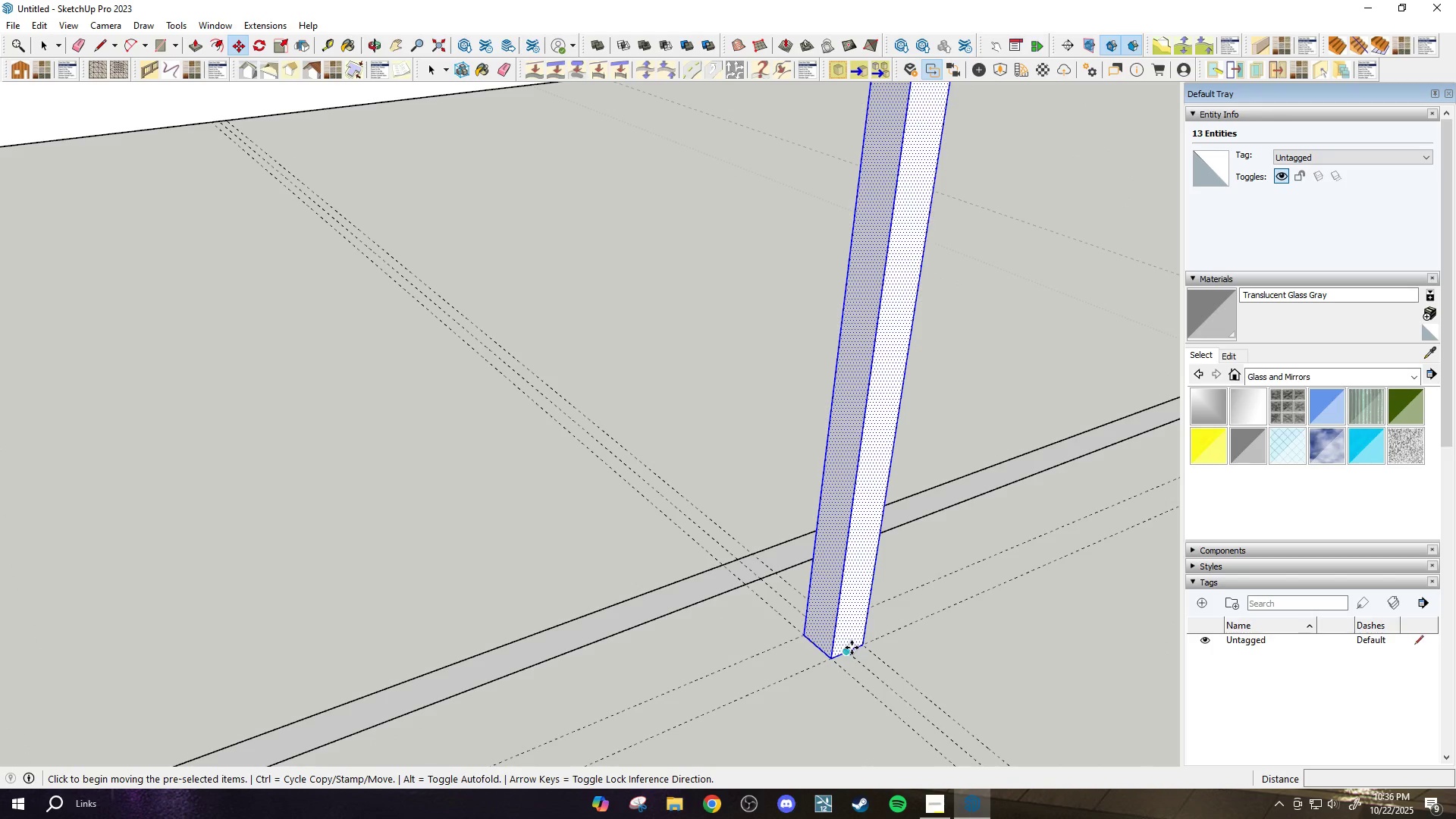 
left_click([852, 648])
 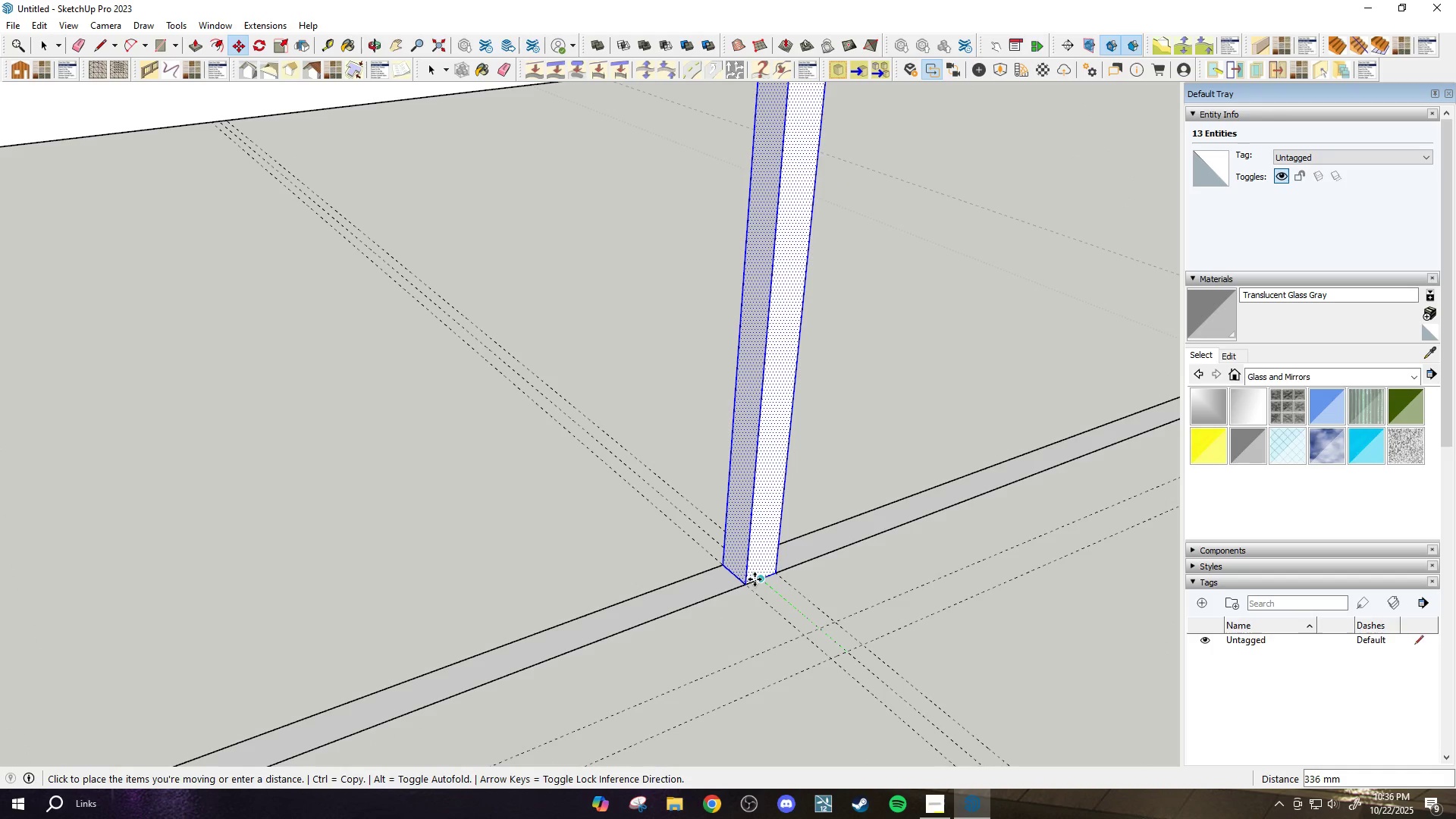 
left_click([755, 579])
 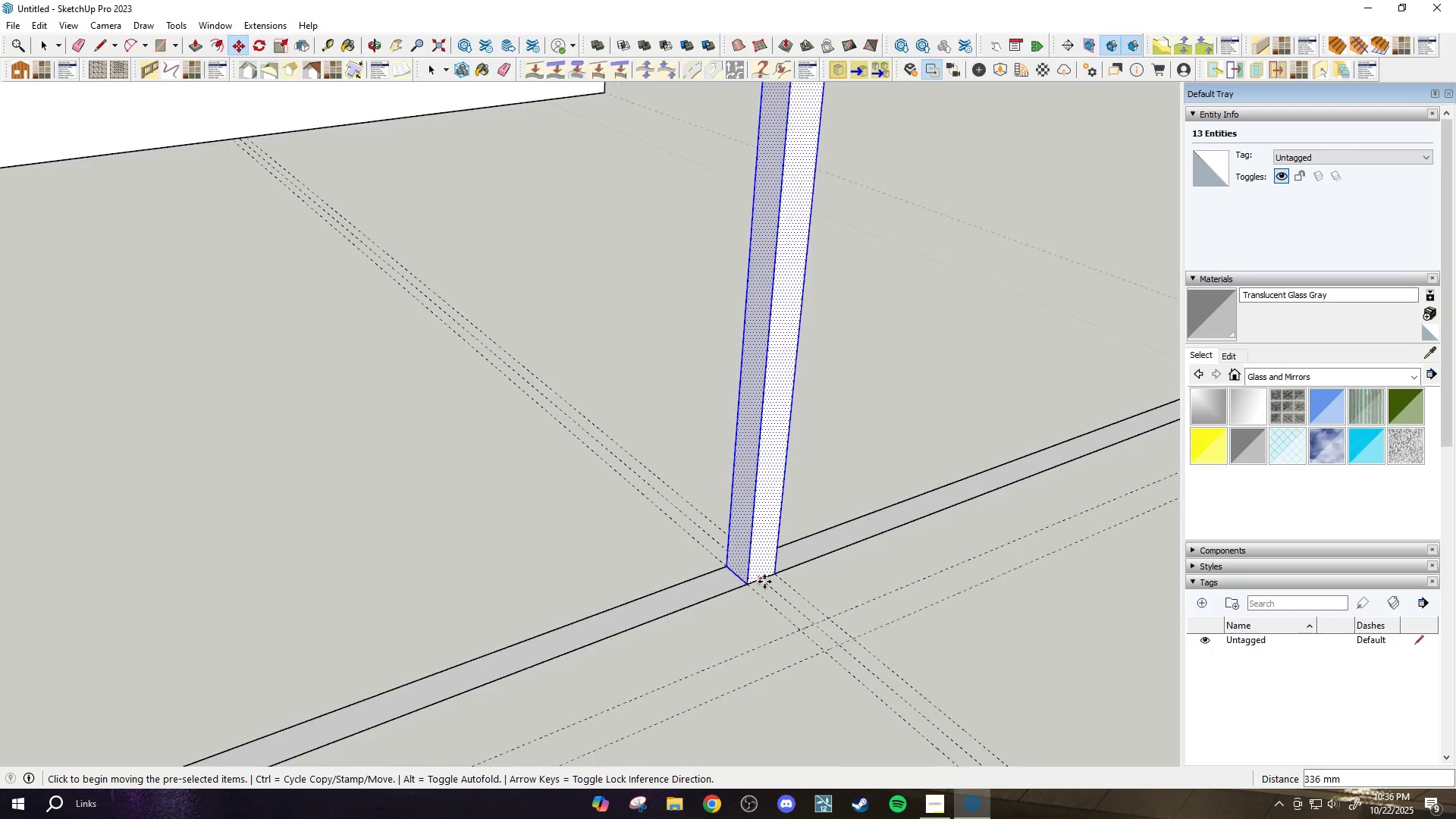 
scroll: coordinate [764, 582], scroll_direction: down, amount: 5.0
 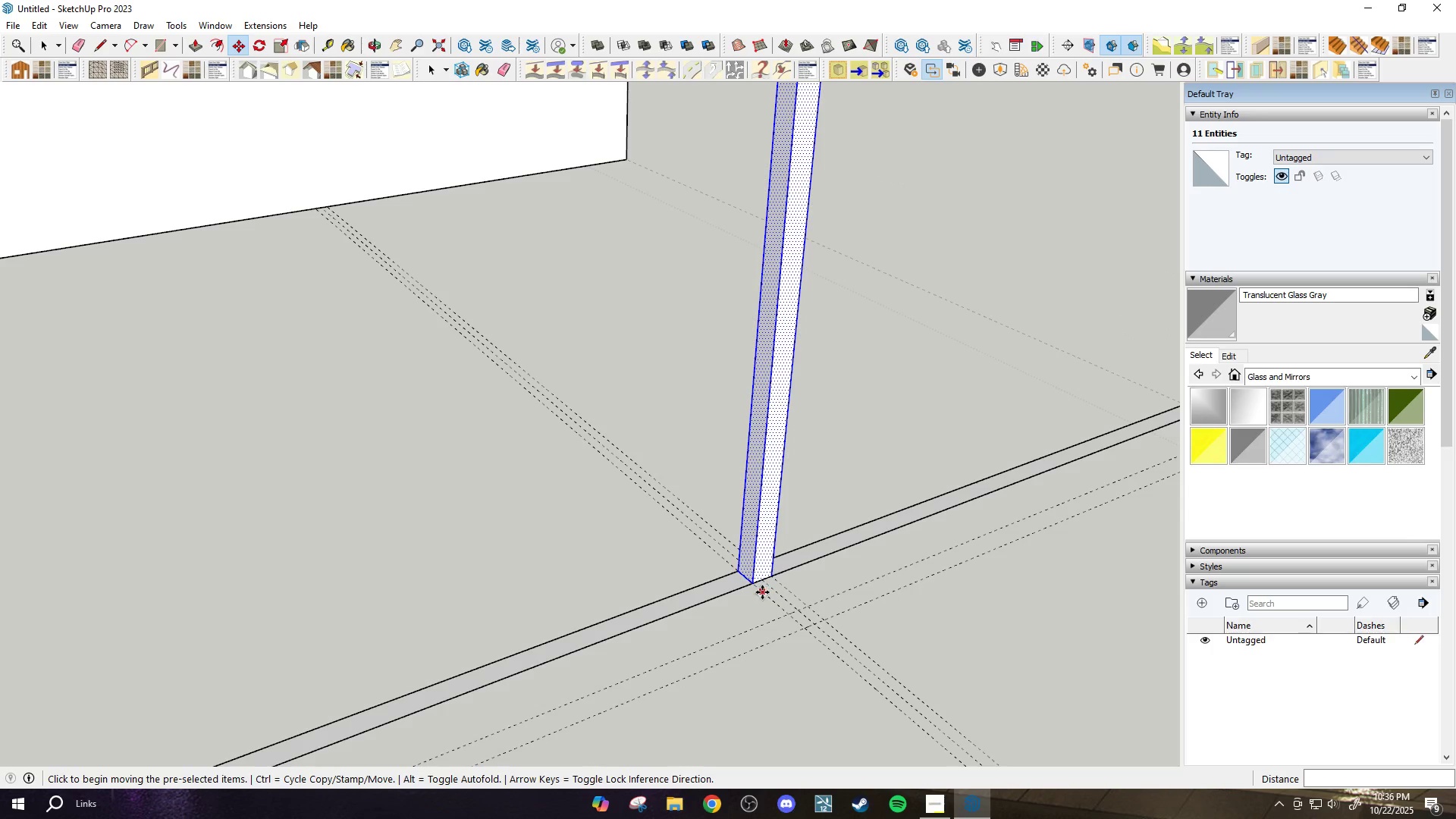 
scroll: coordinate [762, 589], scroll_direction: up, amount: 3.0
 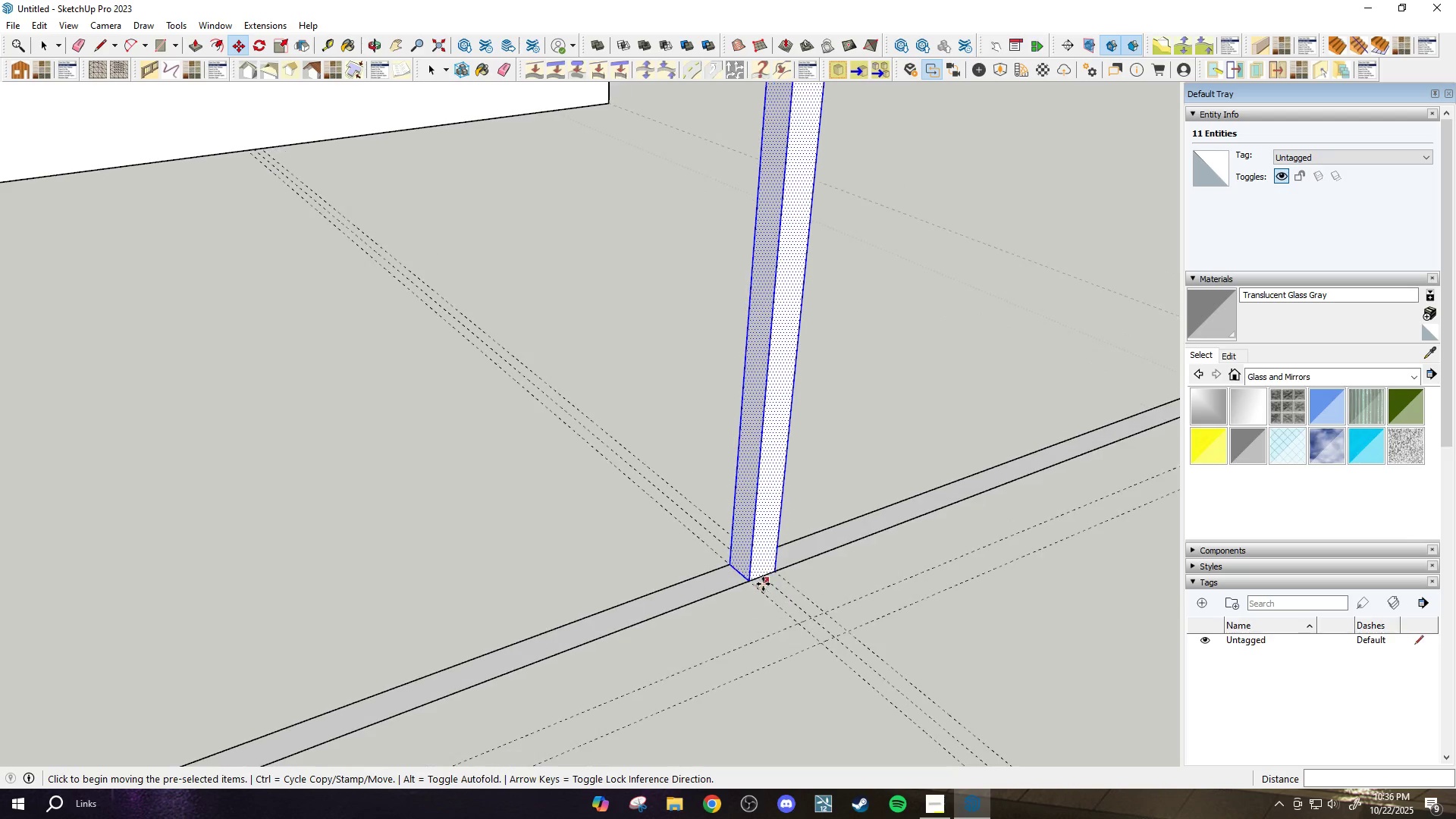 
key(Control+ControlLeft)
 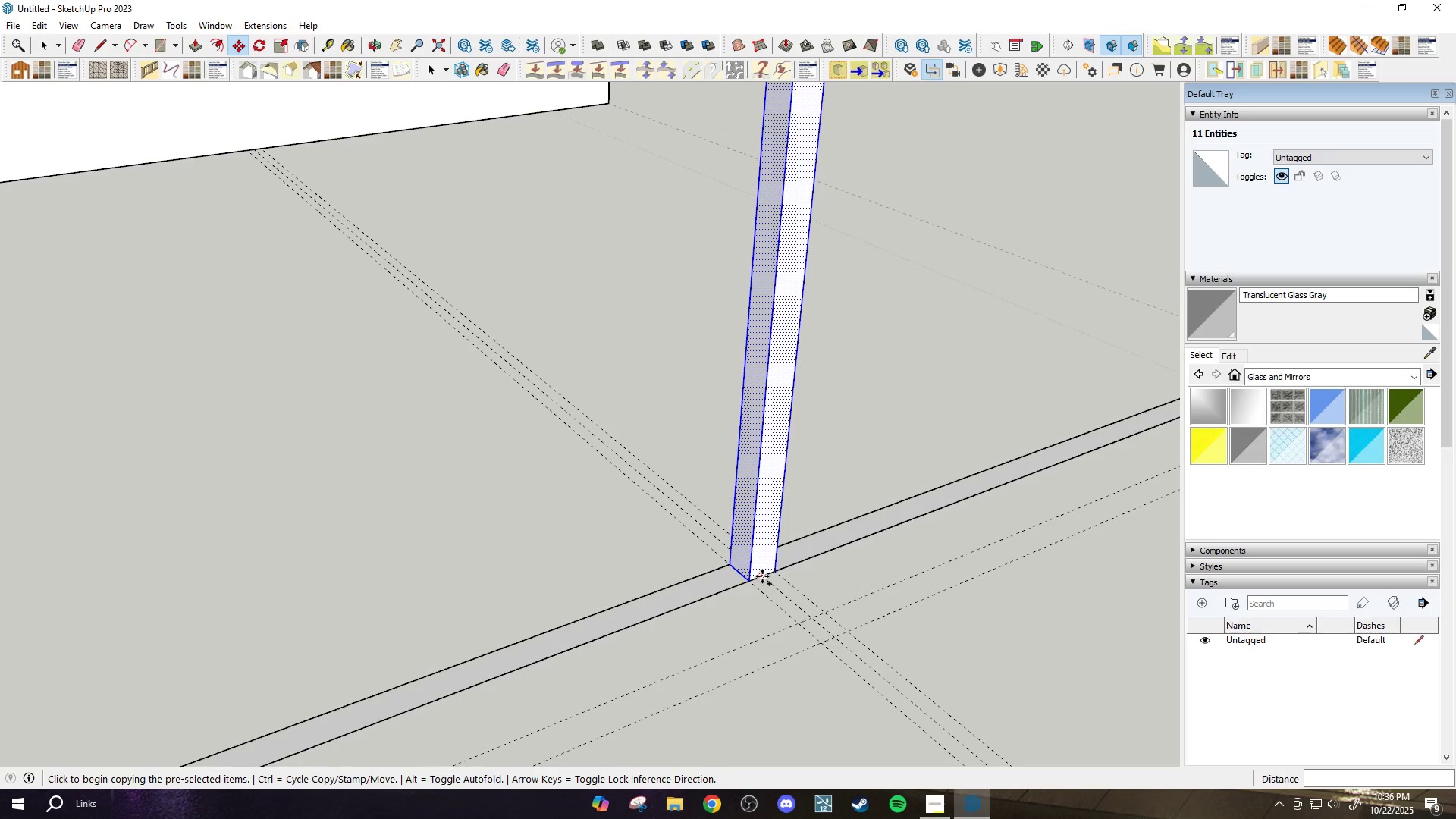 
scroll: coordinate [851, 530], scroll_direction: down, amount: 17.0
 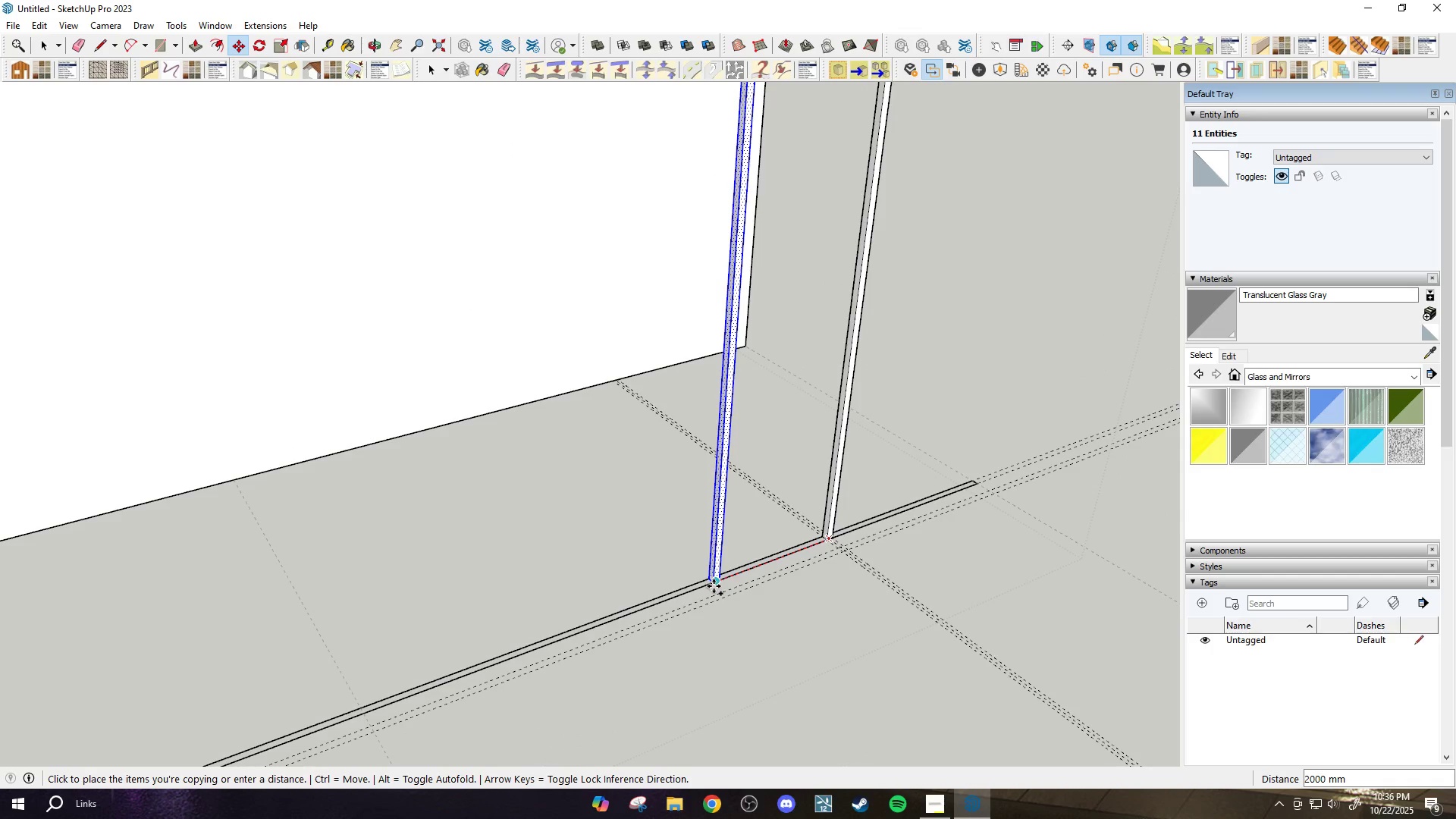 
scroll: coordinate [714, 587], scroll_direction: up, amount: 4.0
 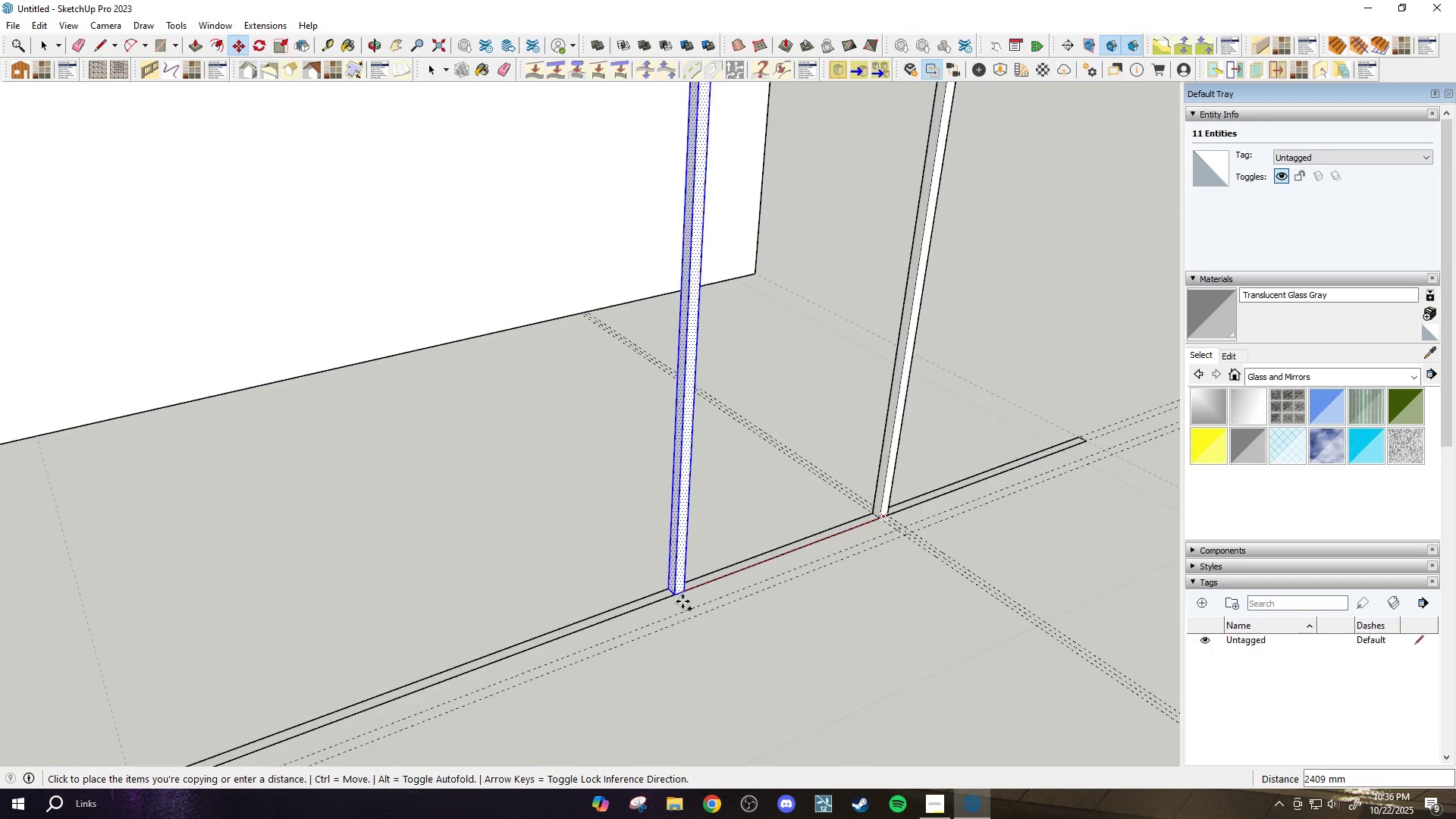 
scroll: coordinate [682, 601], scroll_direction: down, amount: 4.0
 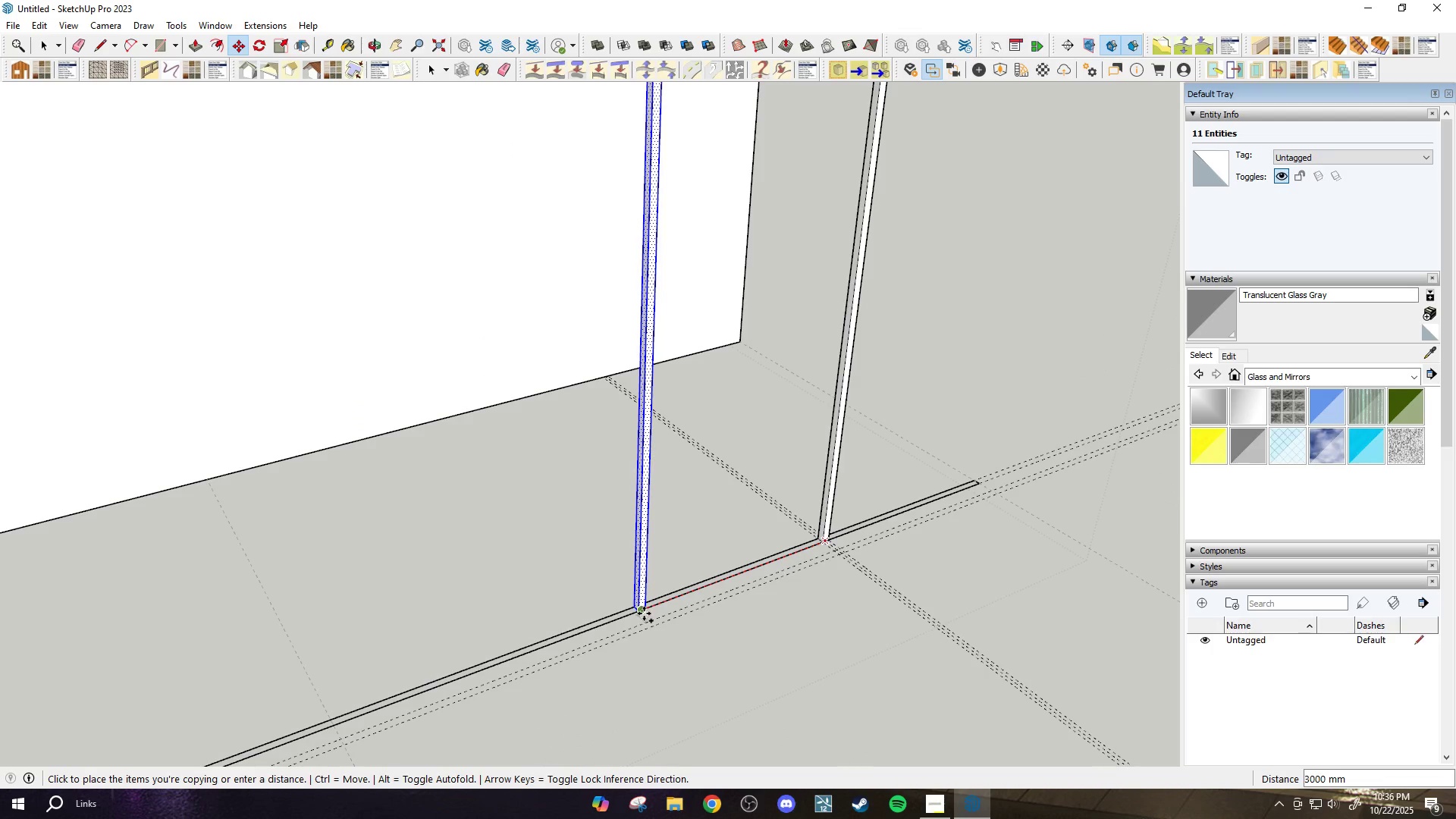 
left_click([643, 613])
 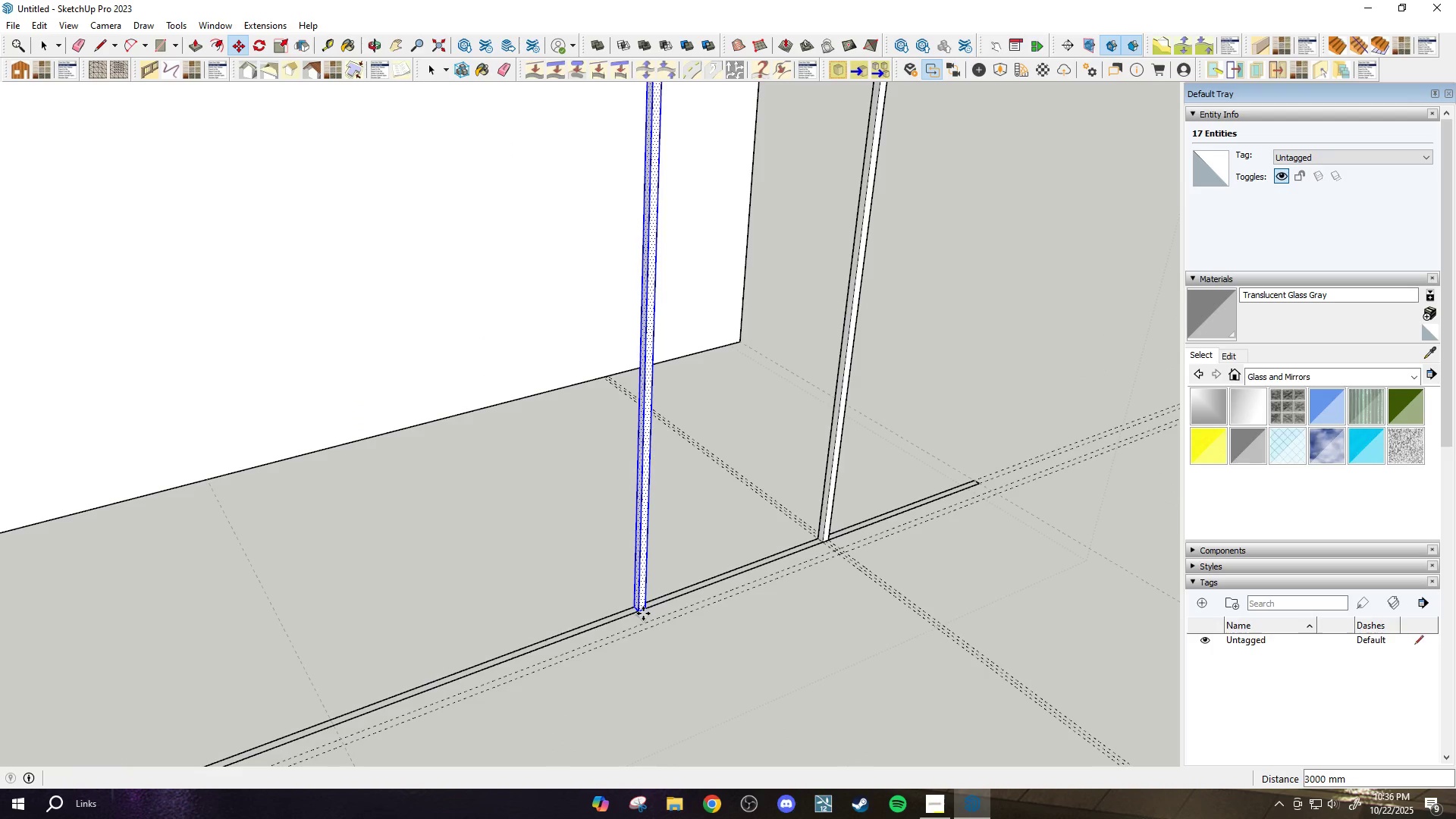 
type(x50)
 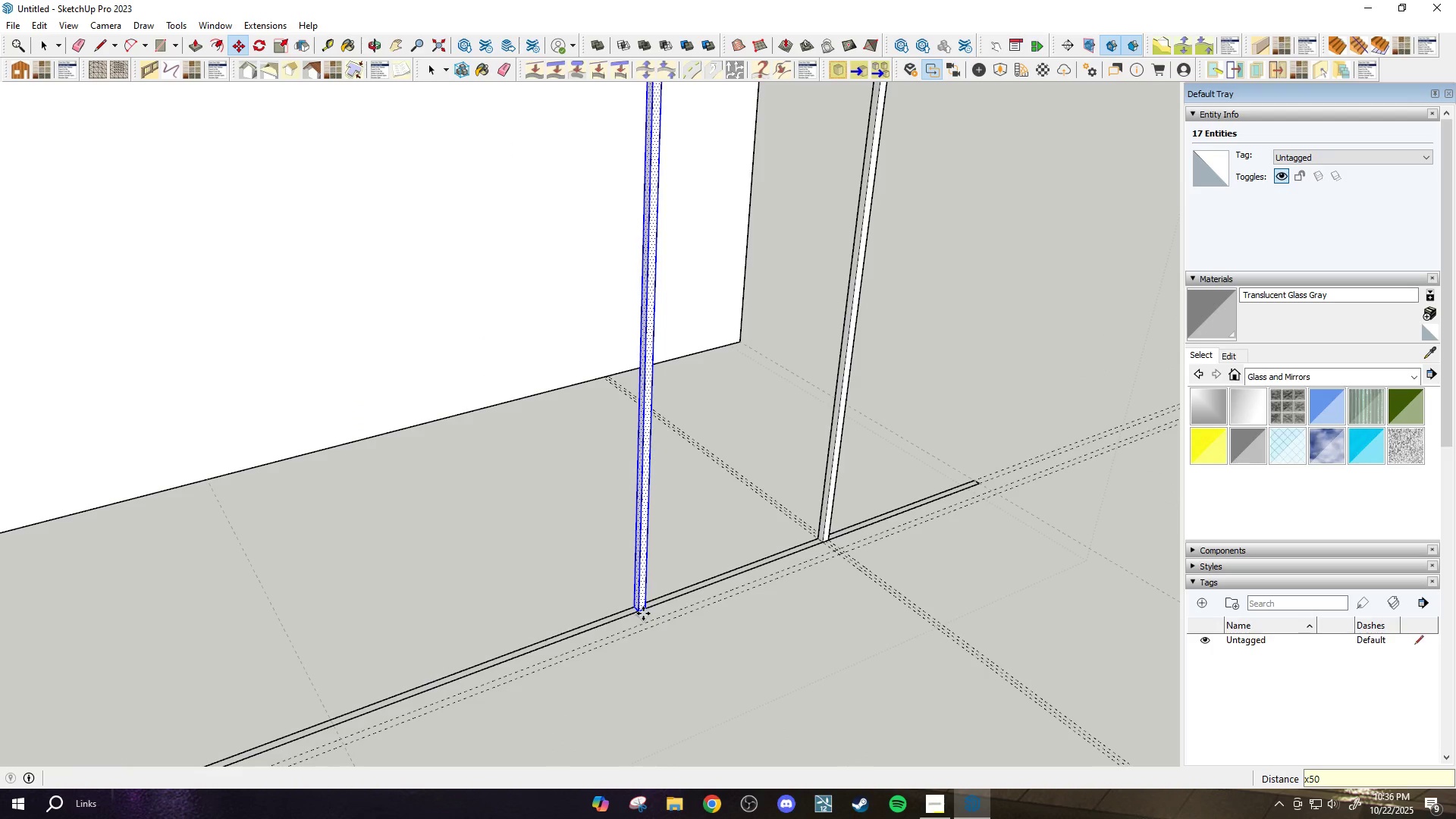 
key(Enter)
 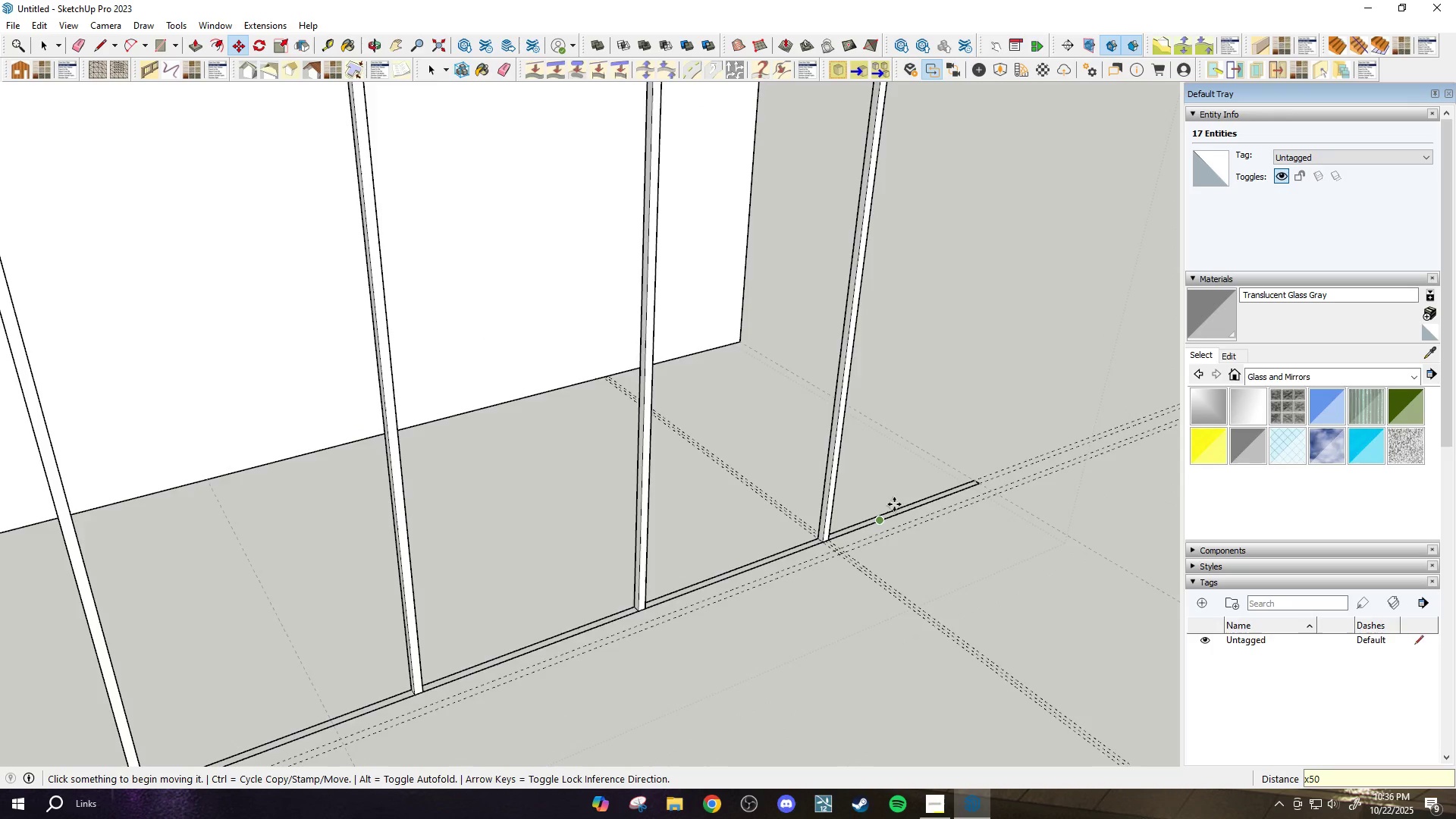 
scroll: coordinate [886, 494], scroll_direction: down, amount: 28.0
 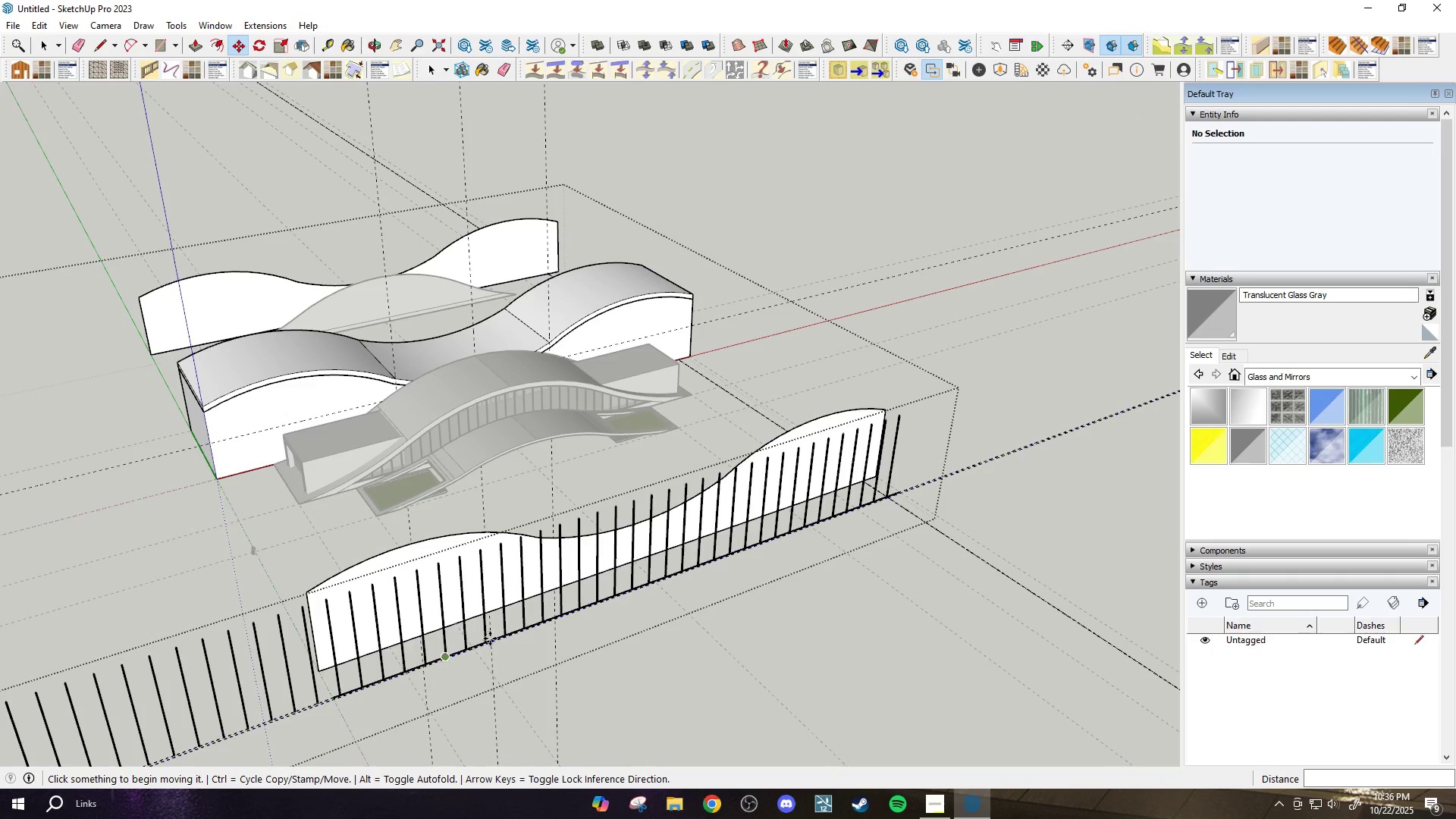 
scroll: coordinate [370, 661], scroll_direction: none, amount: 0.0
 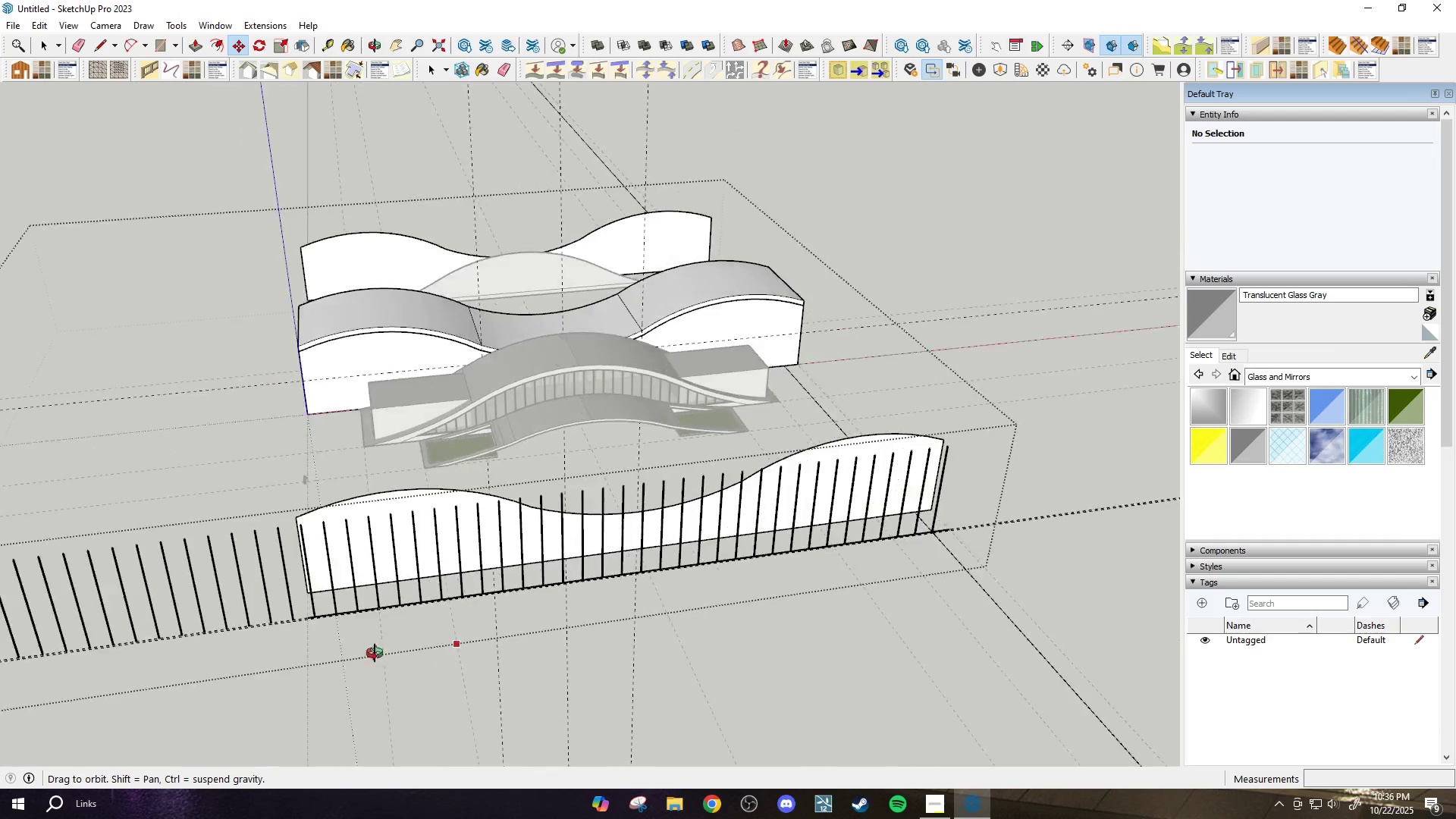 
scroll: coordinate [663, 612], scroll_direction: down, amount: 3.0
 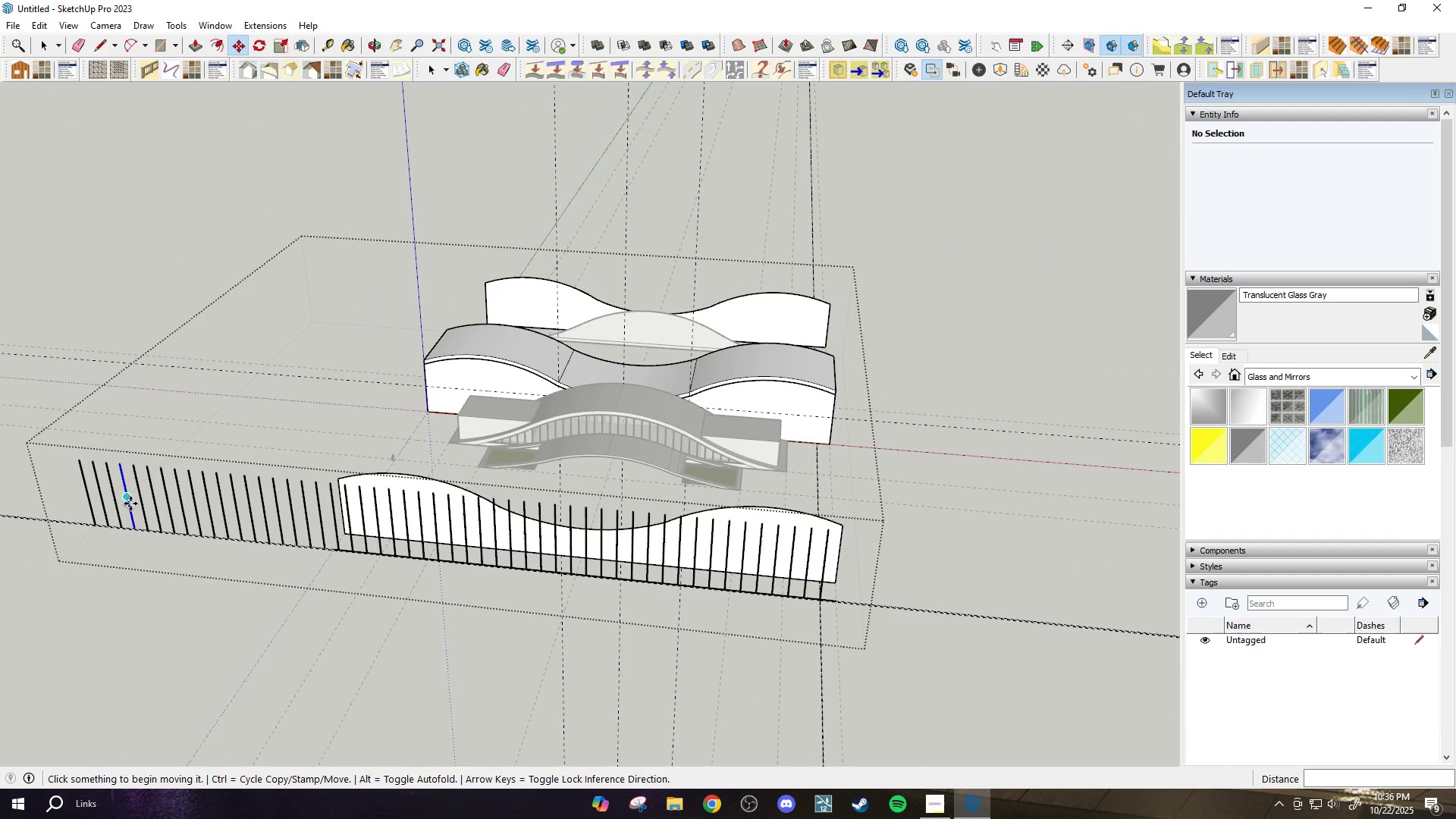 
key(Space)
 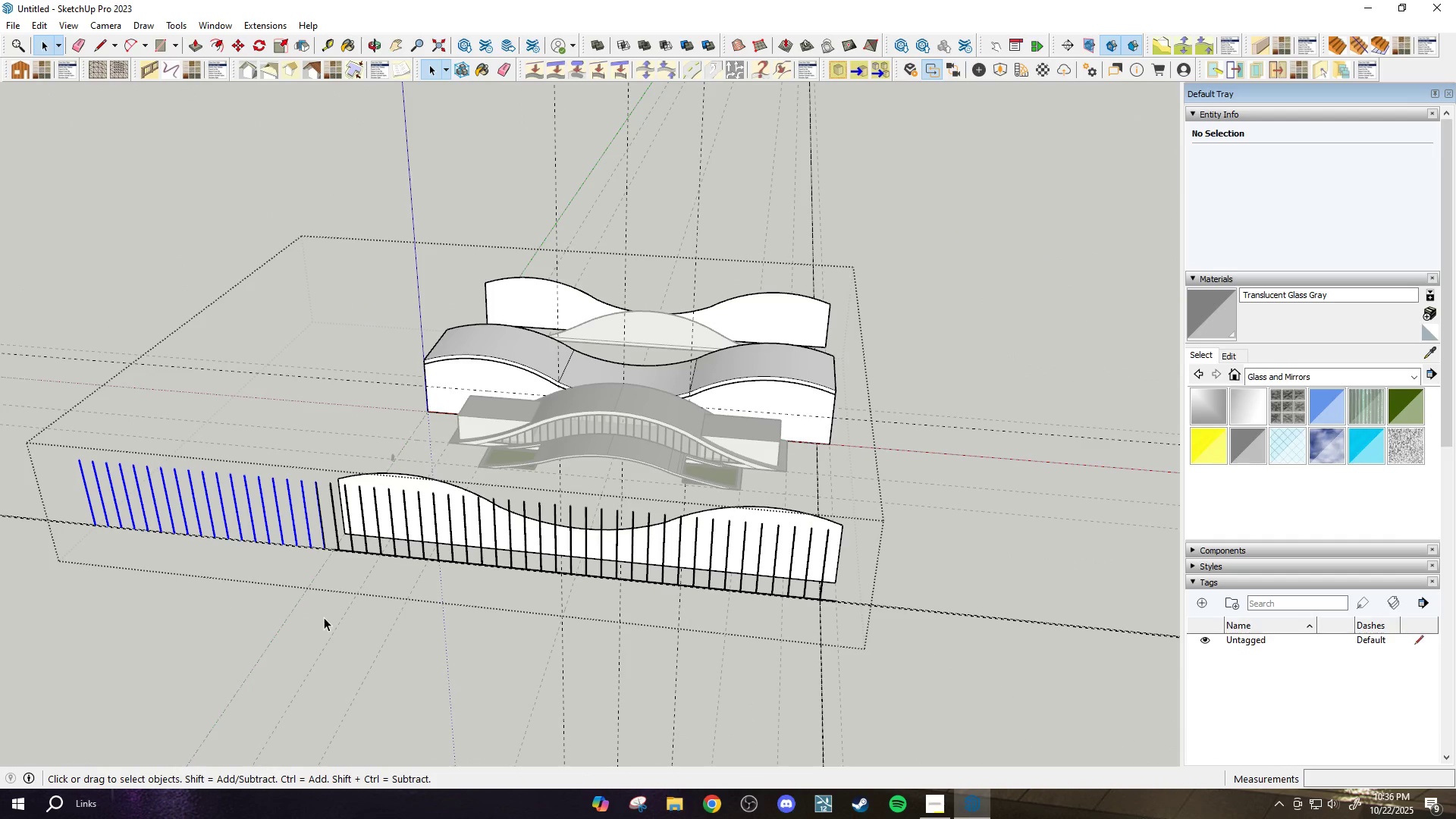 
key(Delete)
 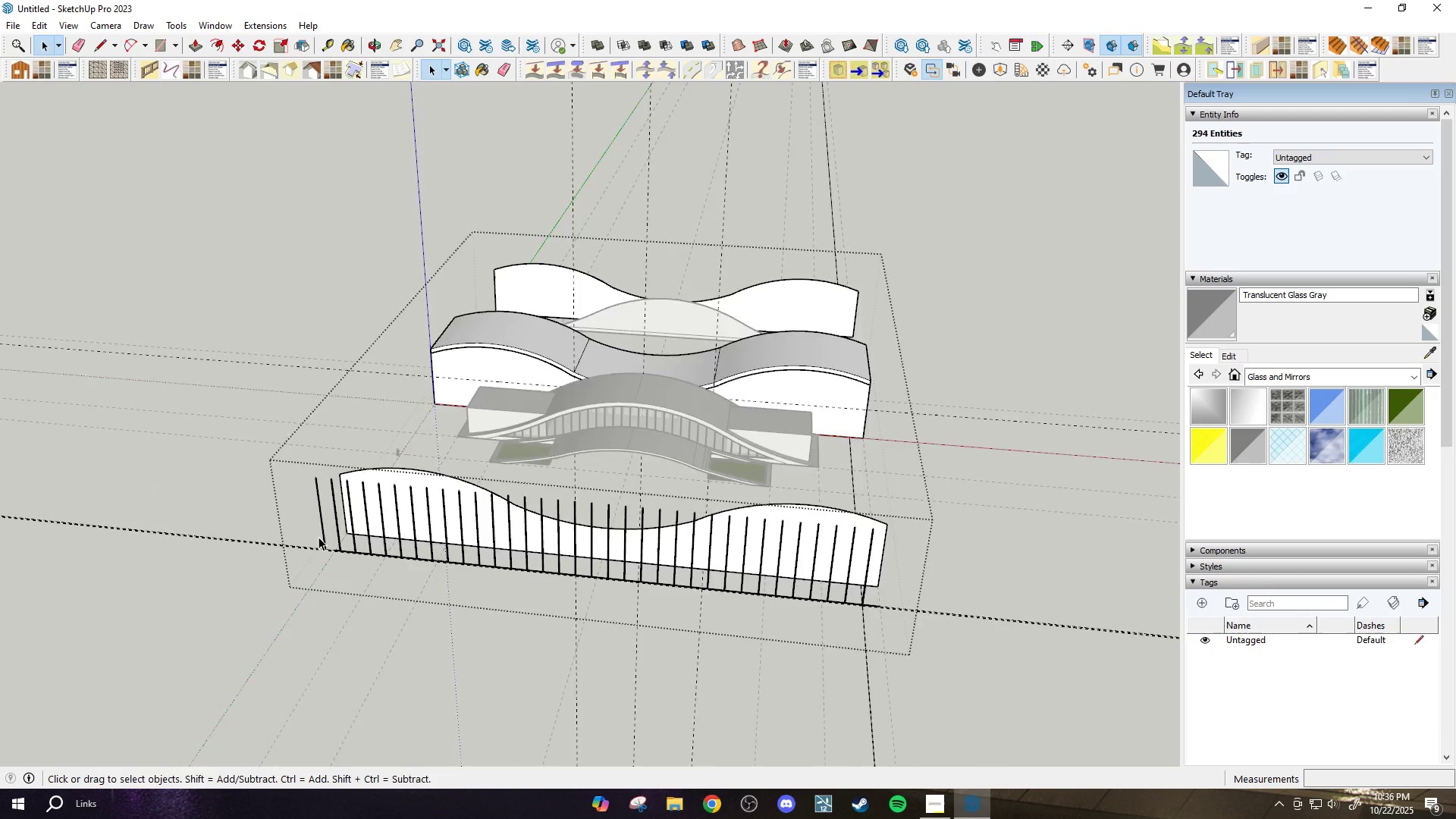 
scroll: coordinate [353, 552], scroll_direction: up, amount: 15.0
 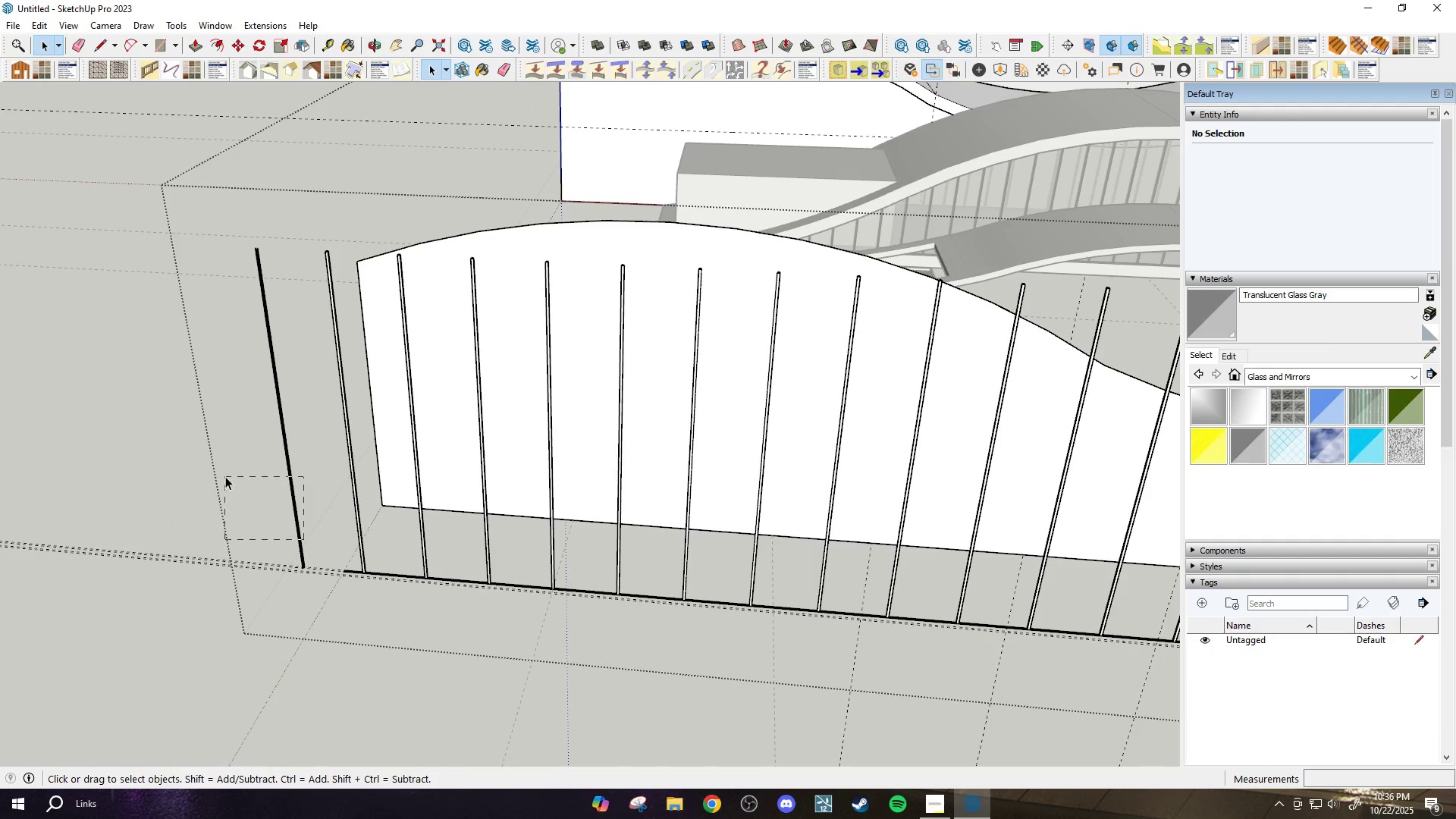 
key(Delete)
 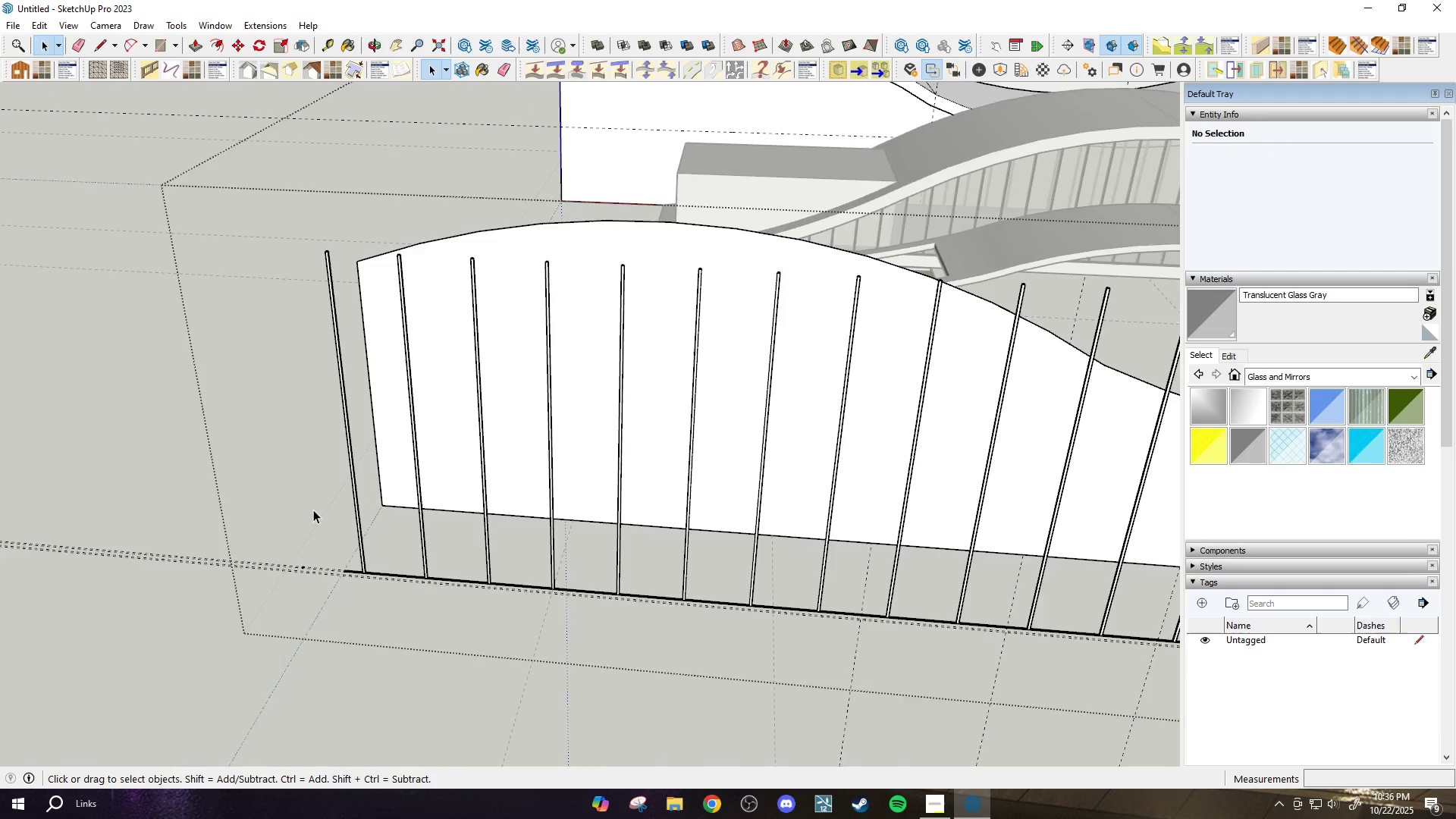 
scroll: coordinate [377, 516], scroll_direction: up, amount: 5.0
 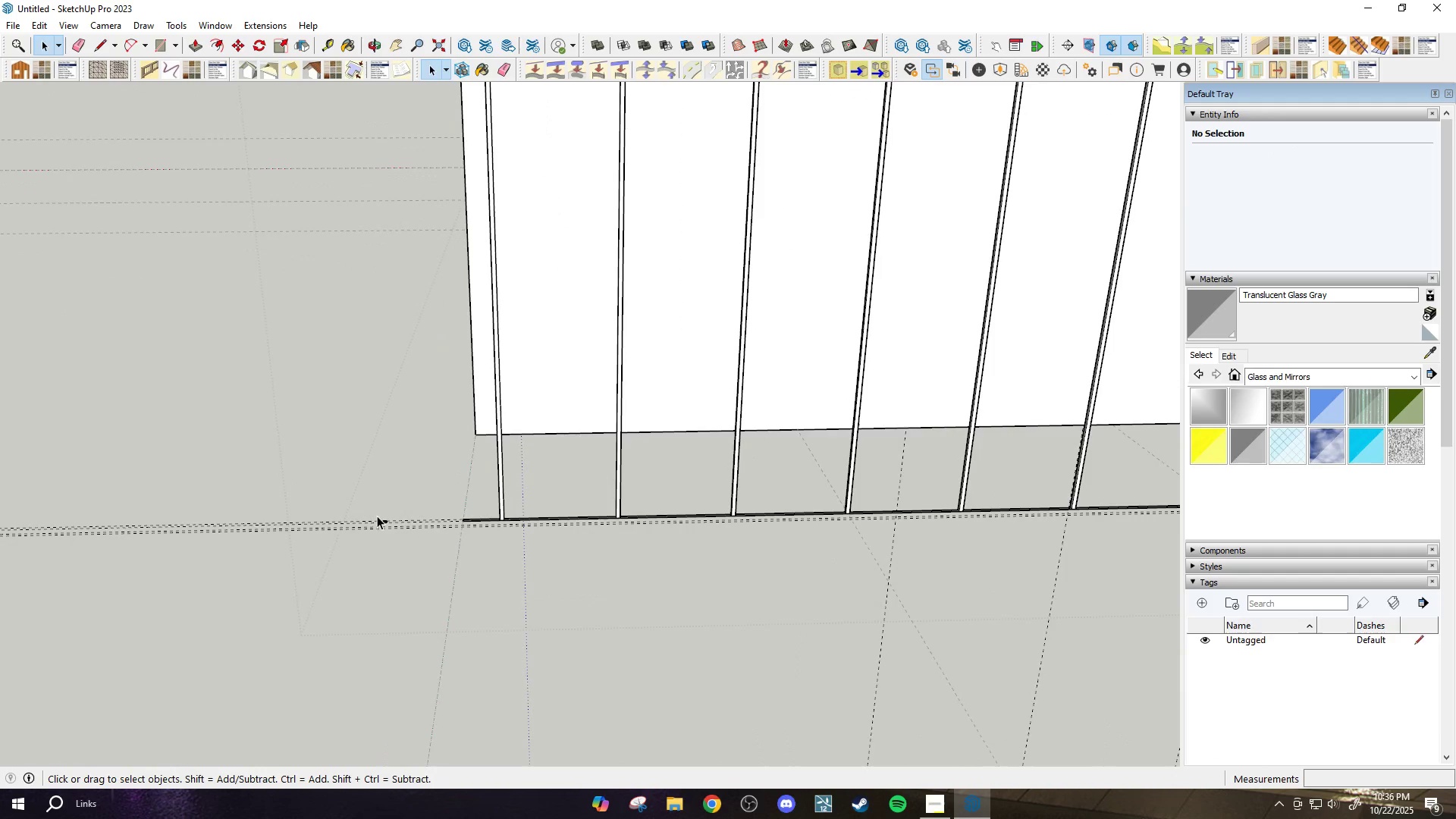 
key(Control+Z)
 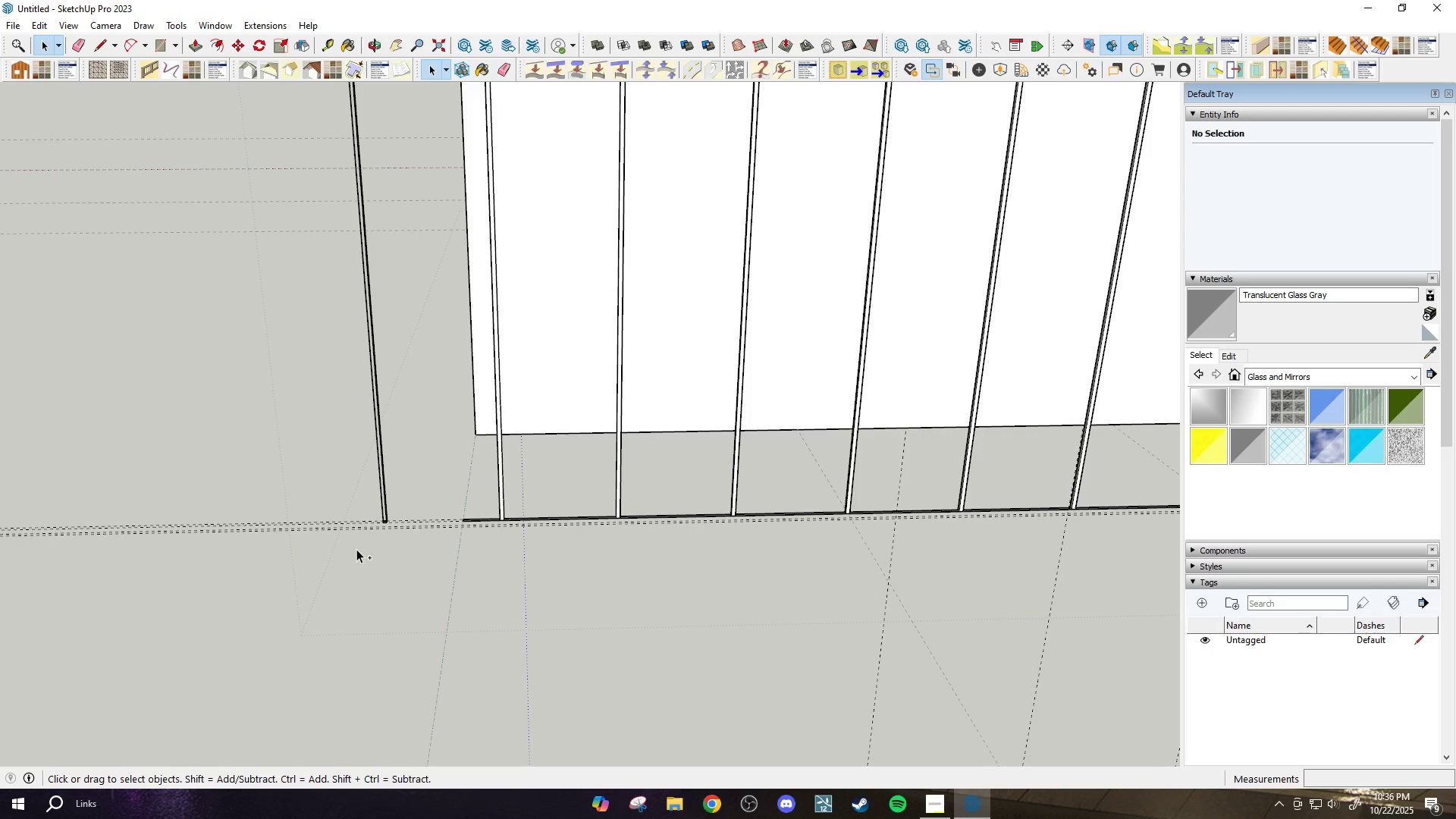 
key(Control+Z)
 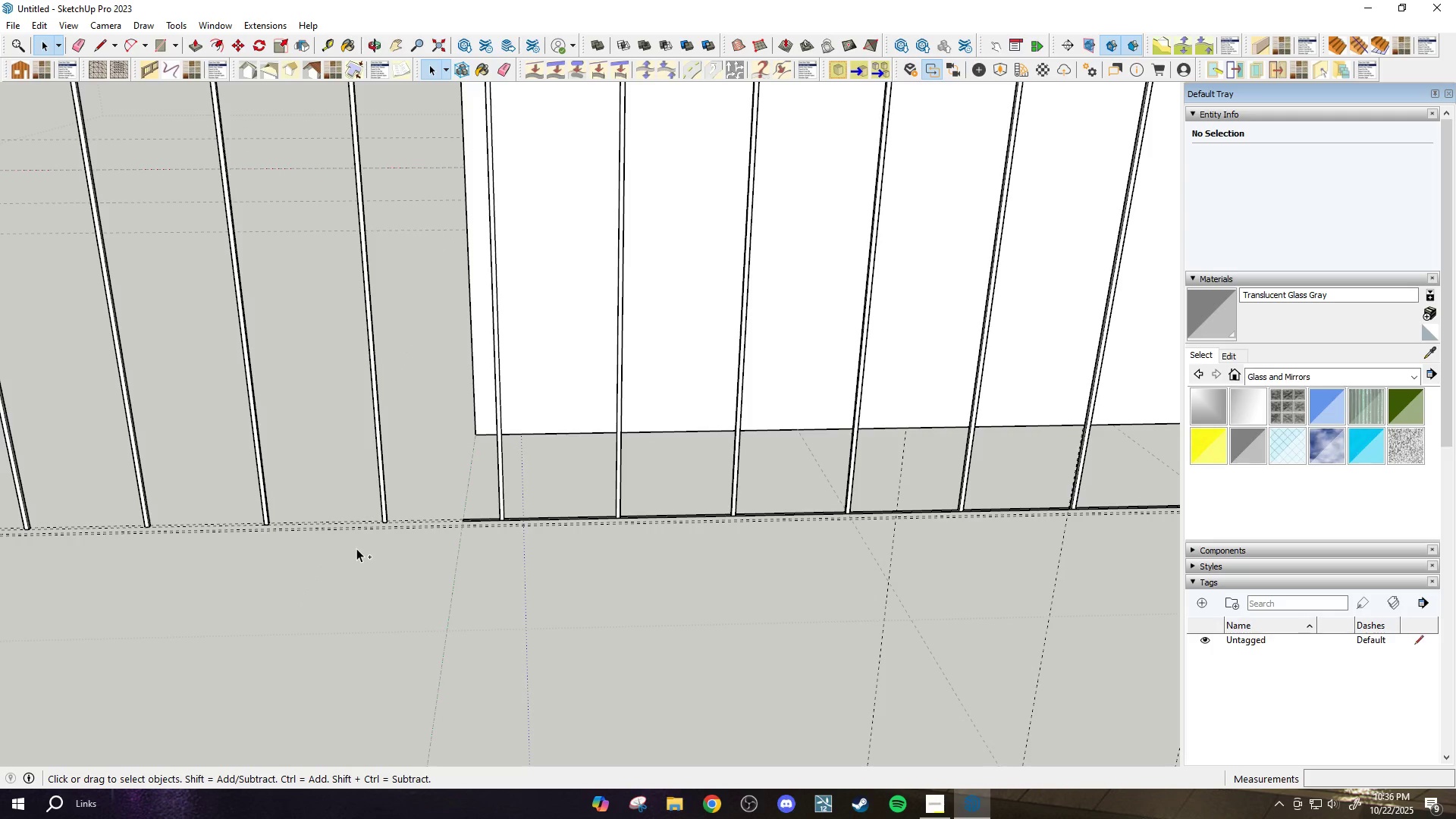 
key(Control+Z)
 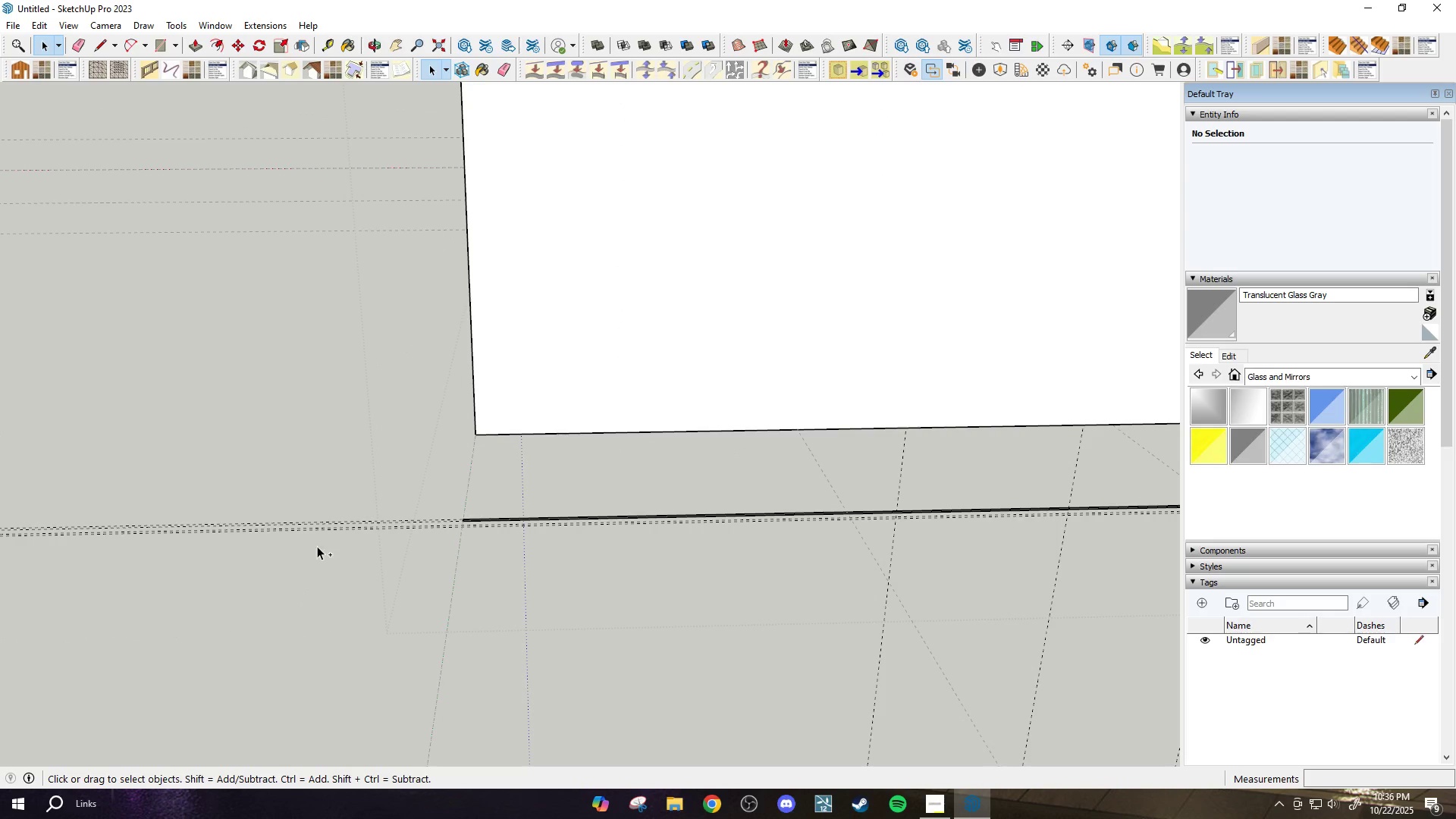 
scroll: coordinate [761, 497], scroll_direction: up, amount: 3.0
 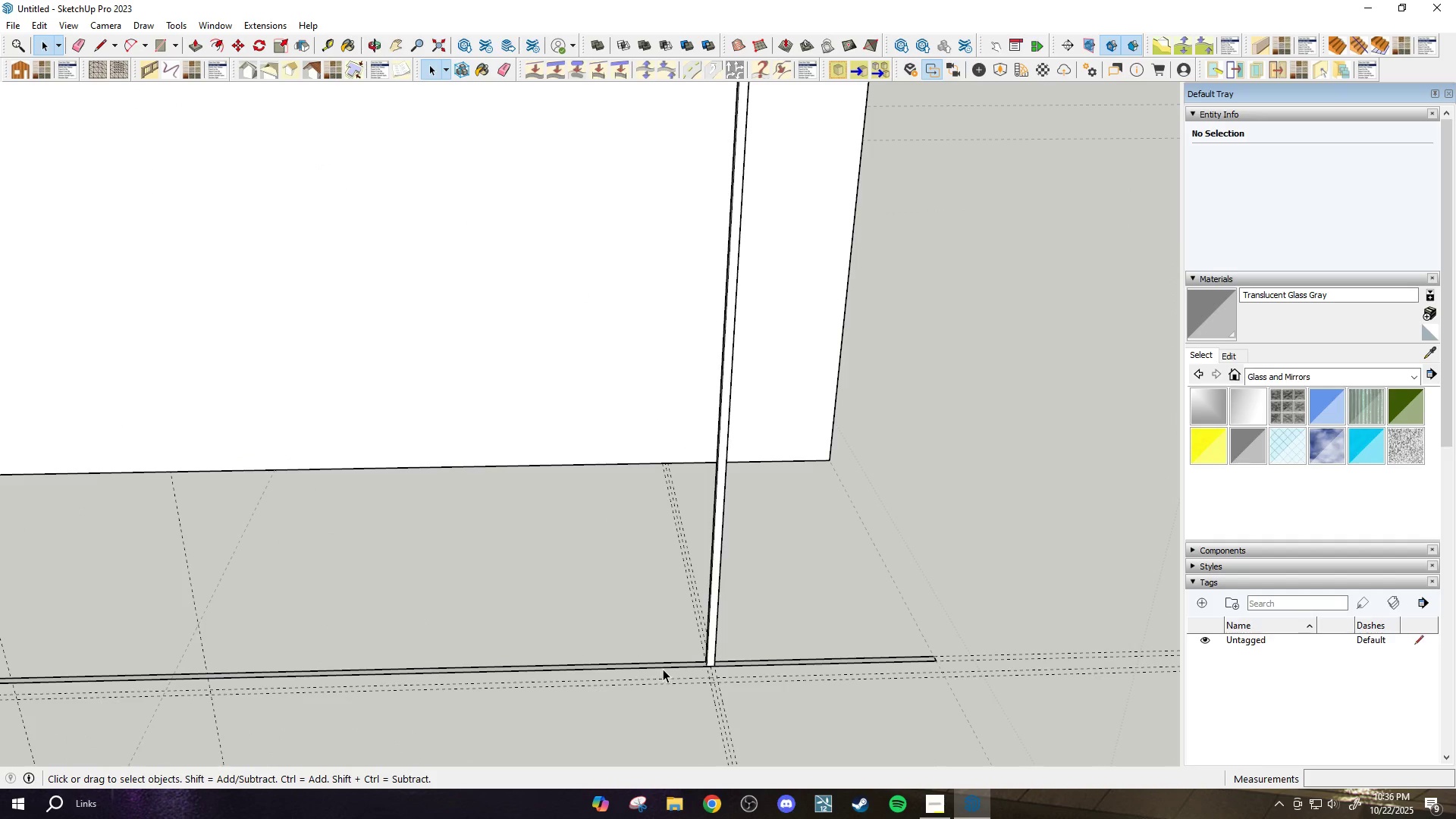 
double_click([670, 663])
 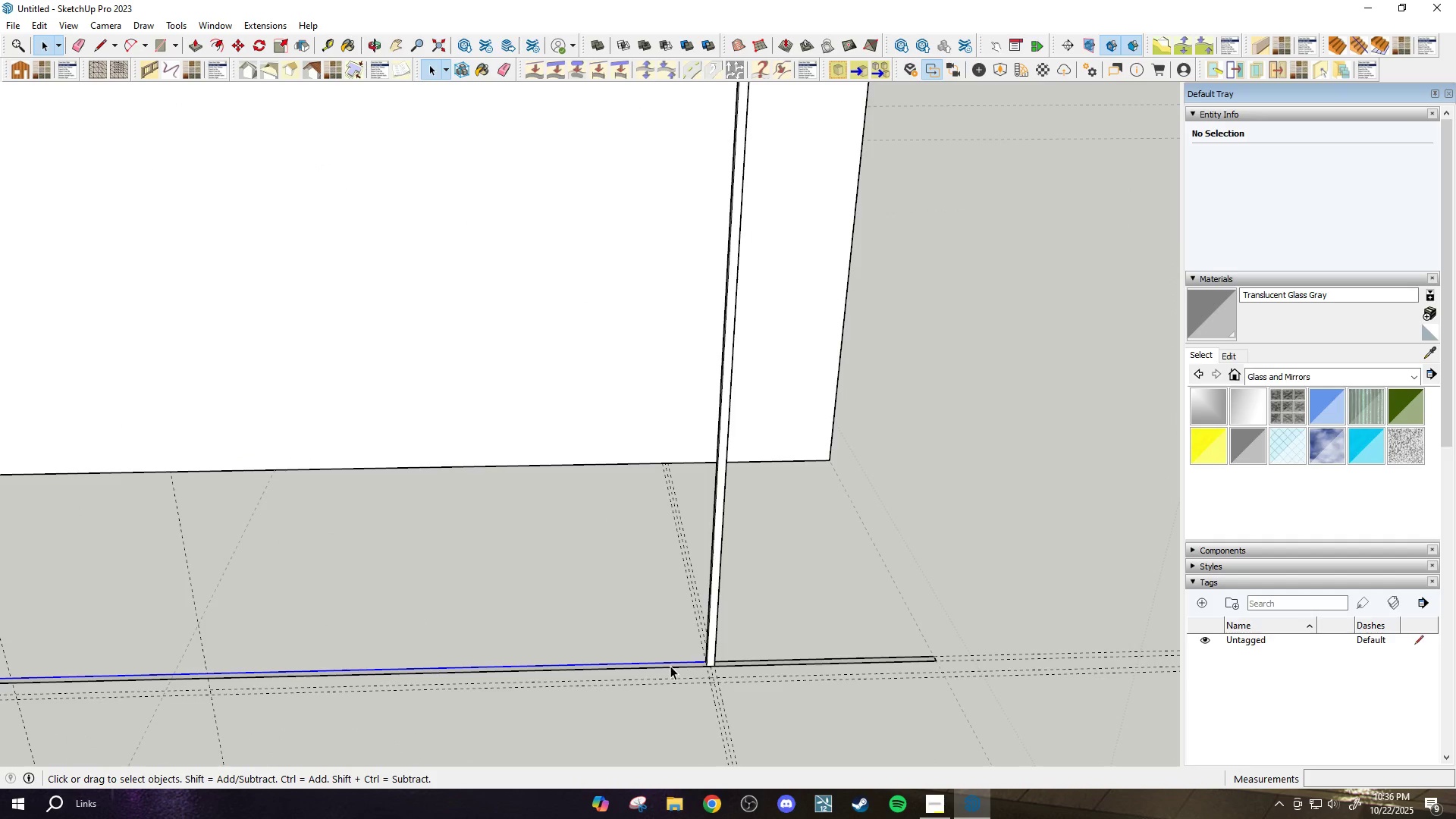 
scroll: coordinate [672, 664], scroll_direction: up, amount: 3.0
 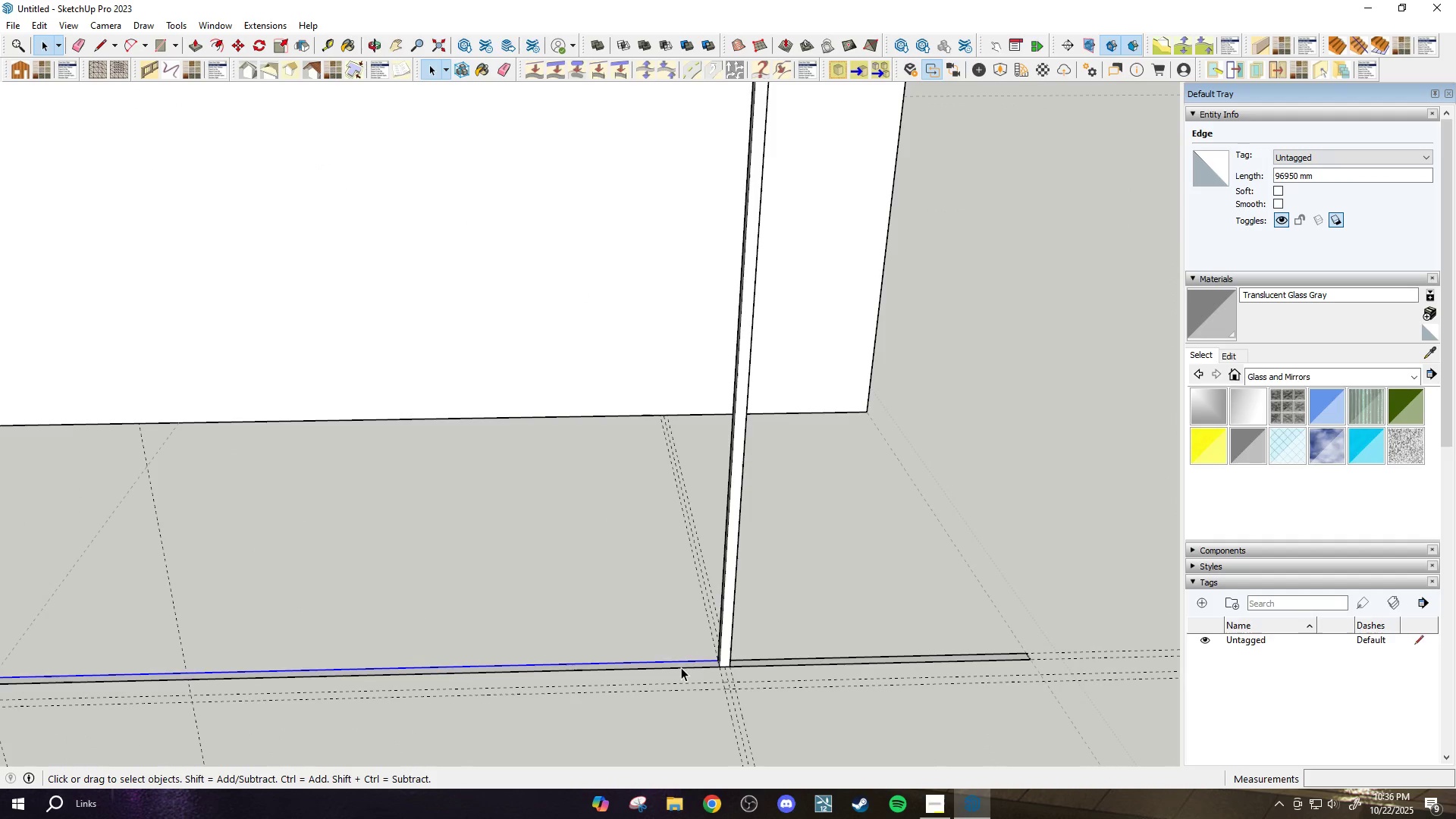 
left_click([682, 668])
 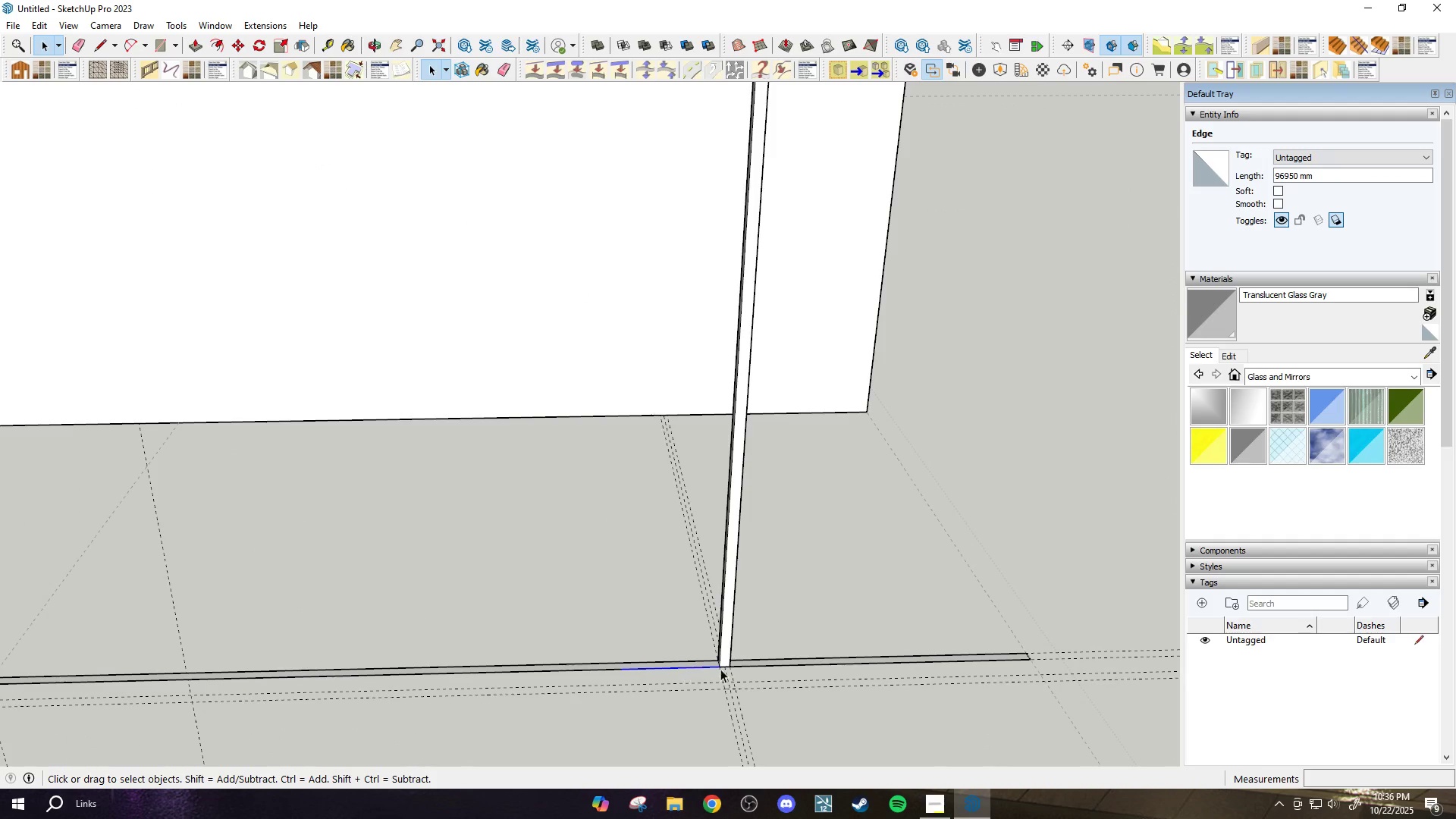 
scroll: coordinate [741, 667], scroll_direction: up, amount: 2.0
 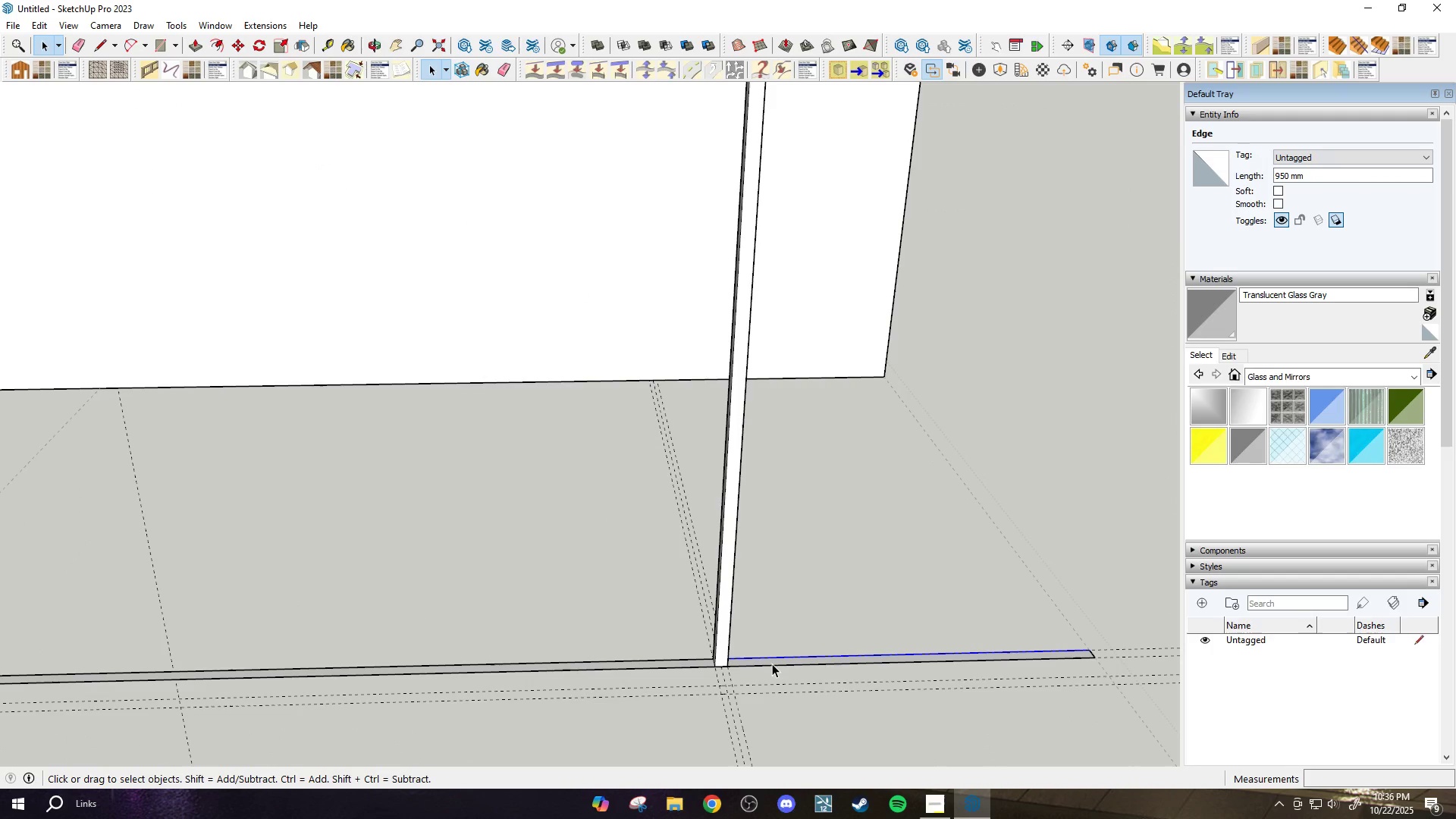 
double_click([772, 664])
 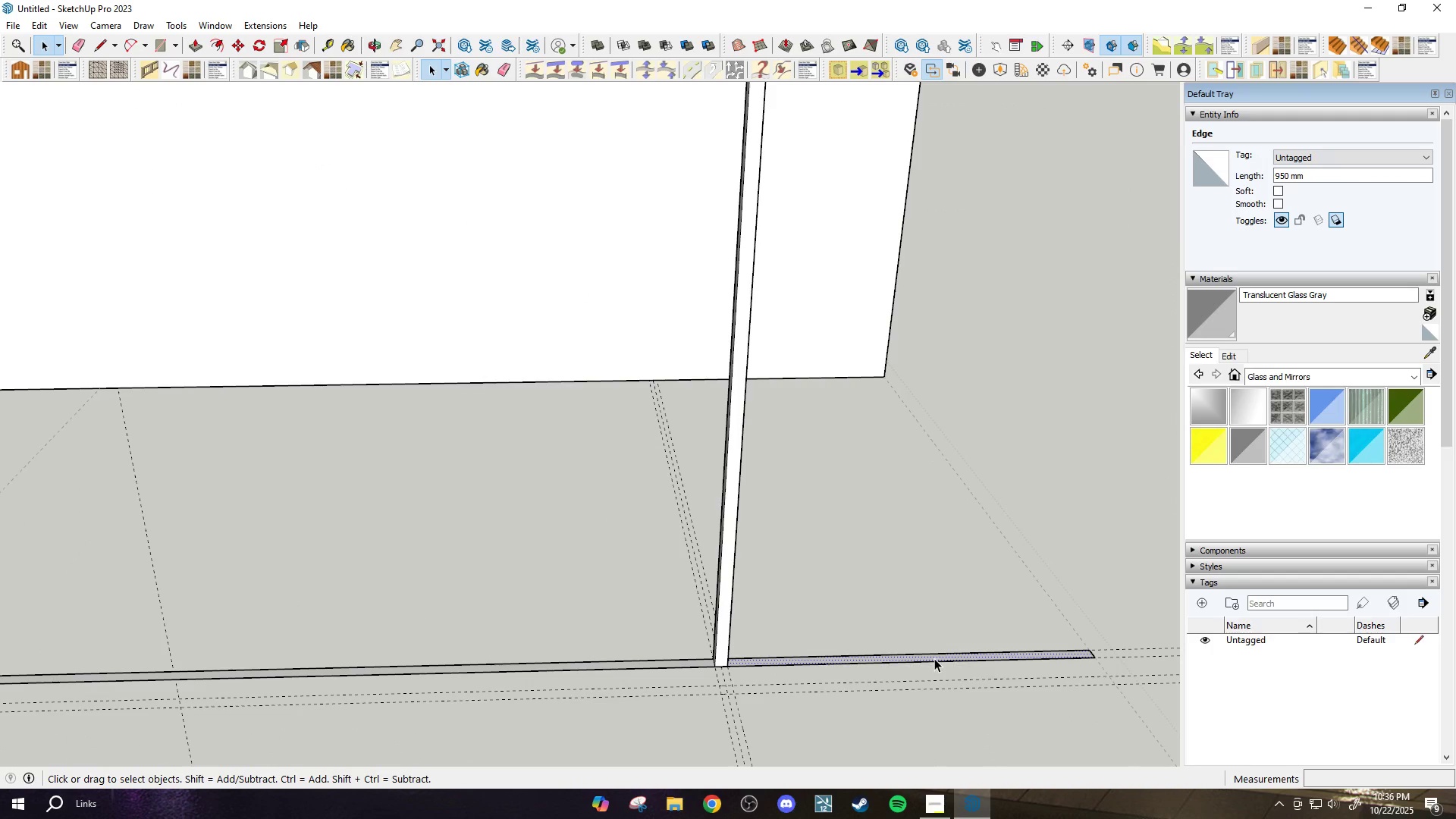 
double_click([929, 662])
 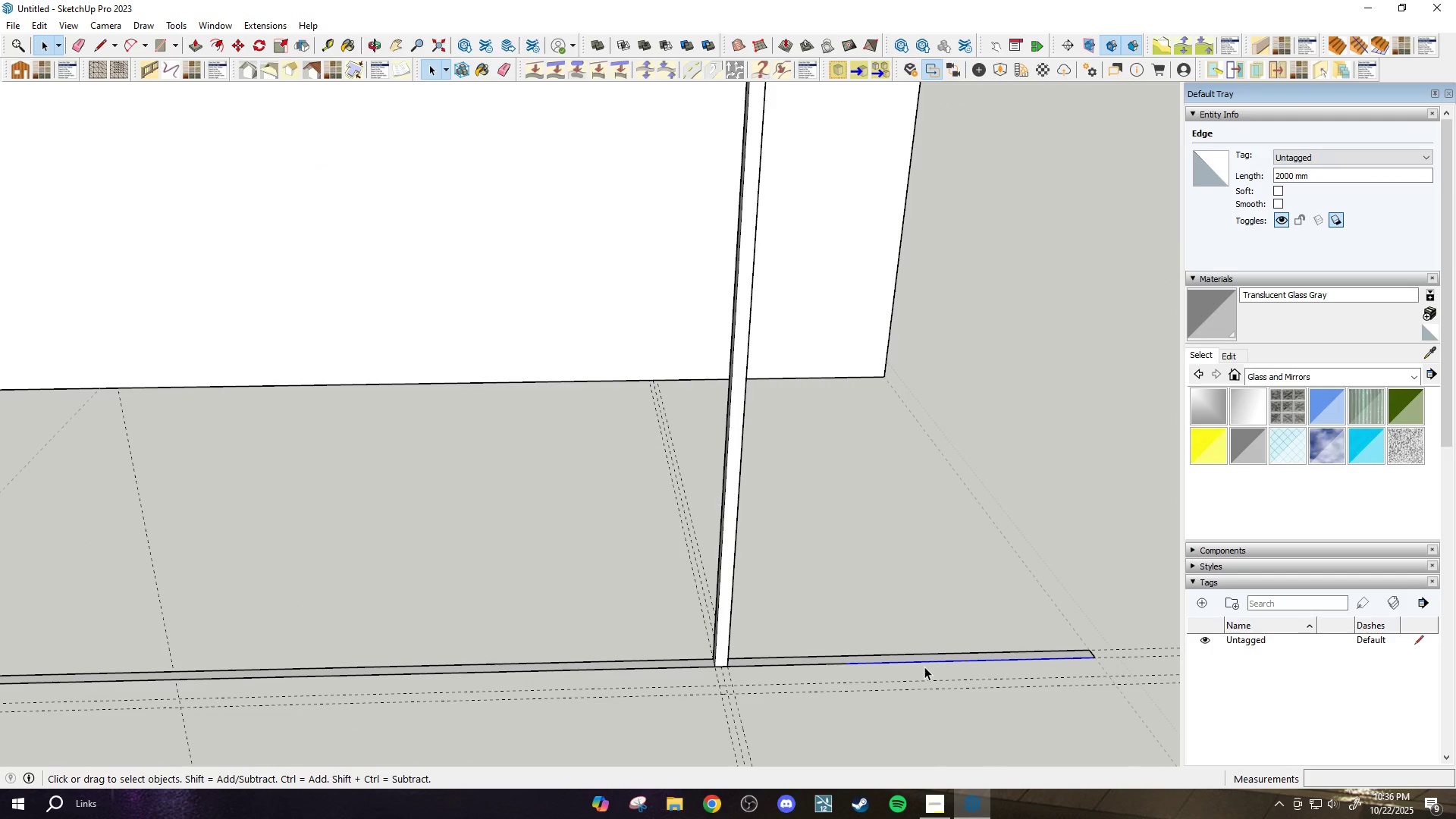 
scroll: coordinate [849, 612], scroll_direction: down, amount: 4.0
 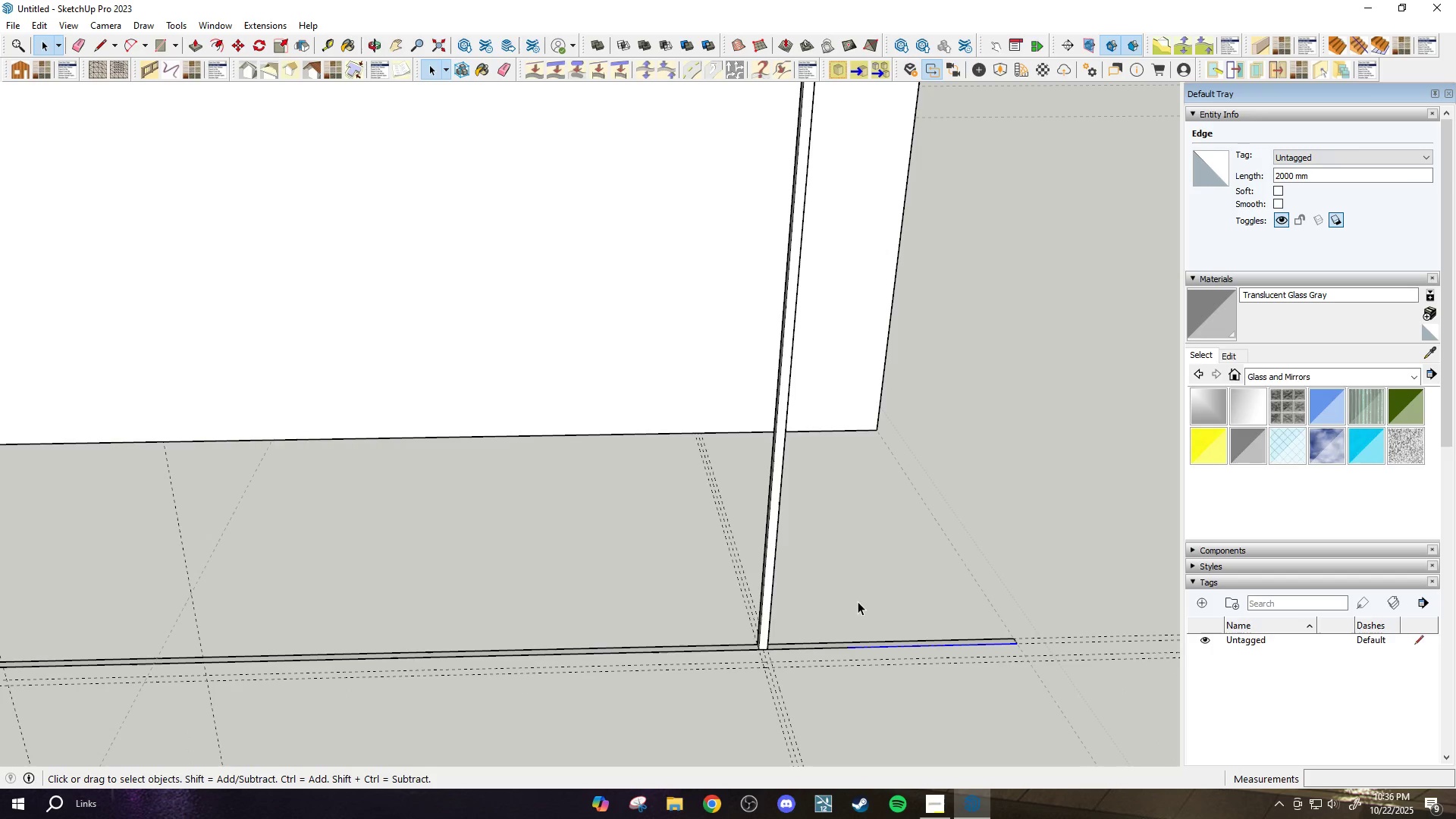 
key(Control+Z)
 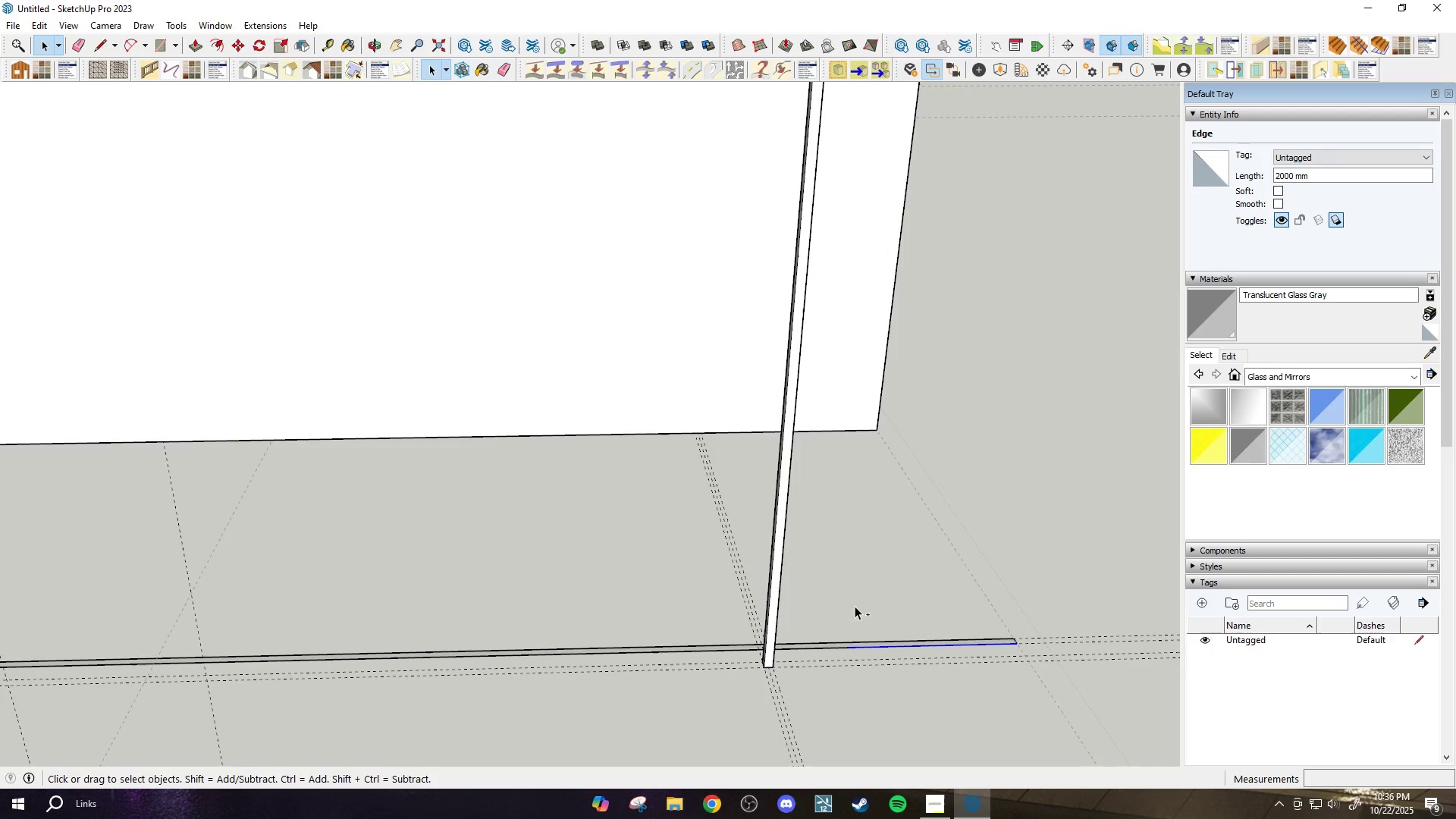 
scroll: coordinate [845, 660], scroll_direction: up, amount: 5.0
 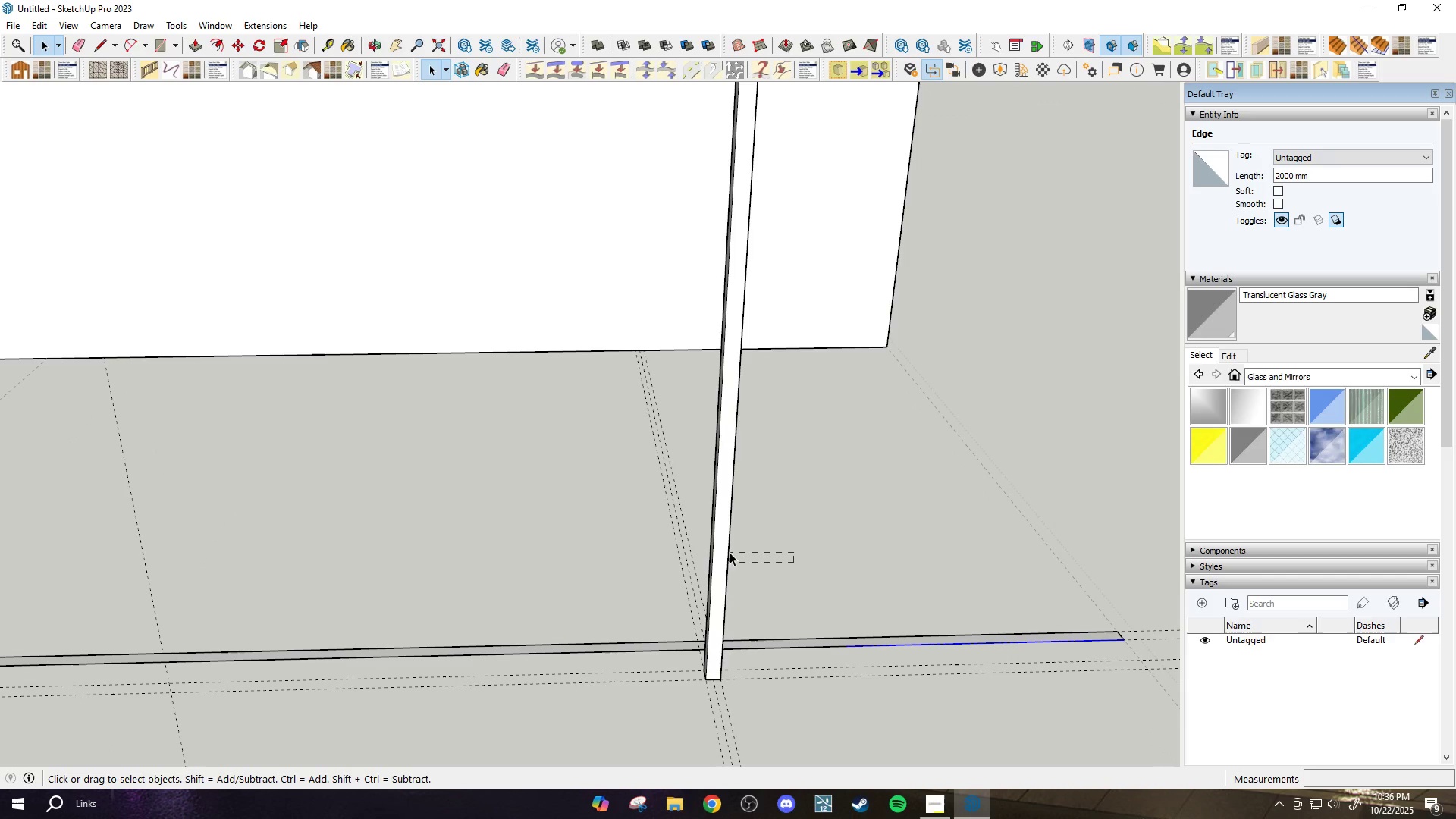 
double_click([722, 573])
 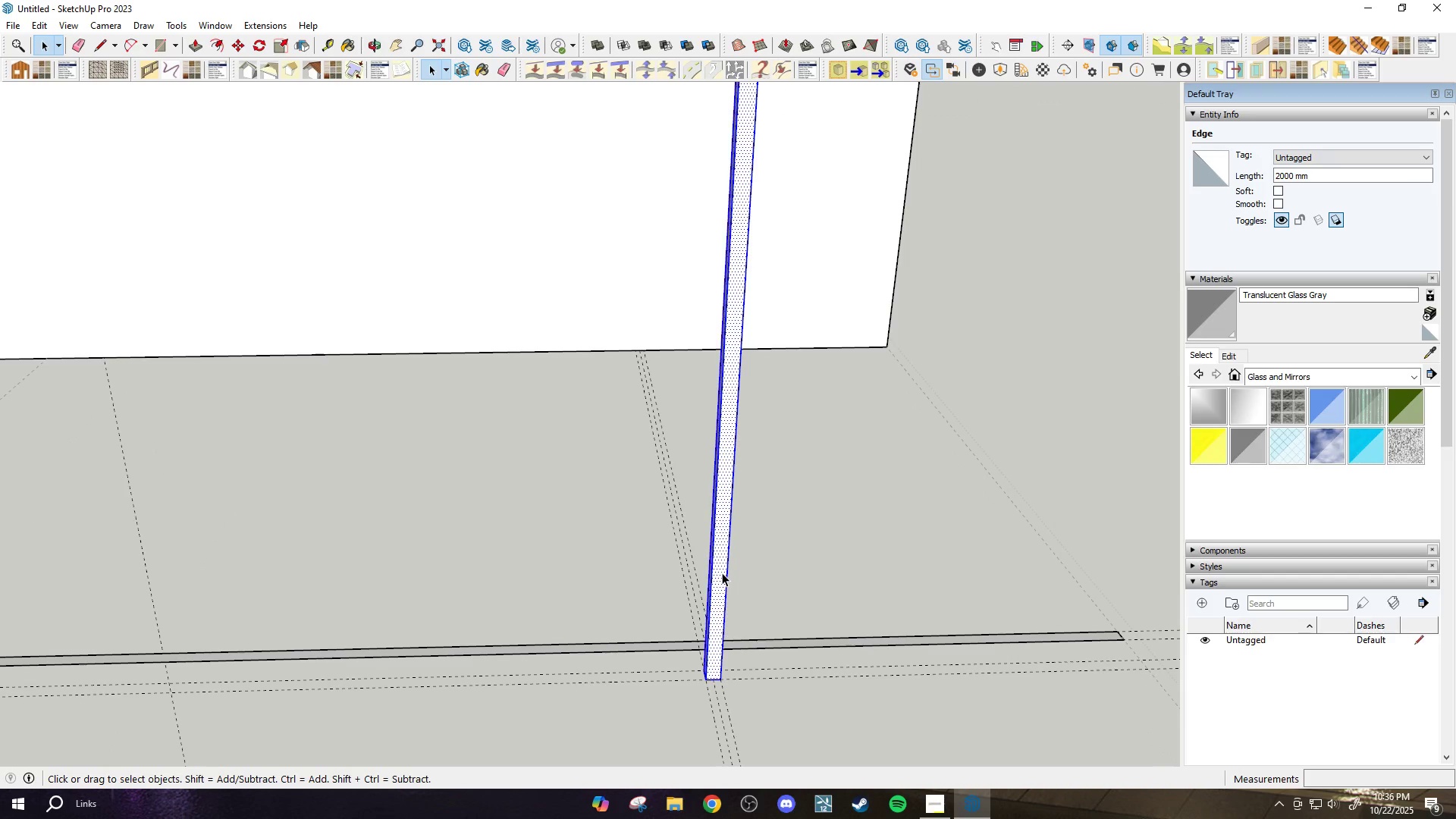 
triple_click([722, 573])
 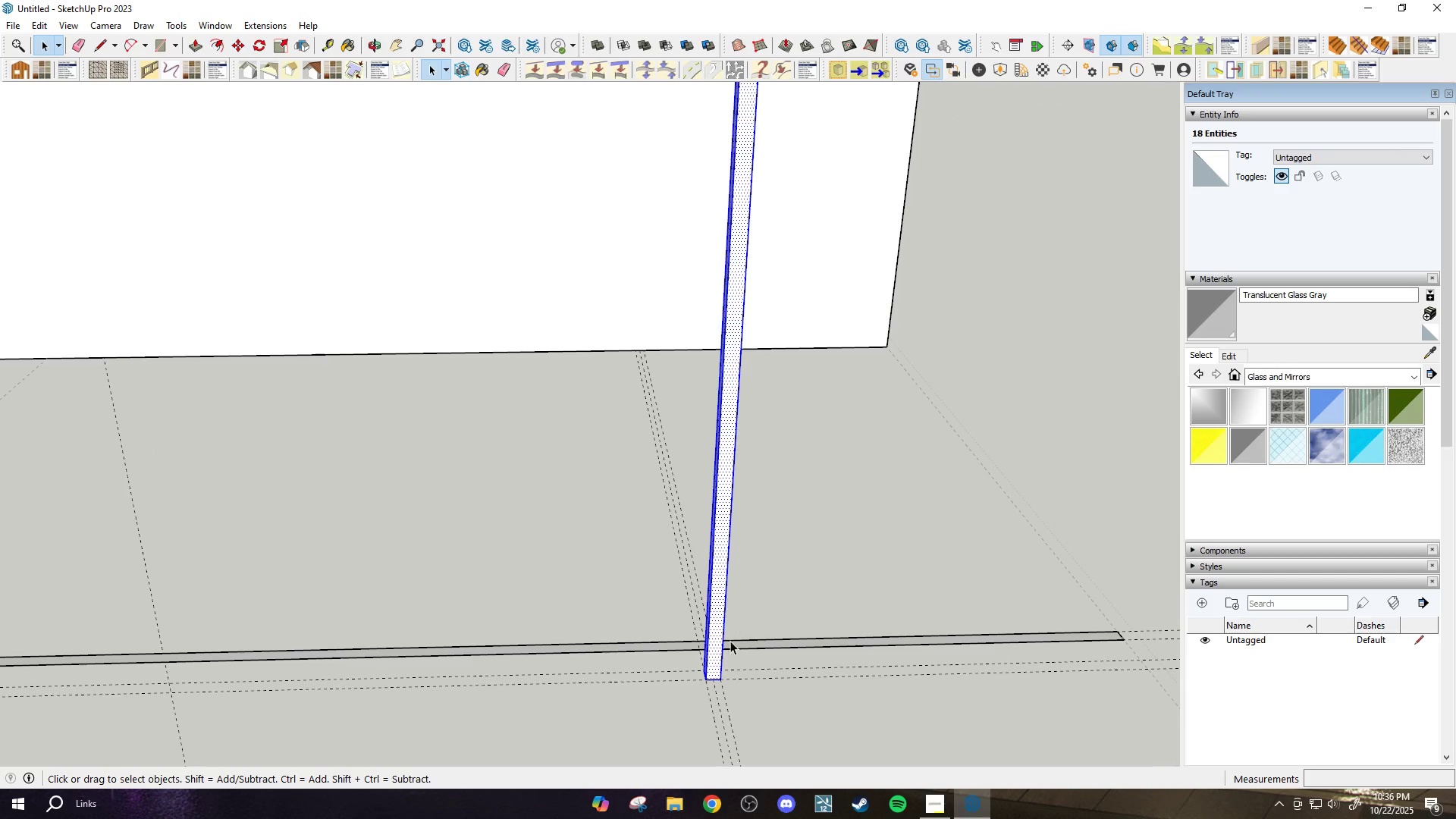 
key(M)
 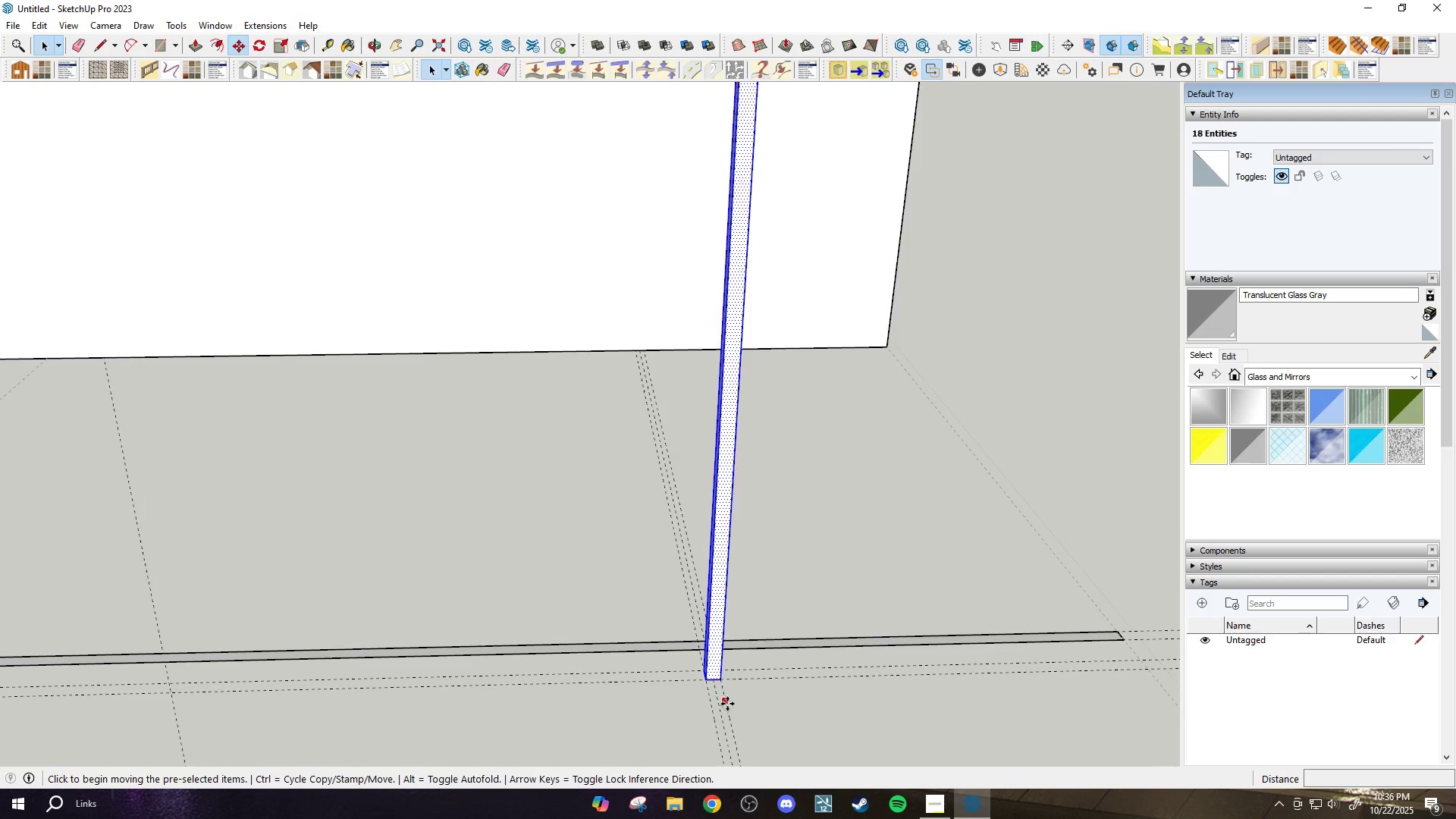 
scroll: coordinate [709, 679], scroll_direction: up, amount: 6.0
 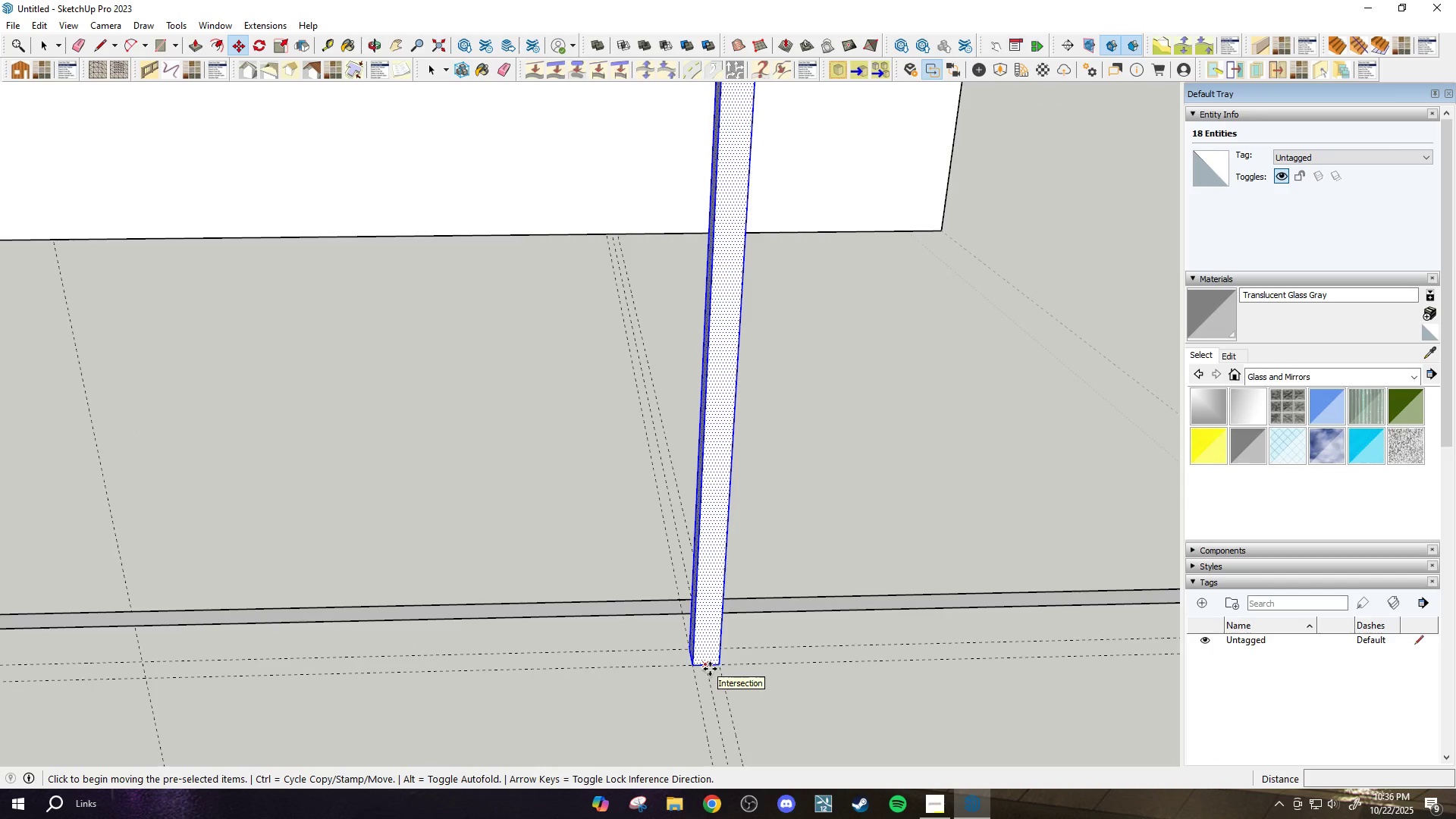 
left_click([710, 669])
 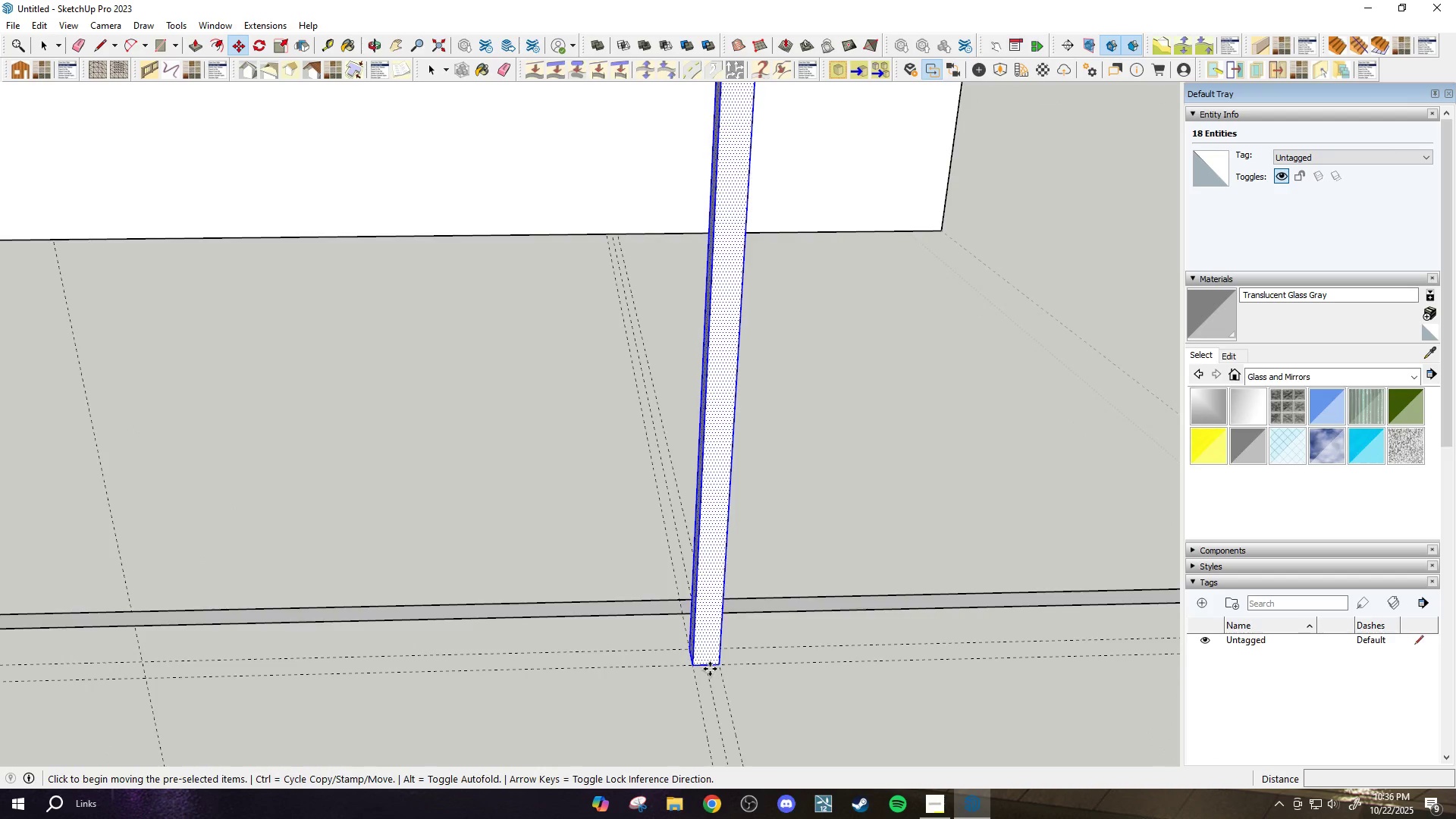 
scroll: coordinate [795, 635], scroll_direction: down, amount: 6.0
 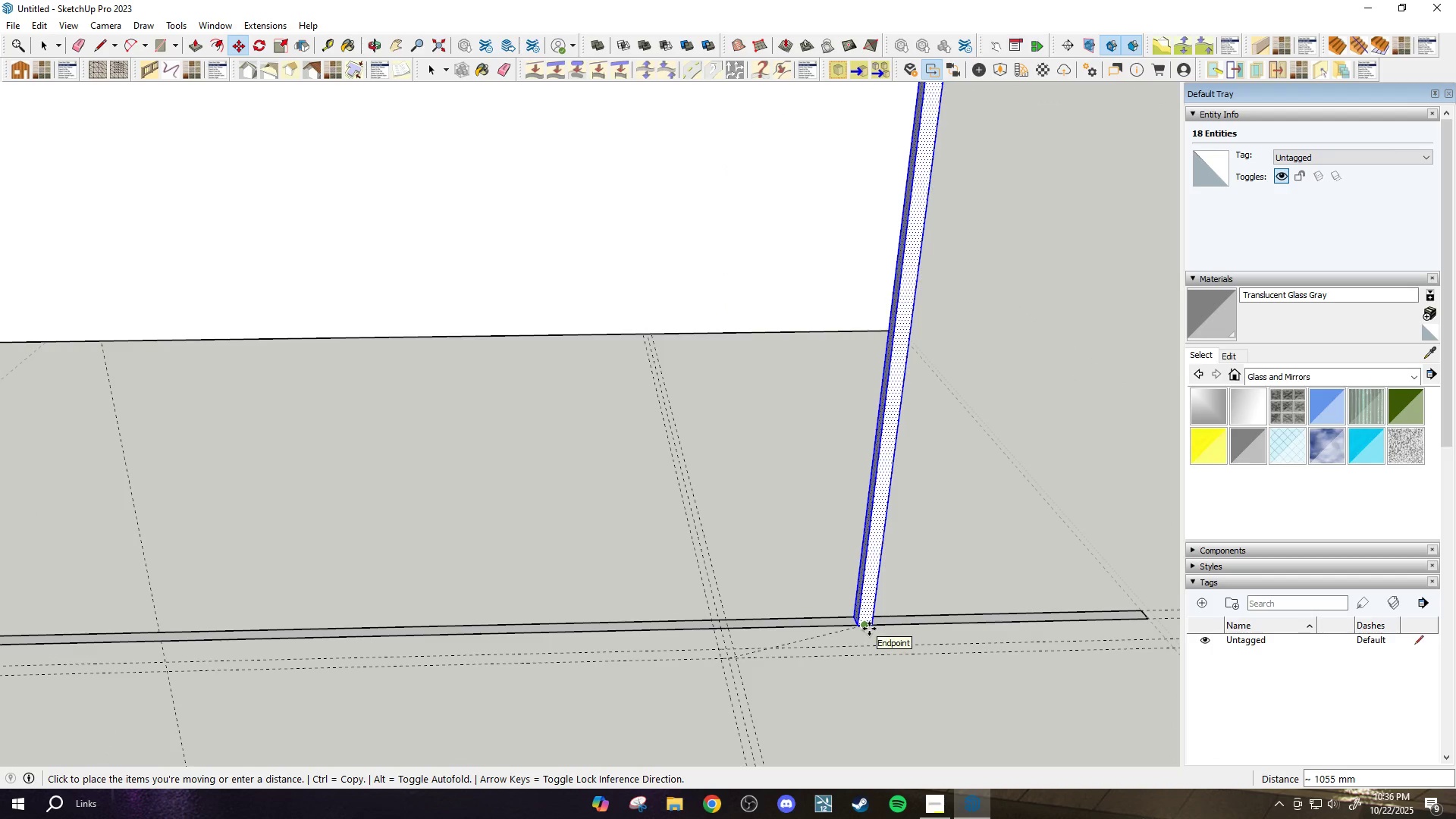 
left_click([869, 629])
 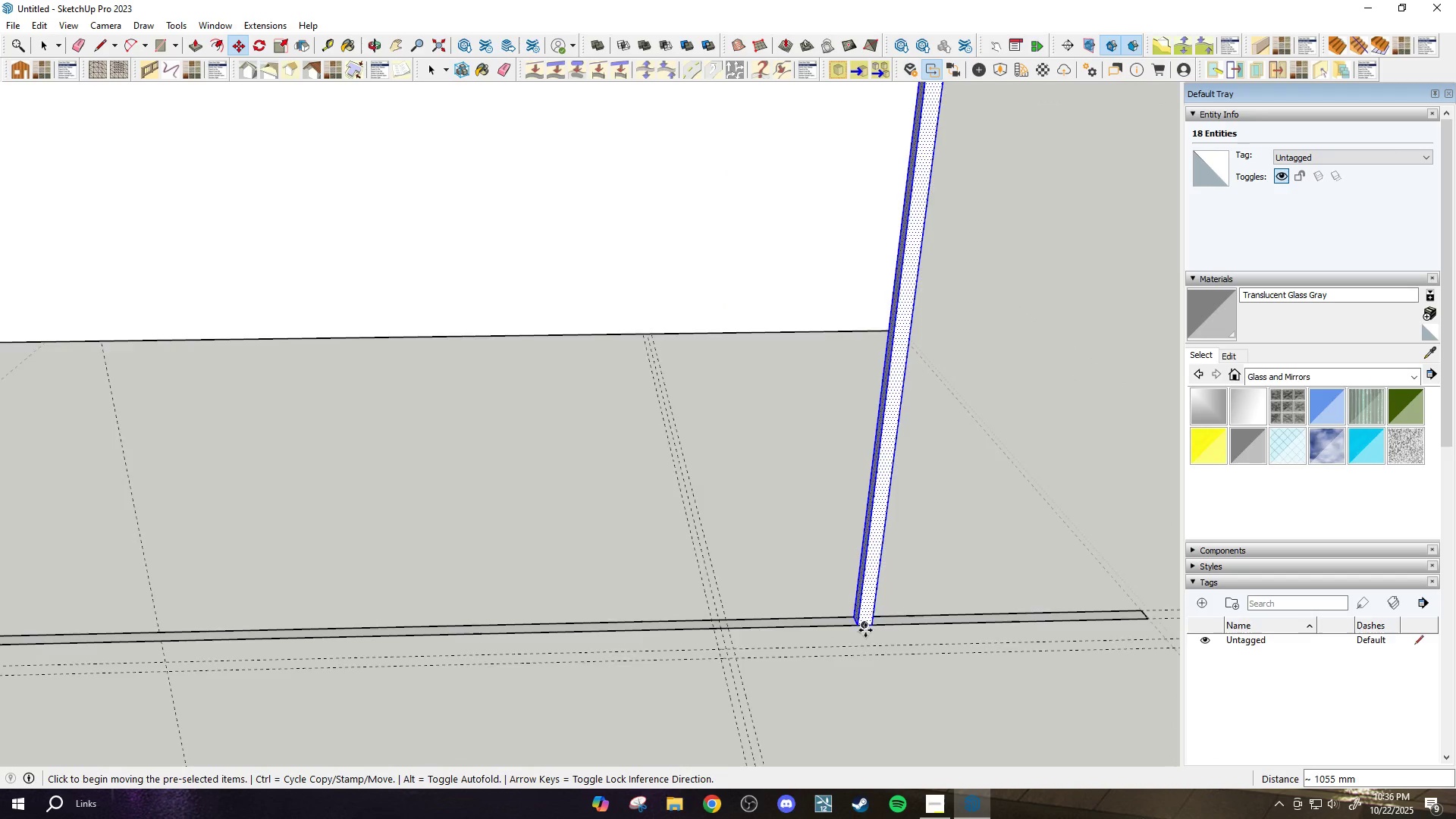 
scroll: coordinate [865, 630], scroll_direction: up, amount: 4.0
 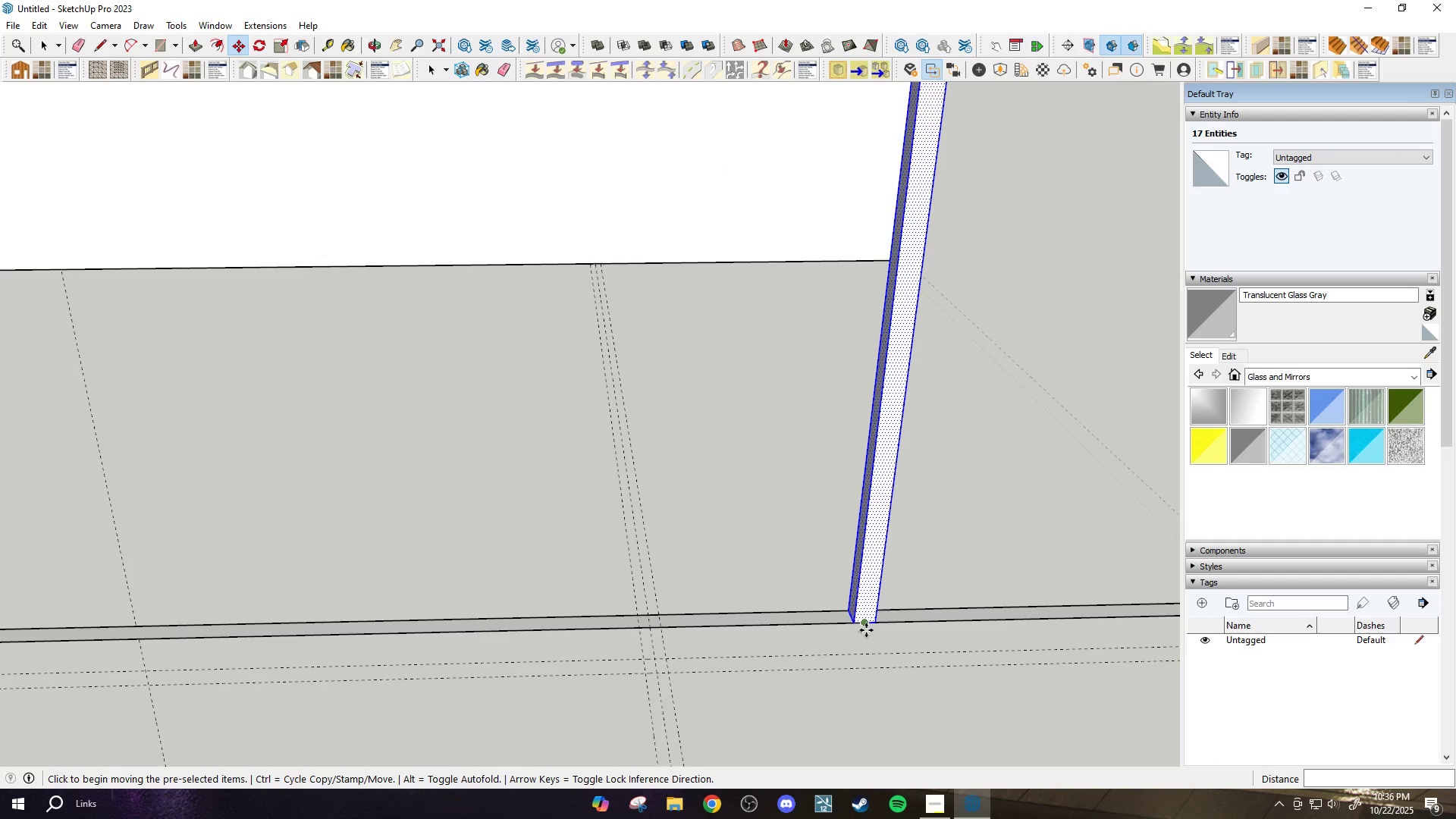 
key(Control+ControlLeft)
 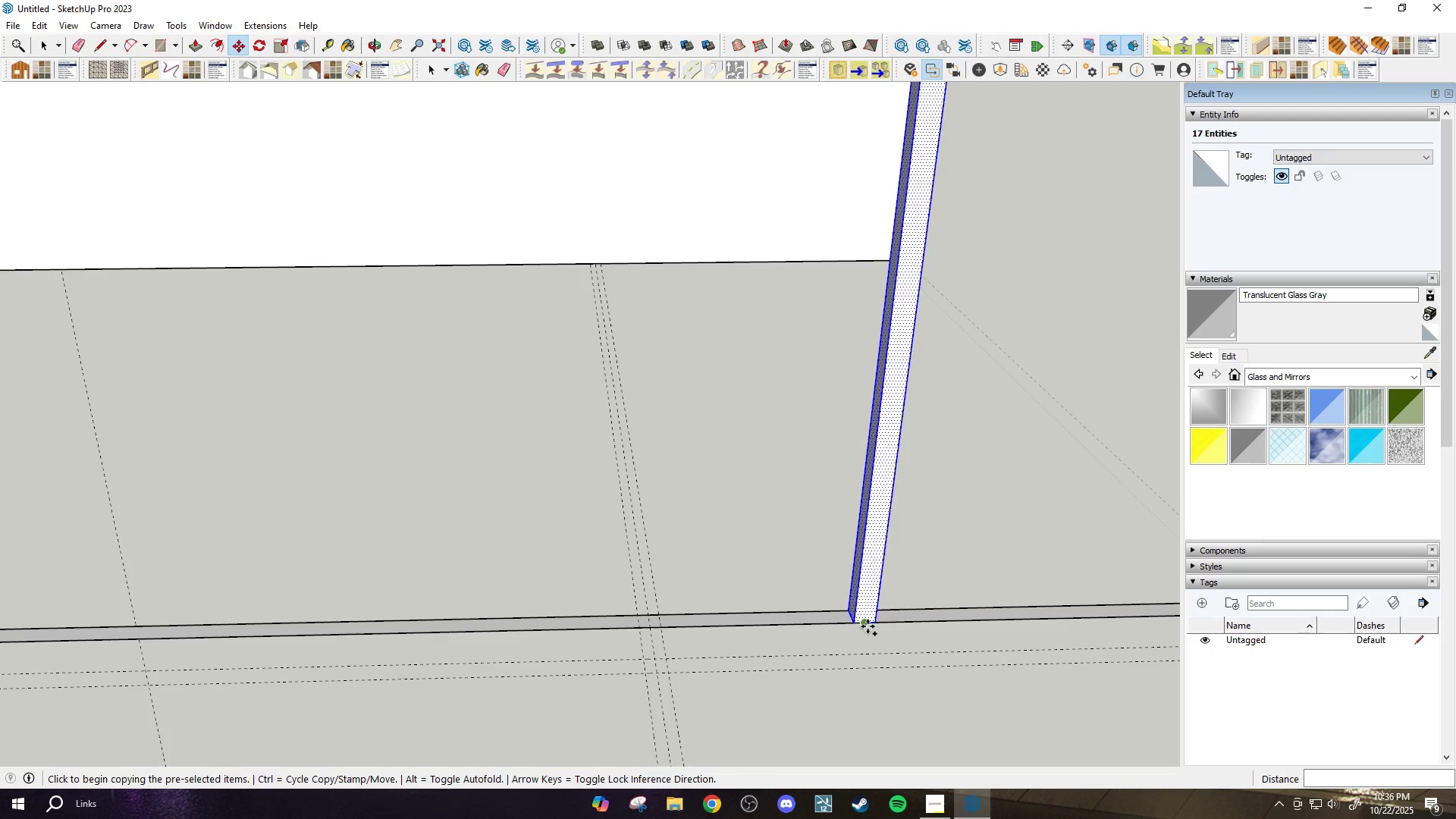 
left_click([868, 626])
 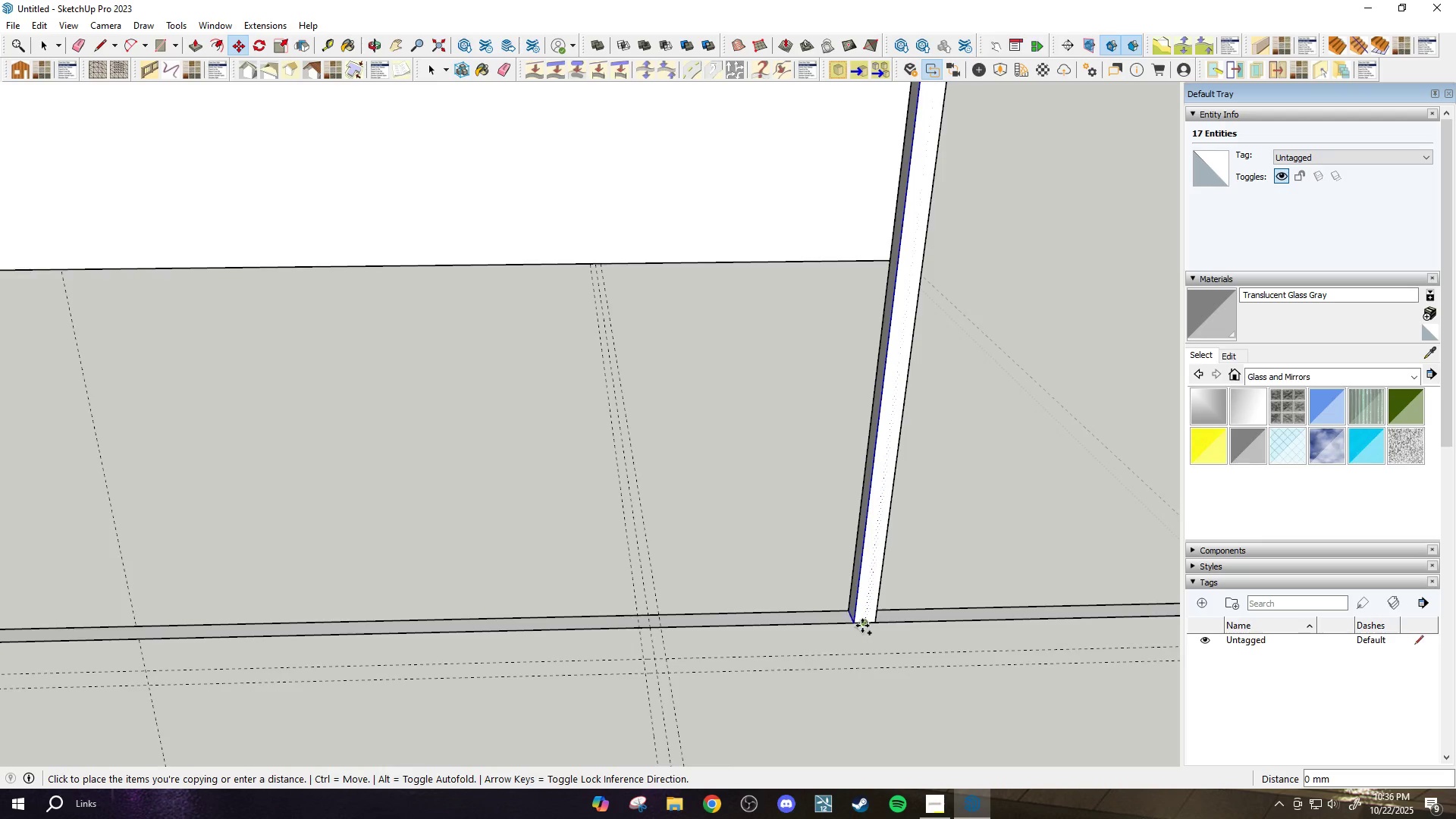 
scroll: coordinate [861, 626], scroll_direction: down, amount: 3.0
 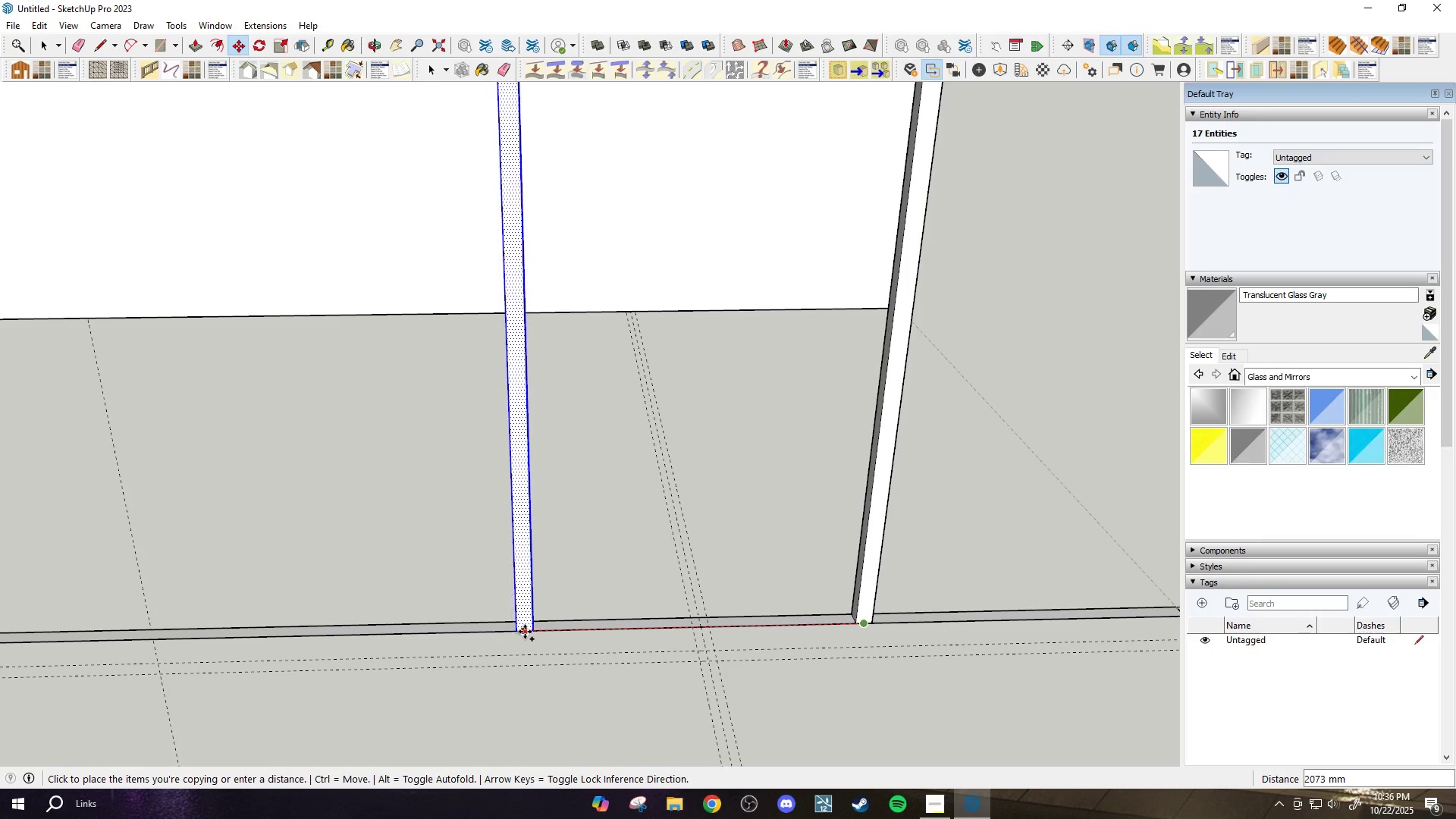 
left_click([534, 631])
 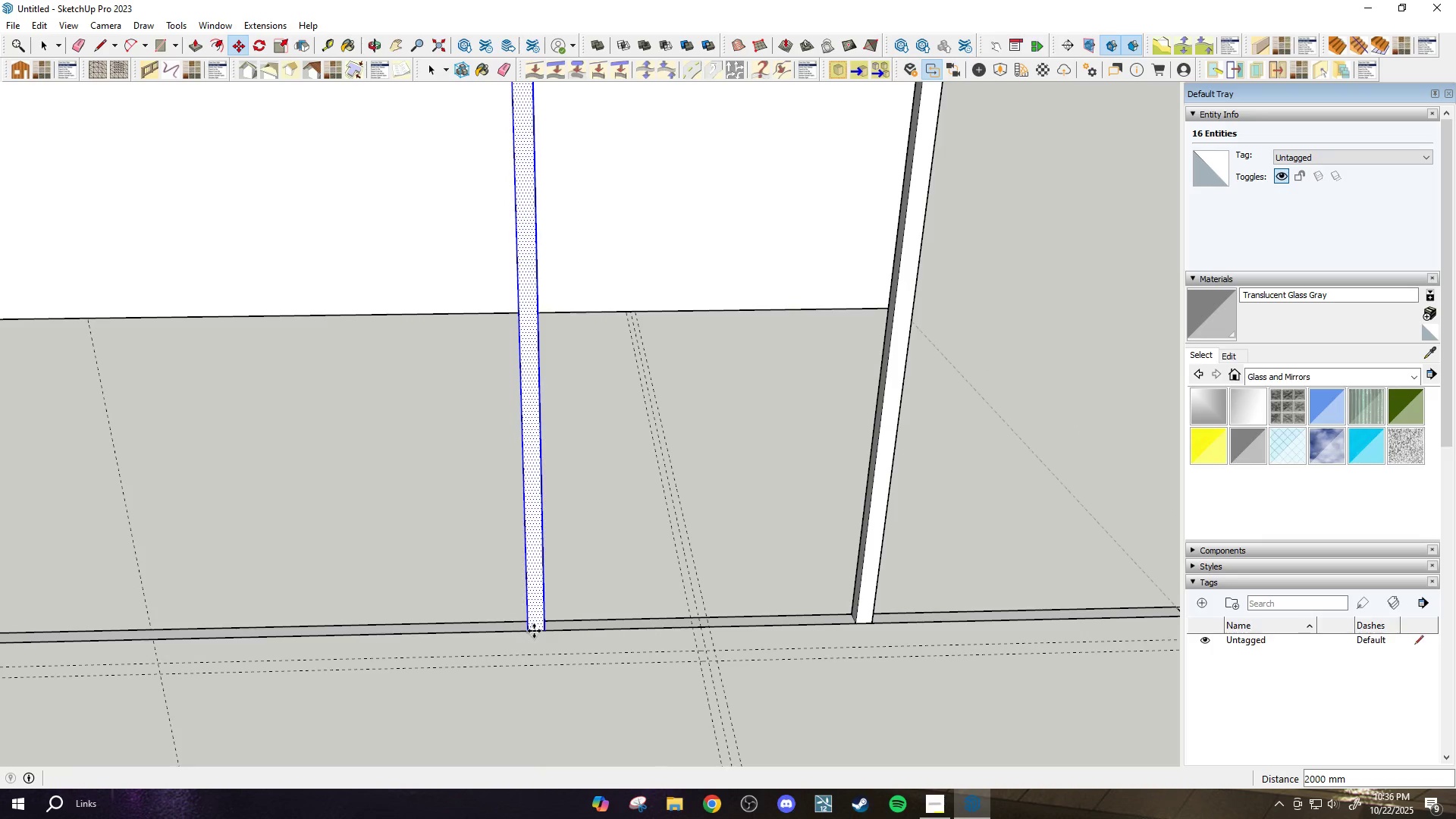 
type(x25)
 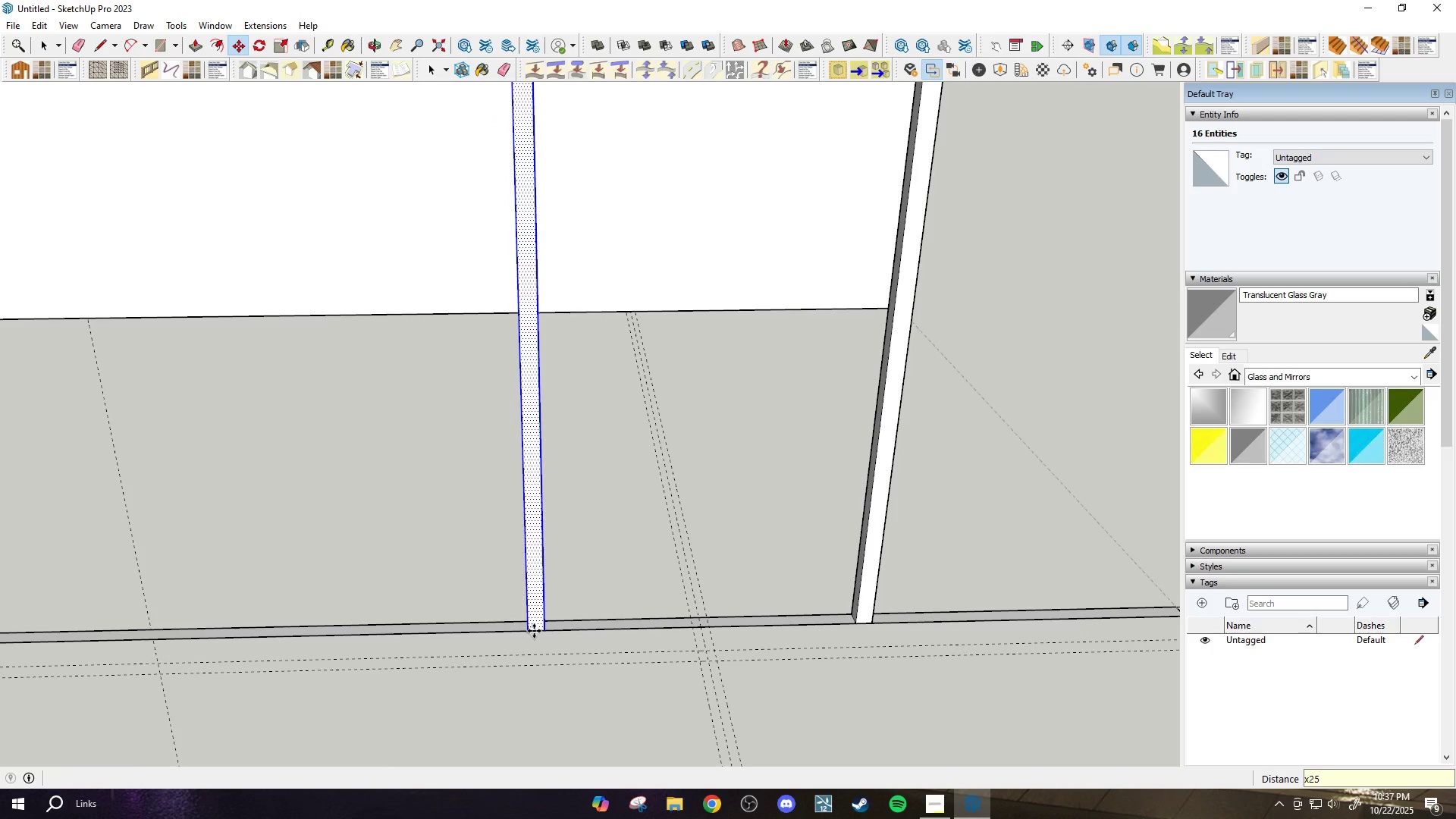 
key(Enter)
 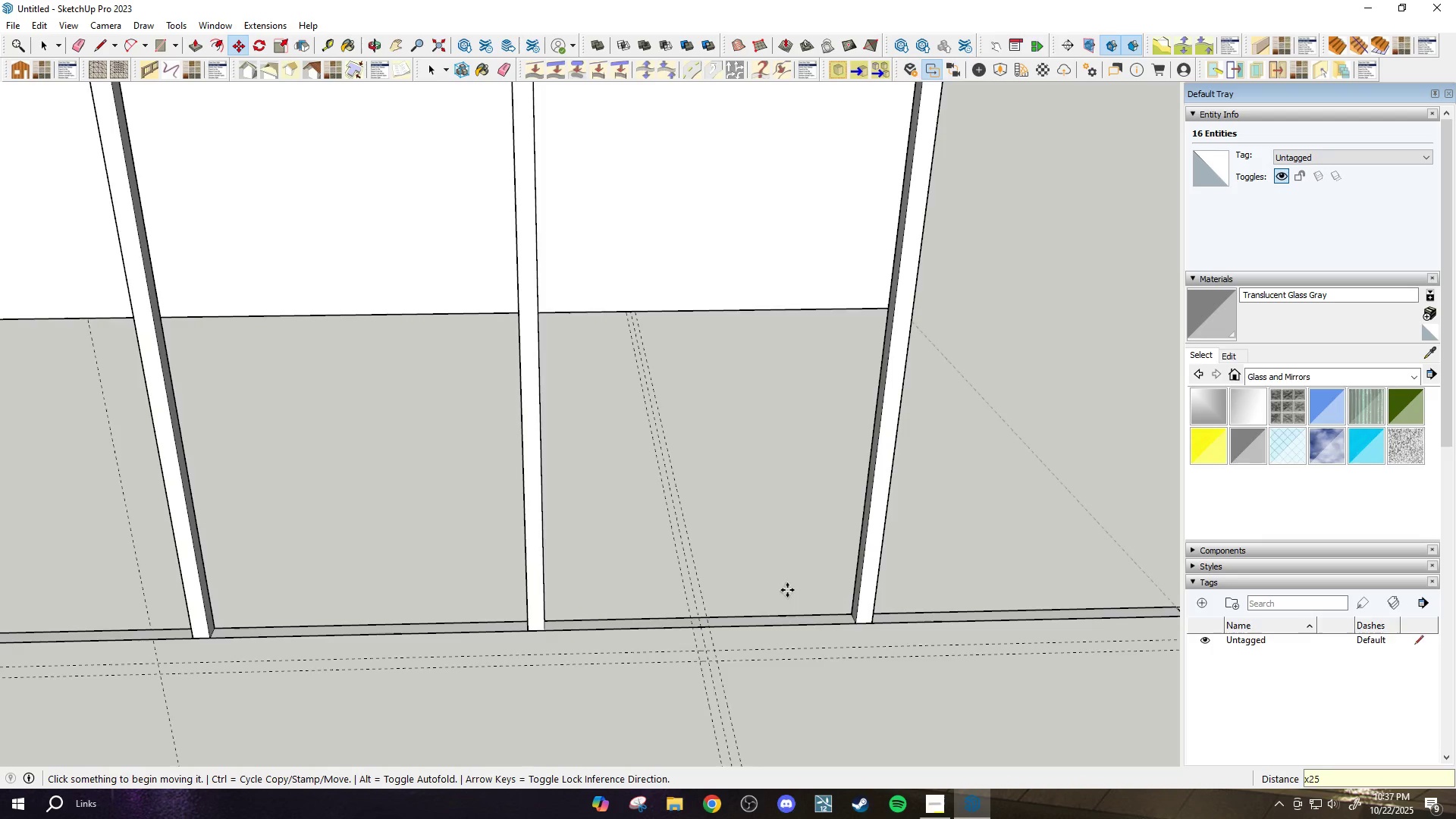 
scroll: coordinate [830, 597], scroll_direction: down, amount: 33.0
 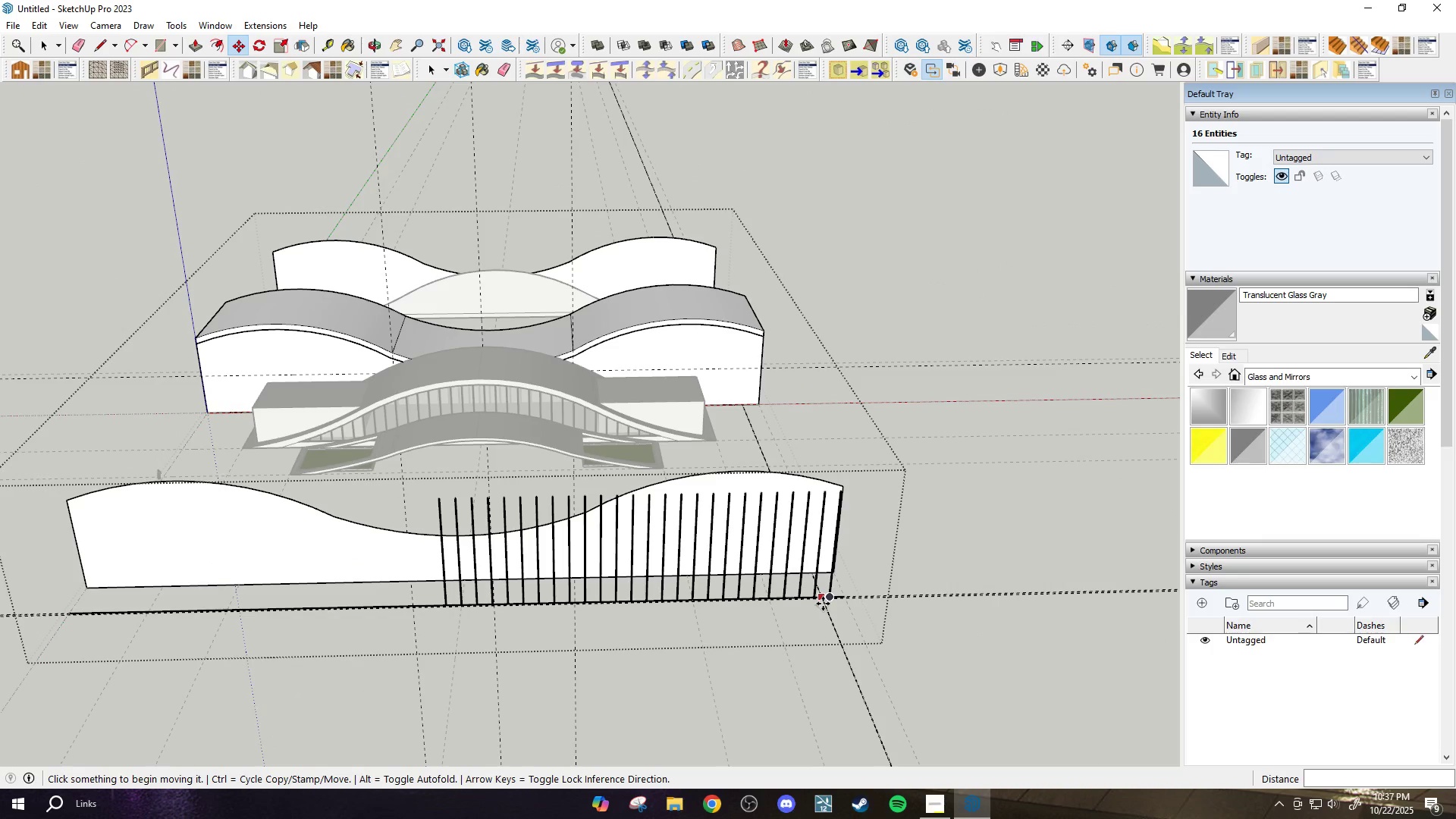 
scroll: coordinate [838, 582], scroll_direction: up, amount: 25.0
 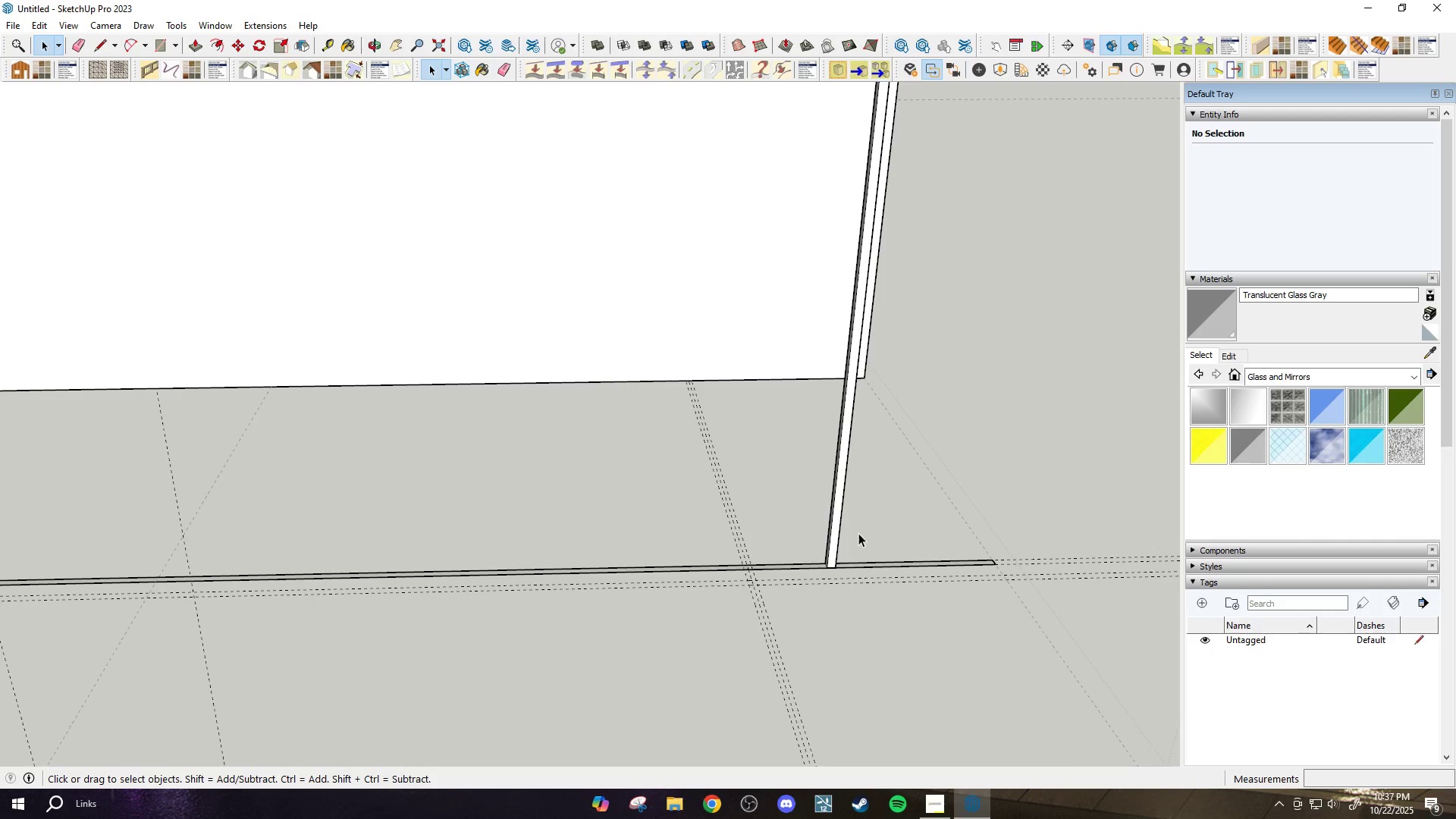 
key(Control+Z)
 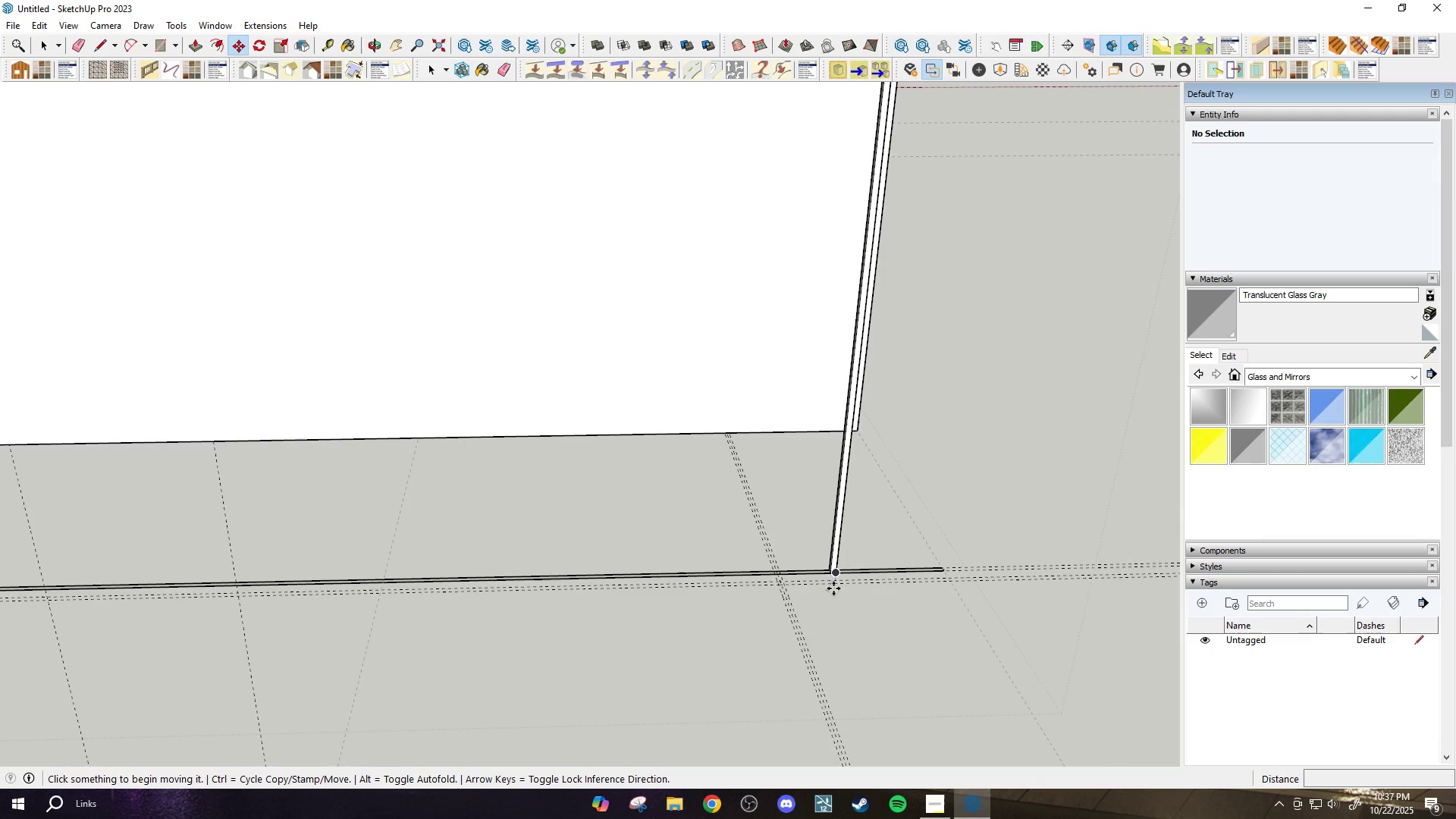 
key(Control+Space)
 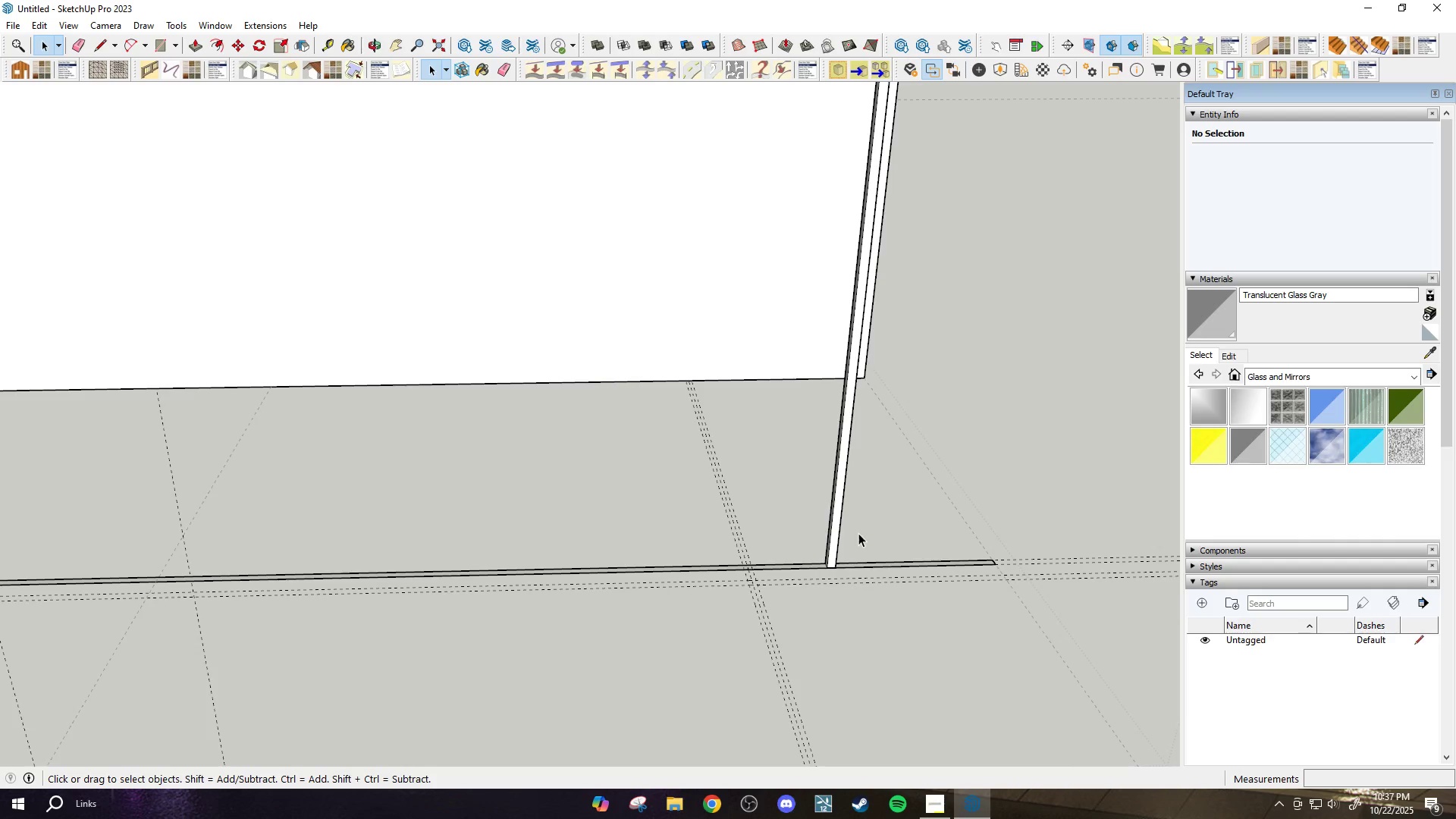 
scroll: coordinate [858, 533], scroll_direction: up, amount: 3.0
 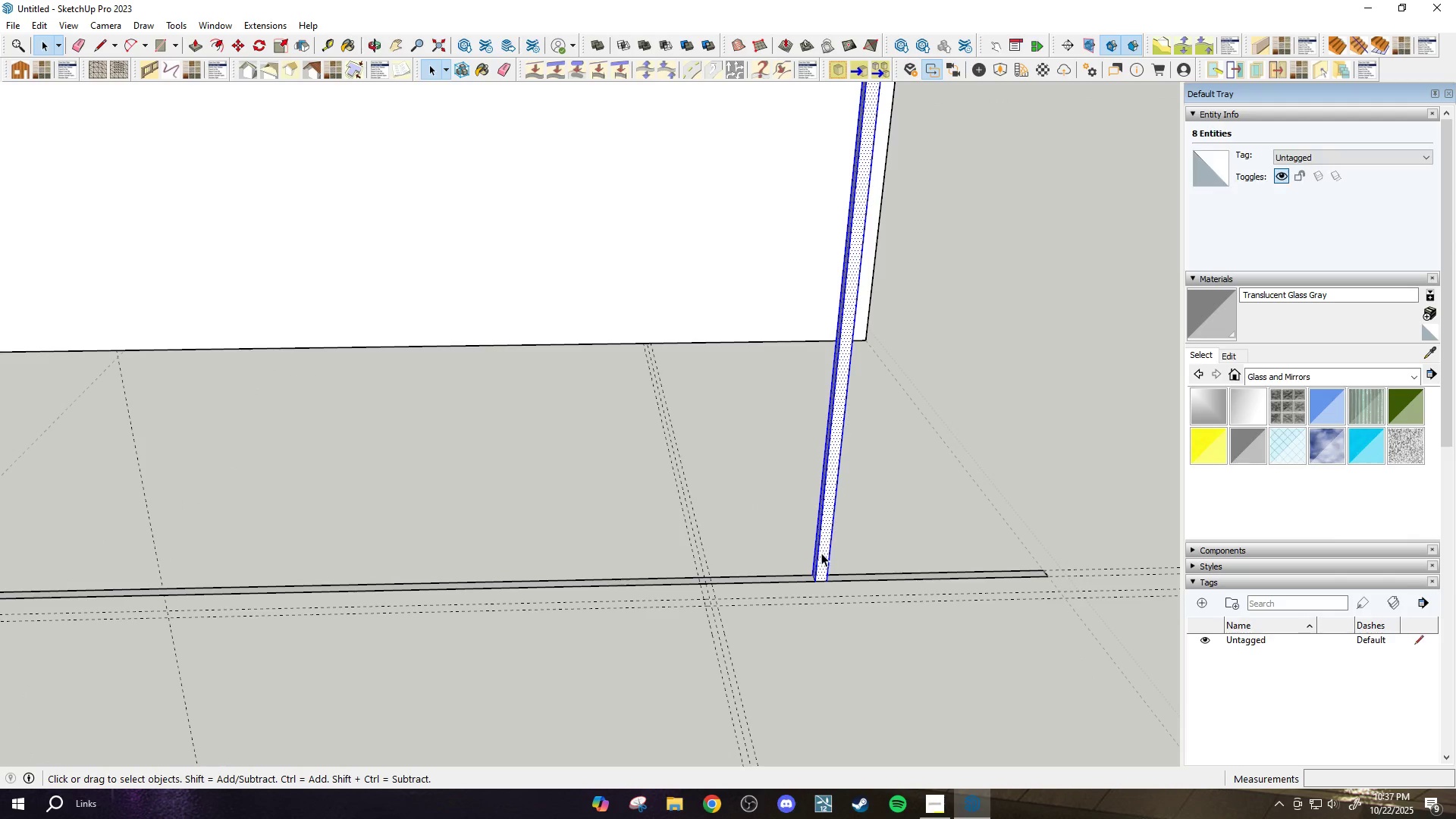 
double_click([824, 548])
 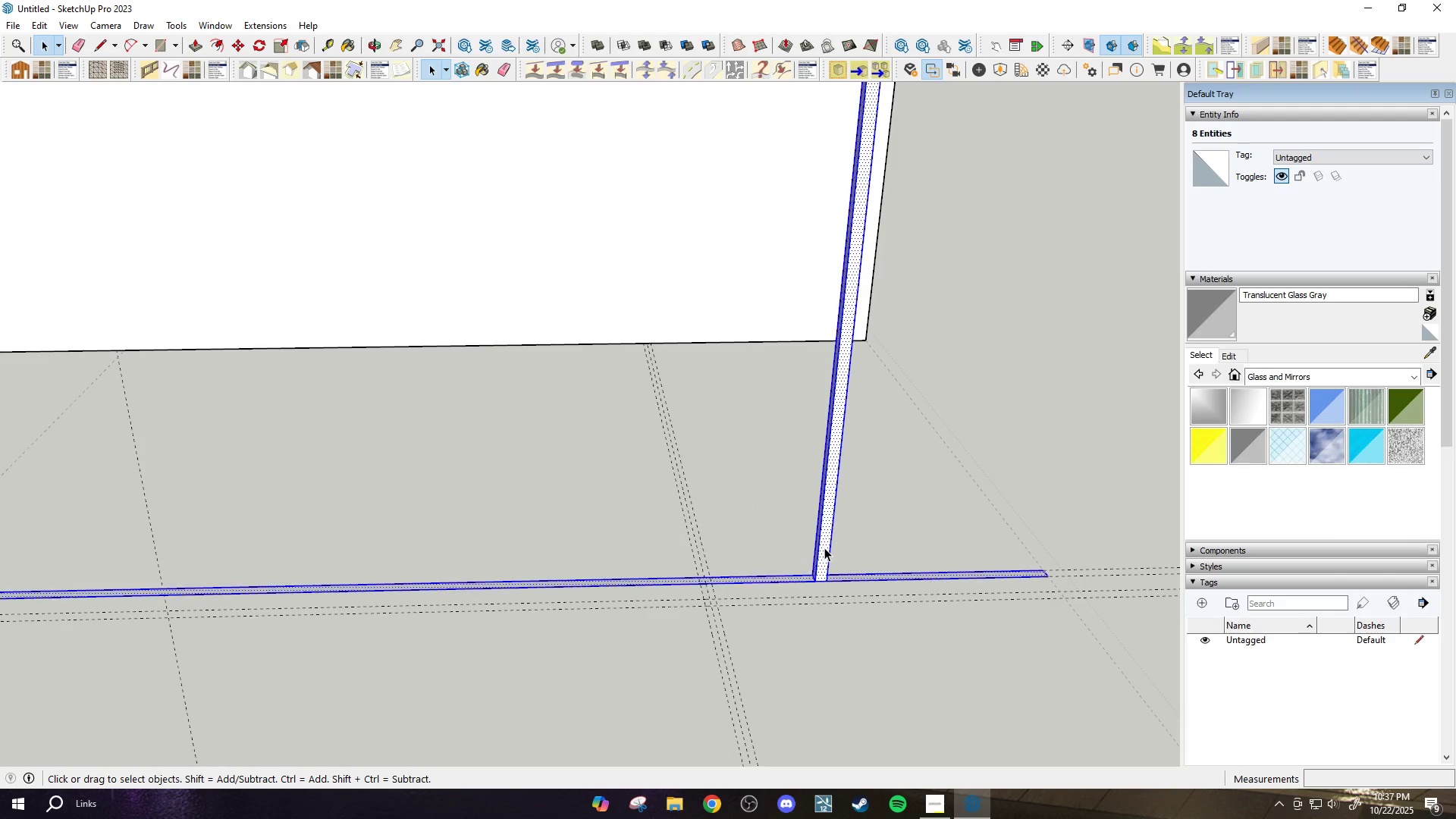 
triple_click([824, 548])
 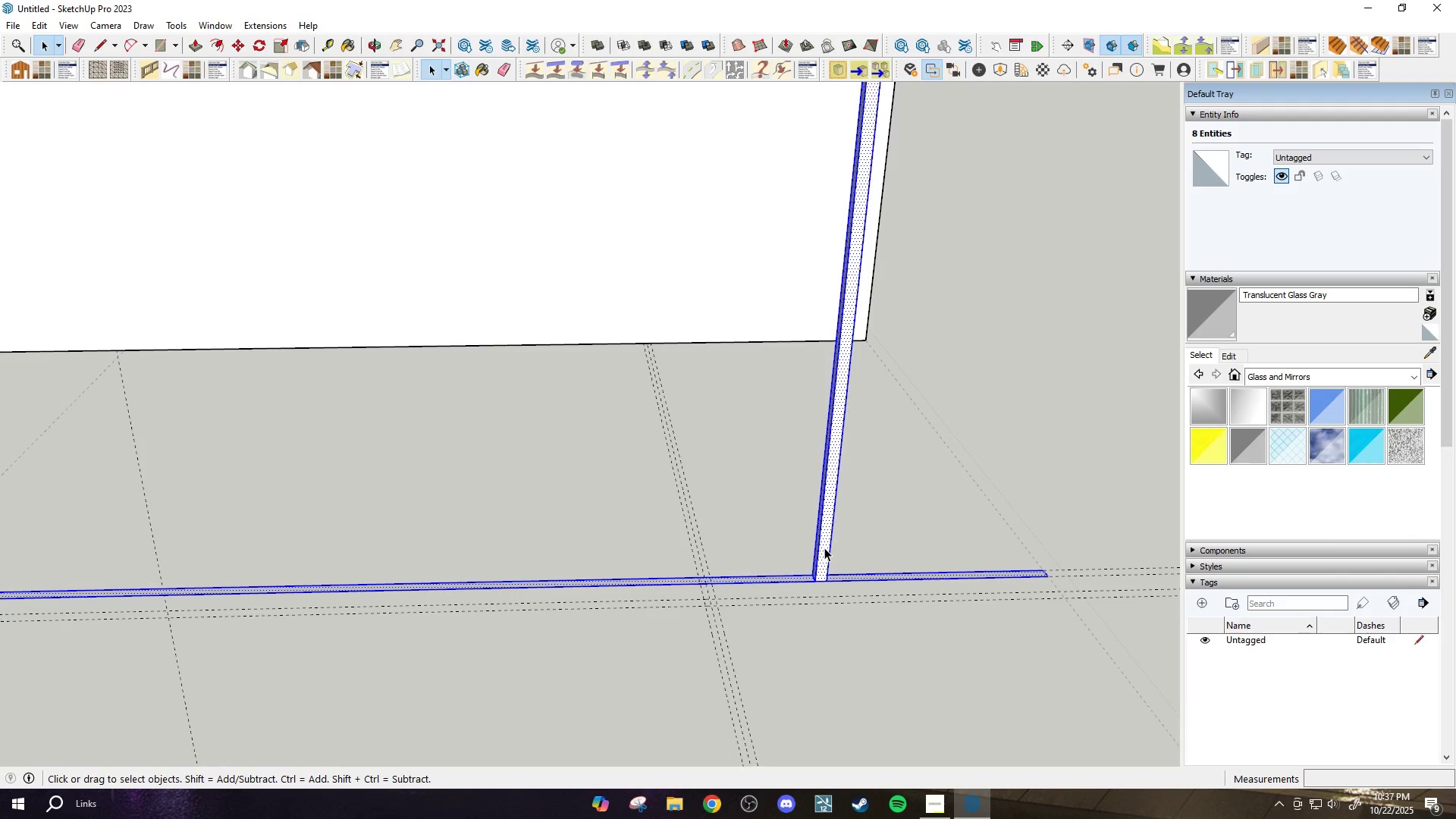 
triple_click([824, 548])
 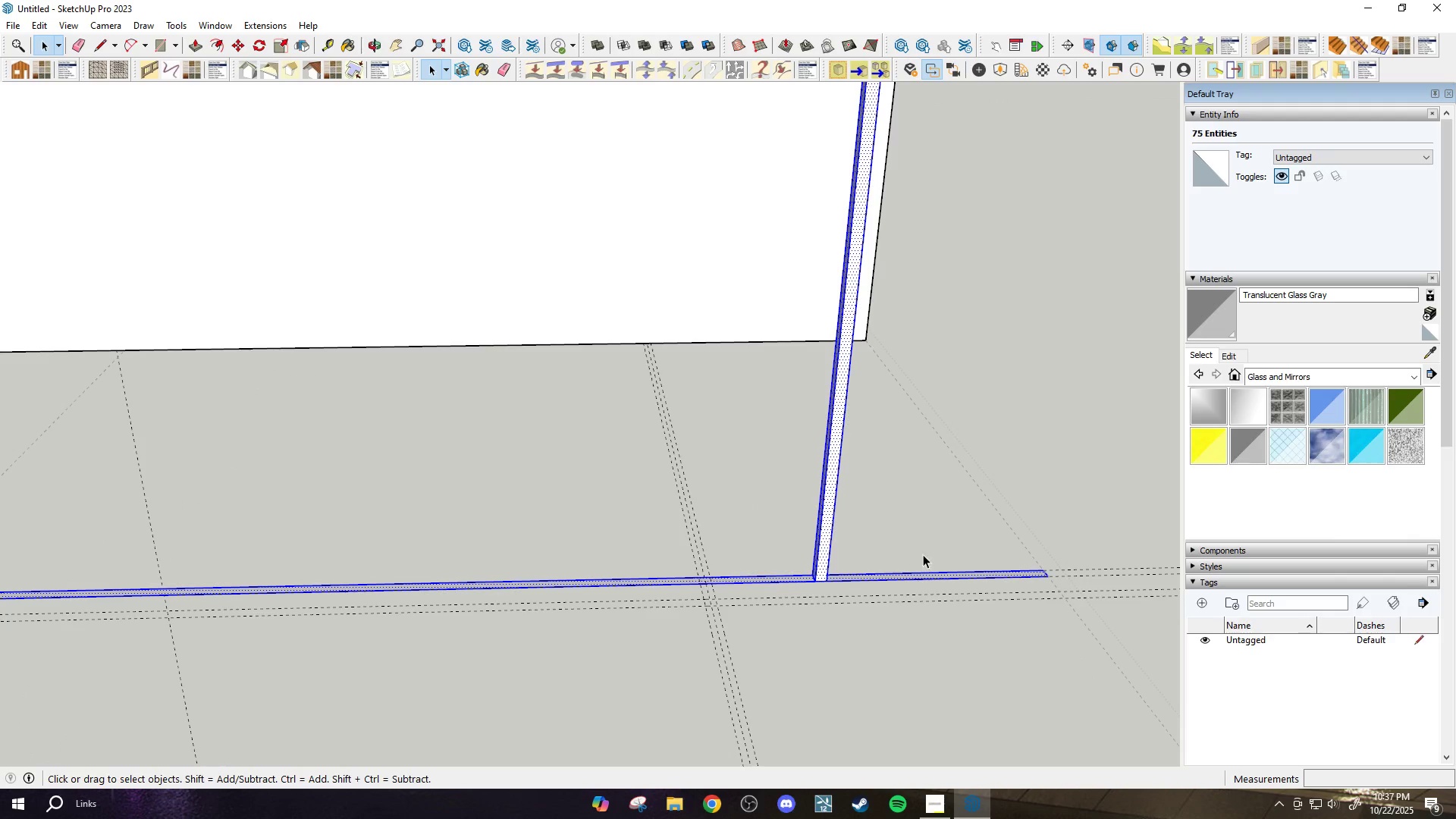 
hold_key(key=ControlLeft, duration=1.44)
 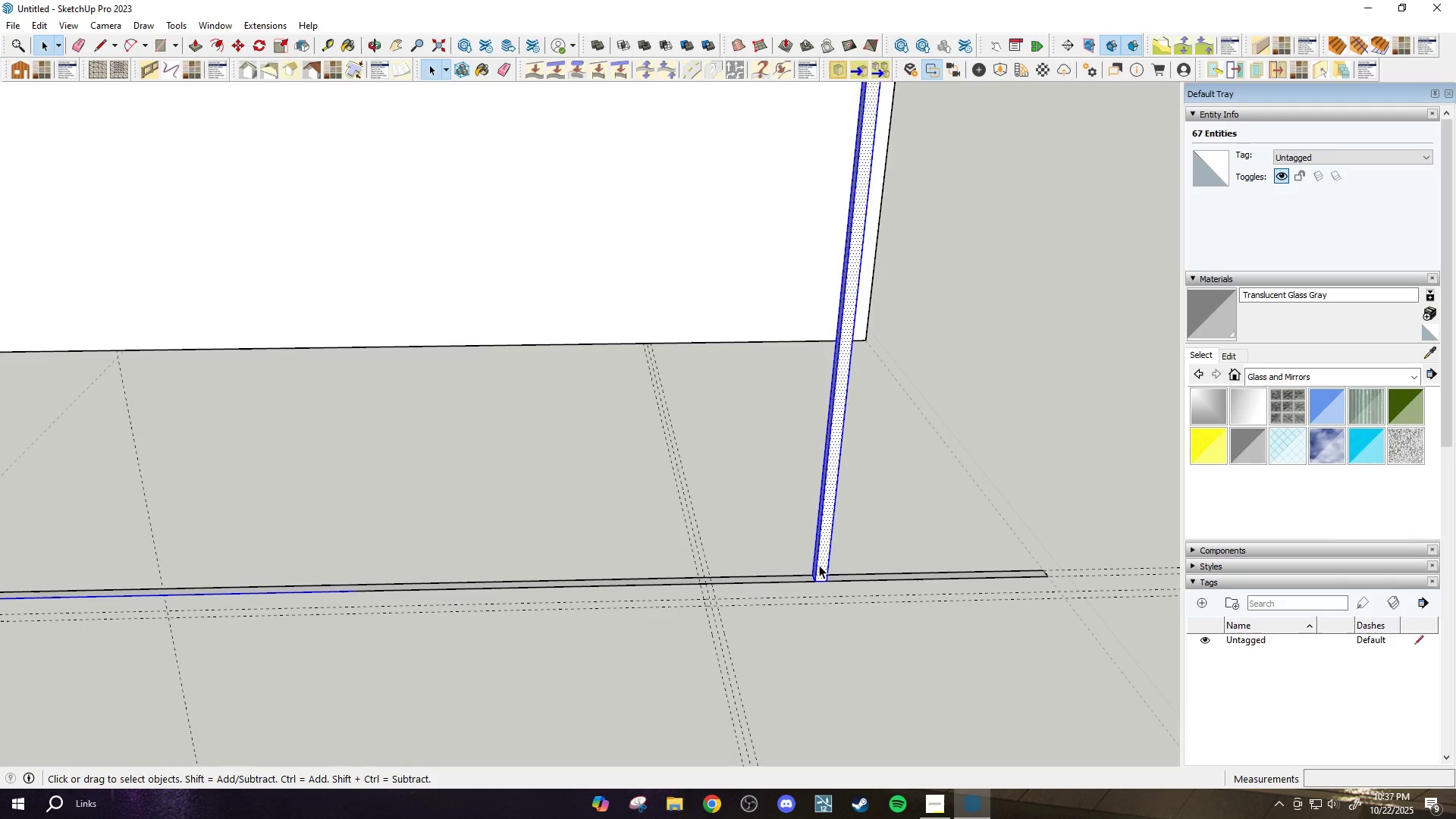 
hold_key(key=ShiftLeft, duration=1.38)
 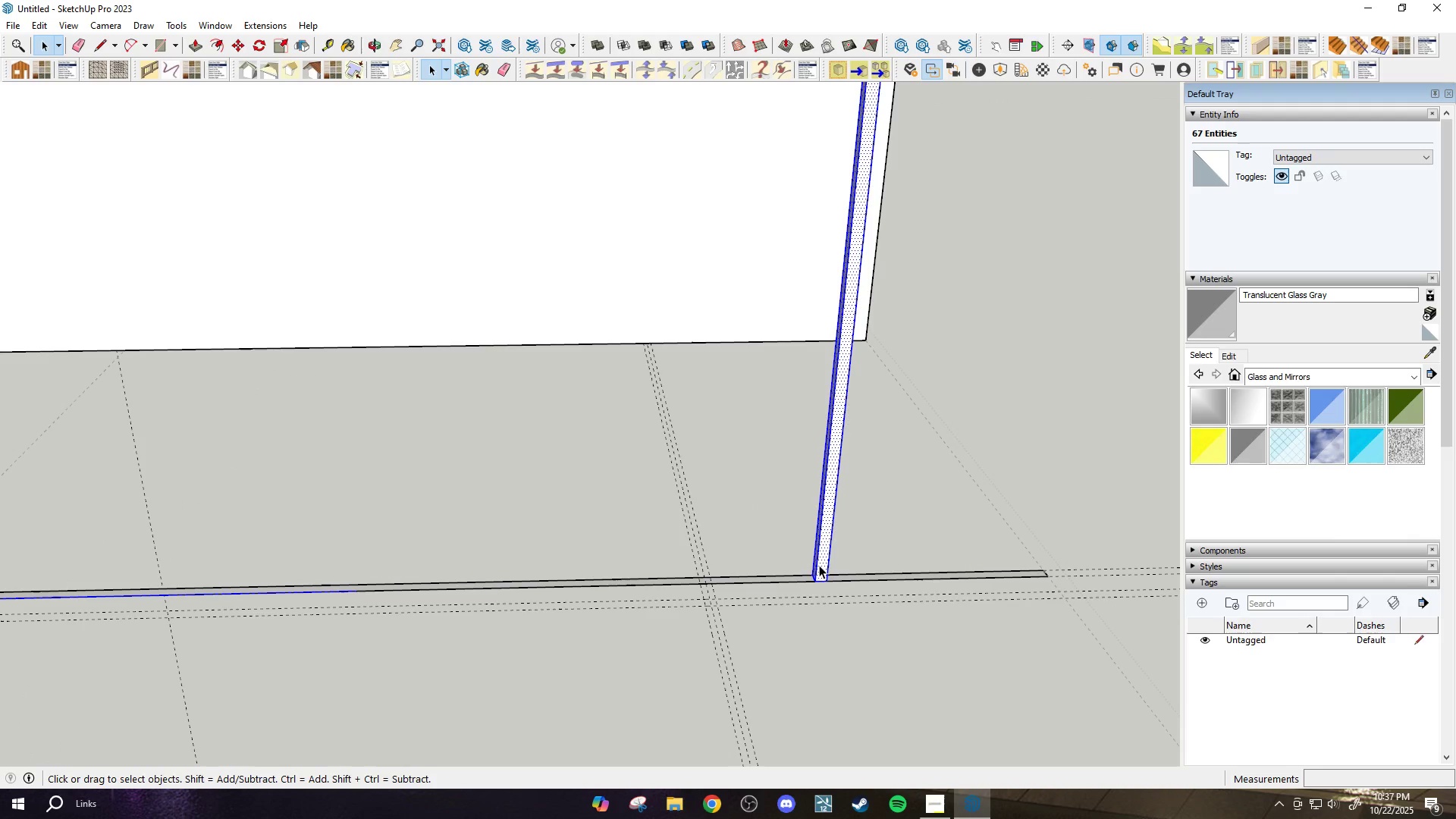 
key(M)
 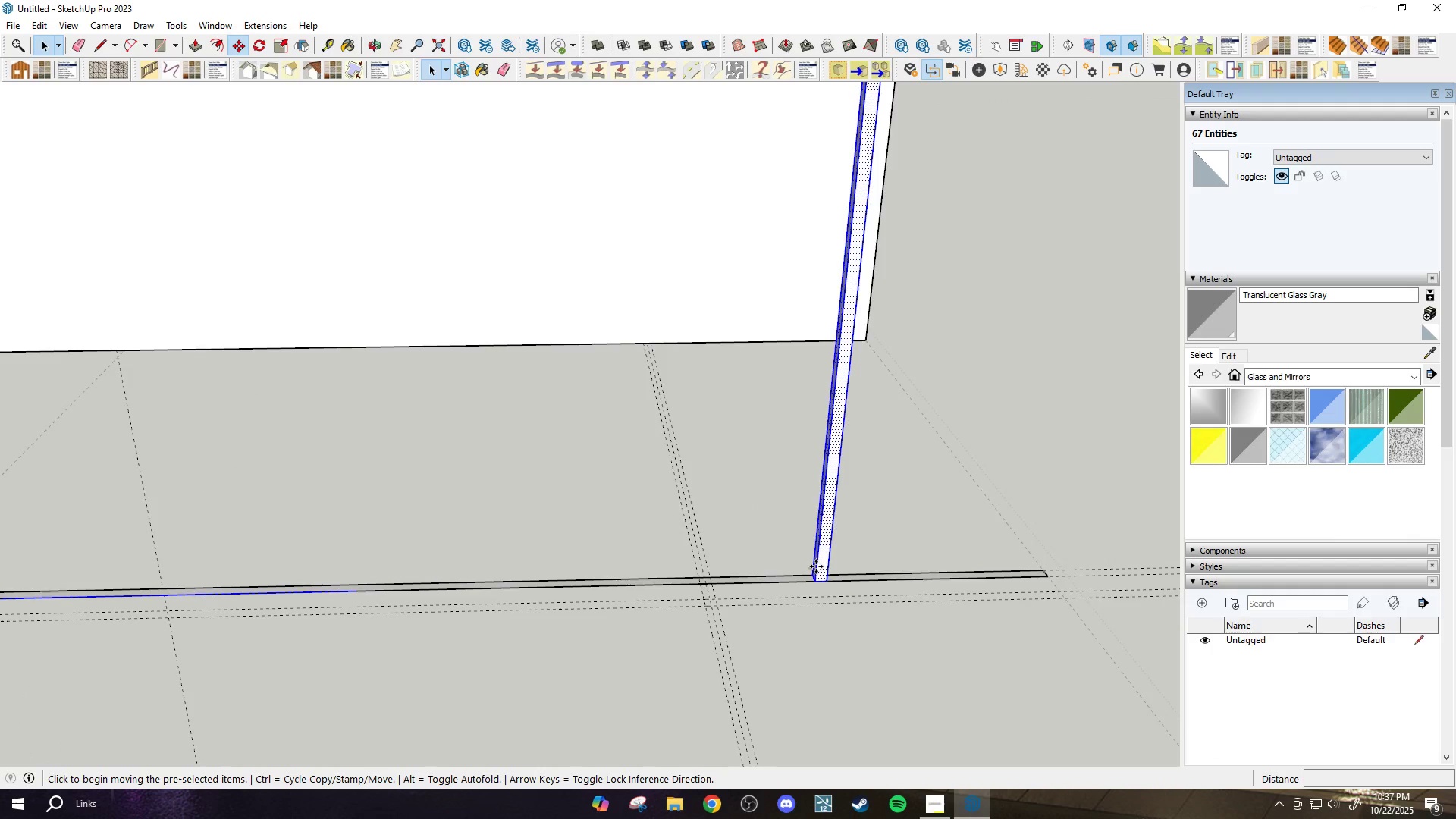 
scroll: coordinate [821, 577], scroll_direction: up, amount: 6.0
 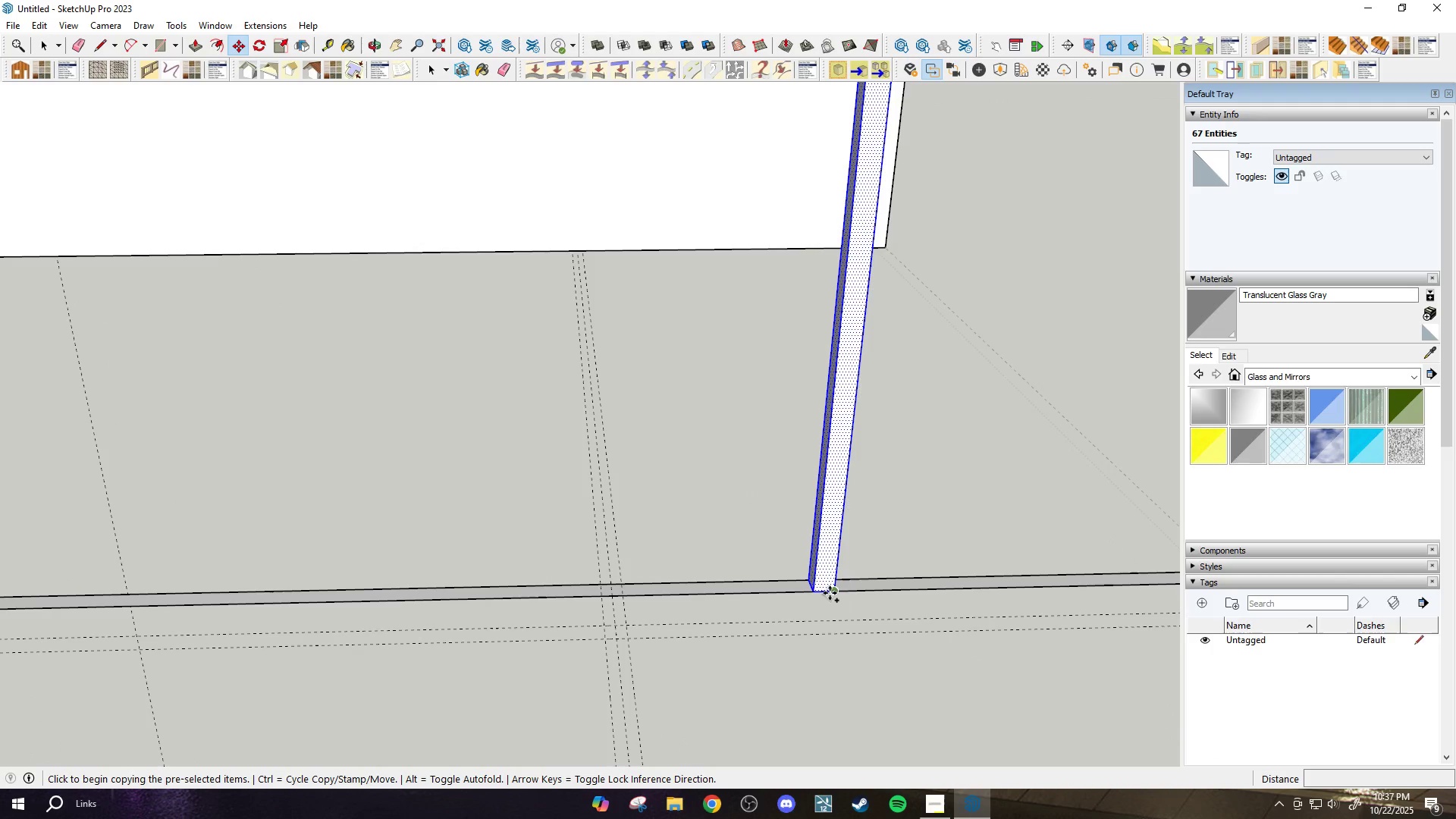 
key(Control+ControlLeft)
 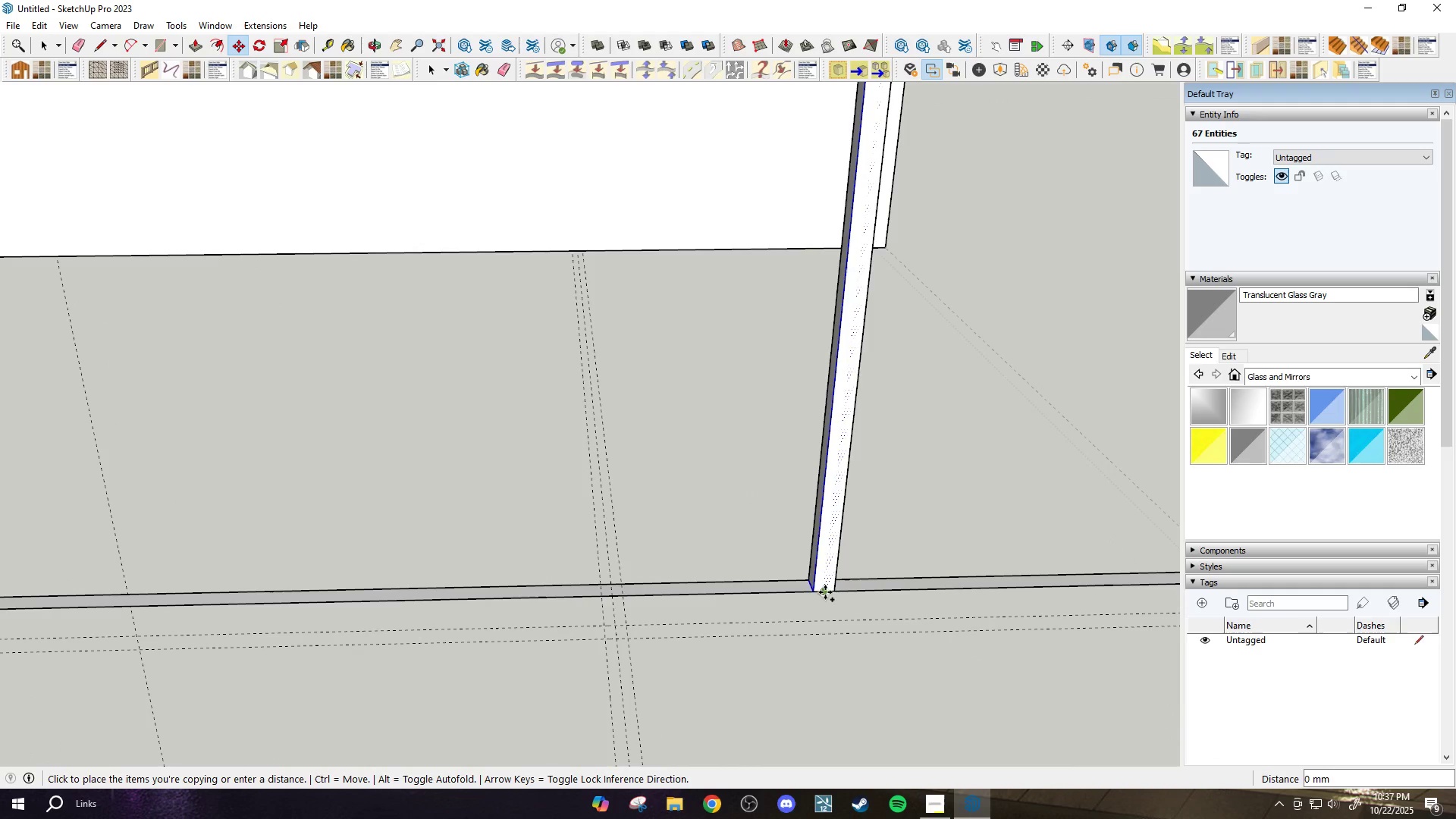 
scroll: coordinate [576, 619], scroll_direction: down, amount: 3.0
 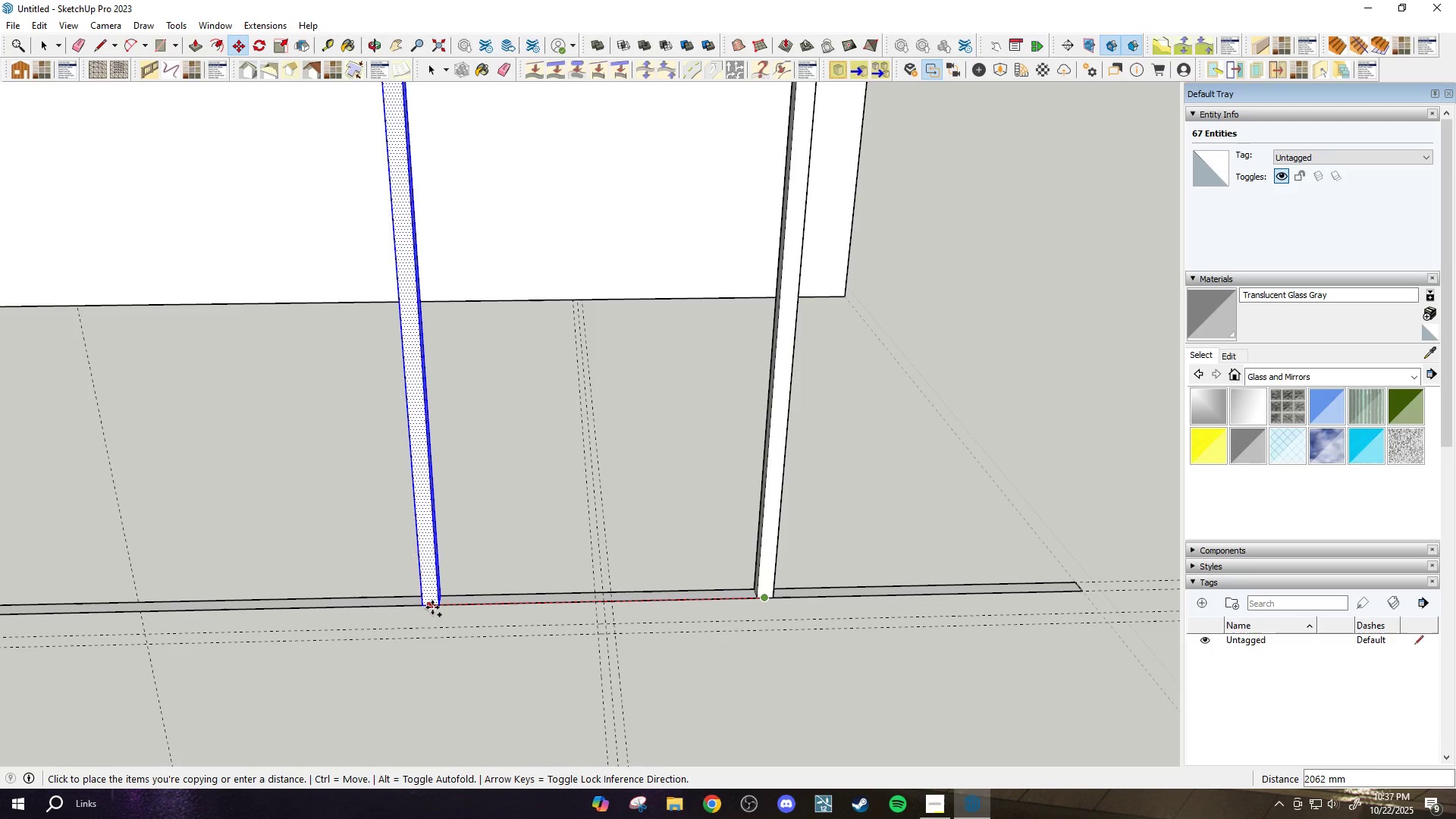 
left_click([433, 607])
 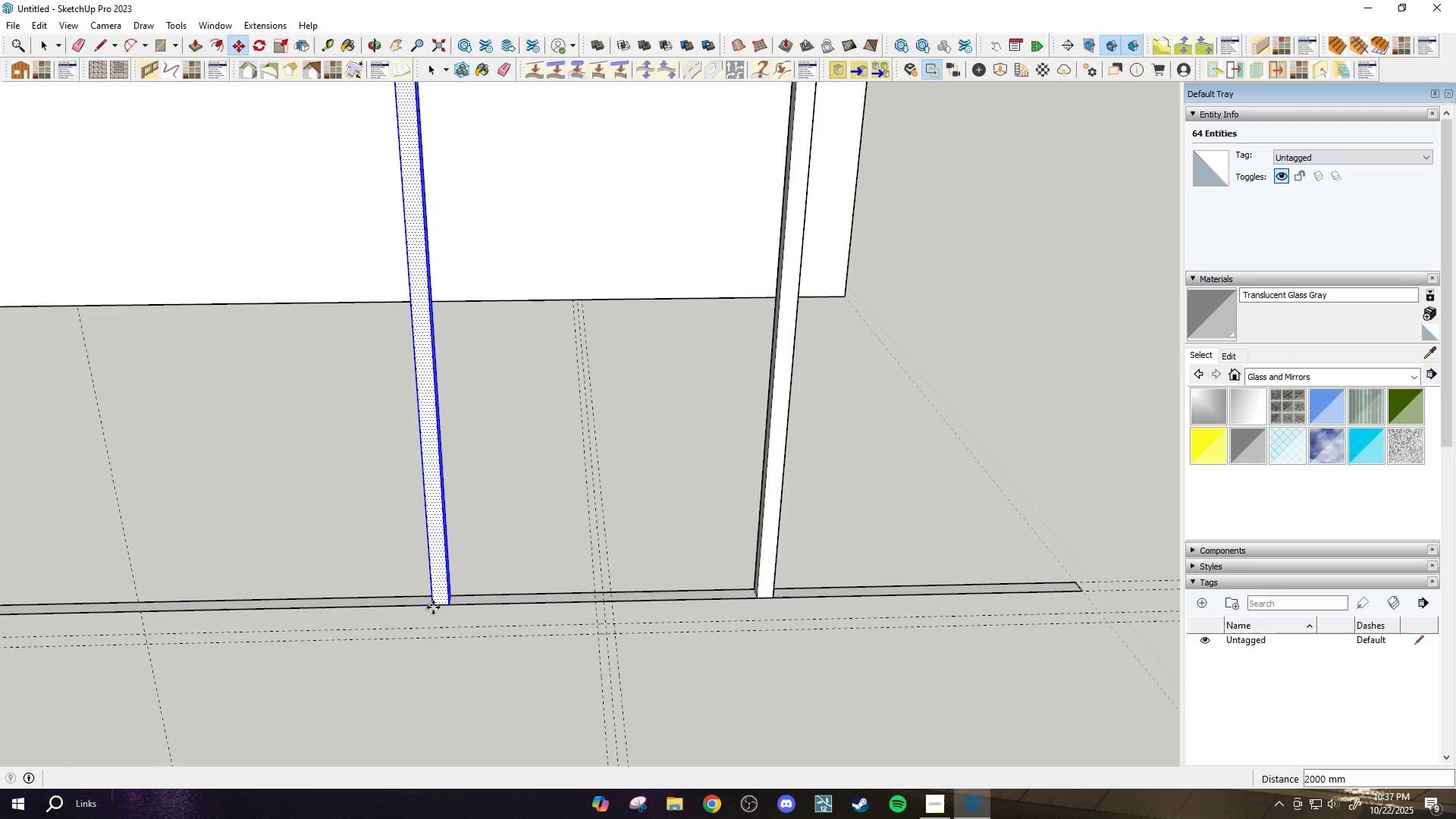 
type(x50)
 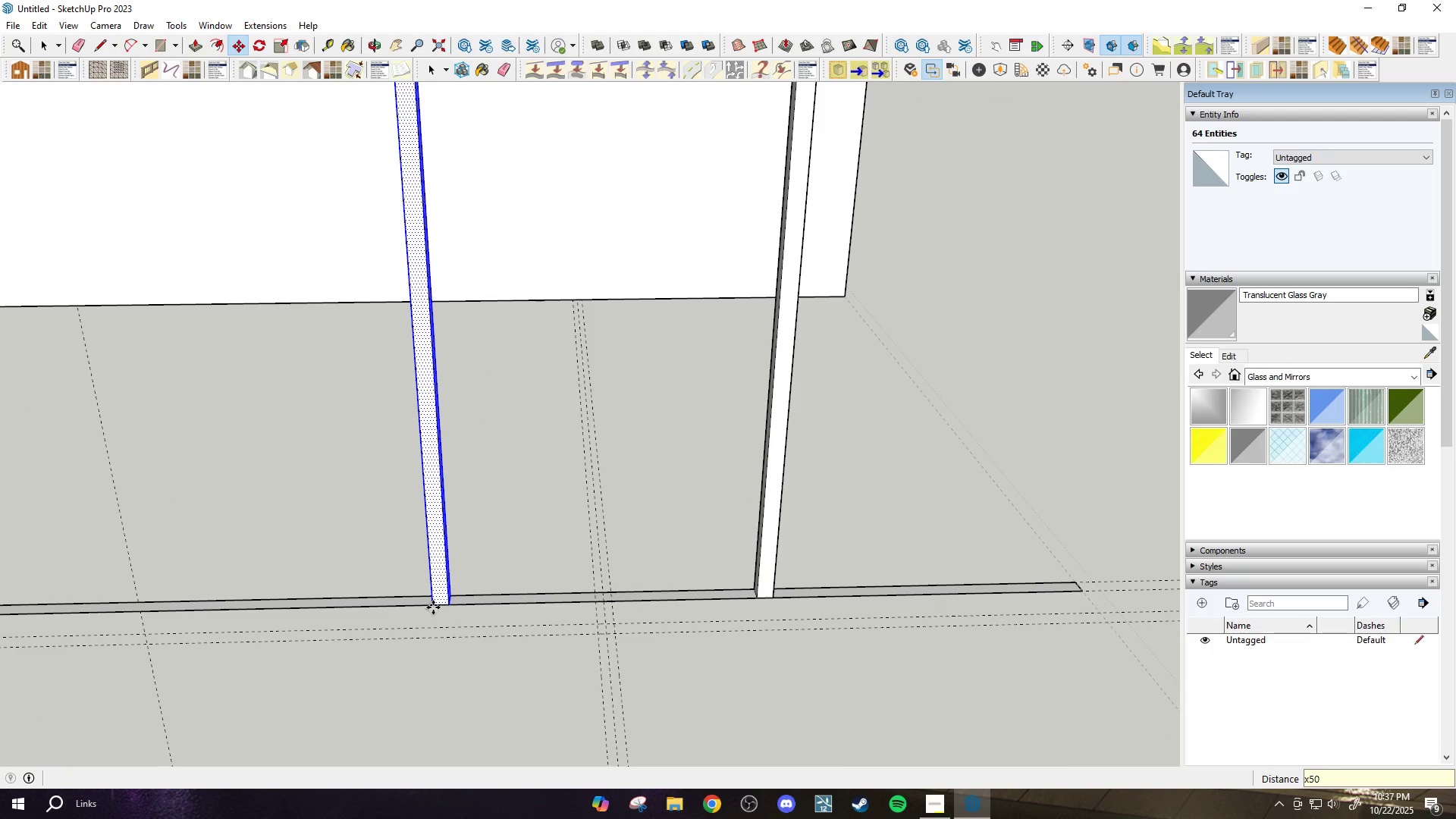 
key(Enter)
 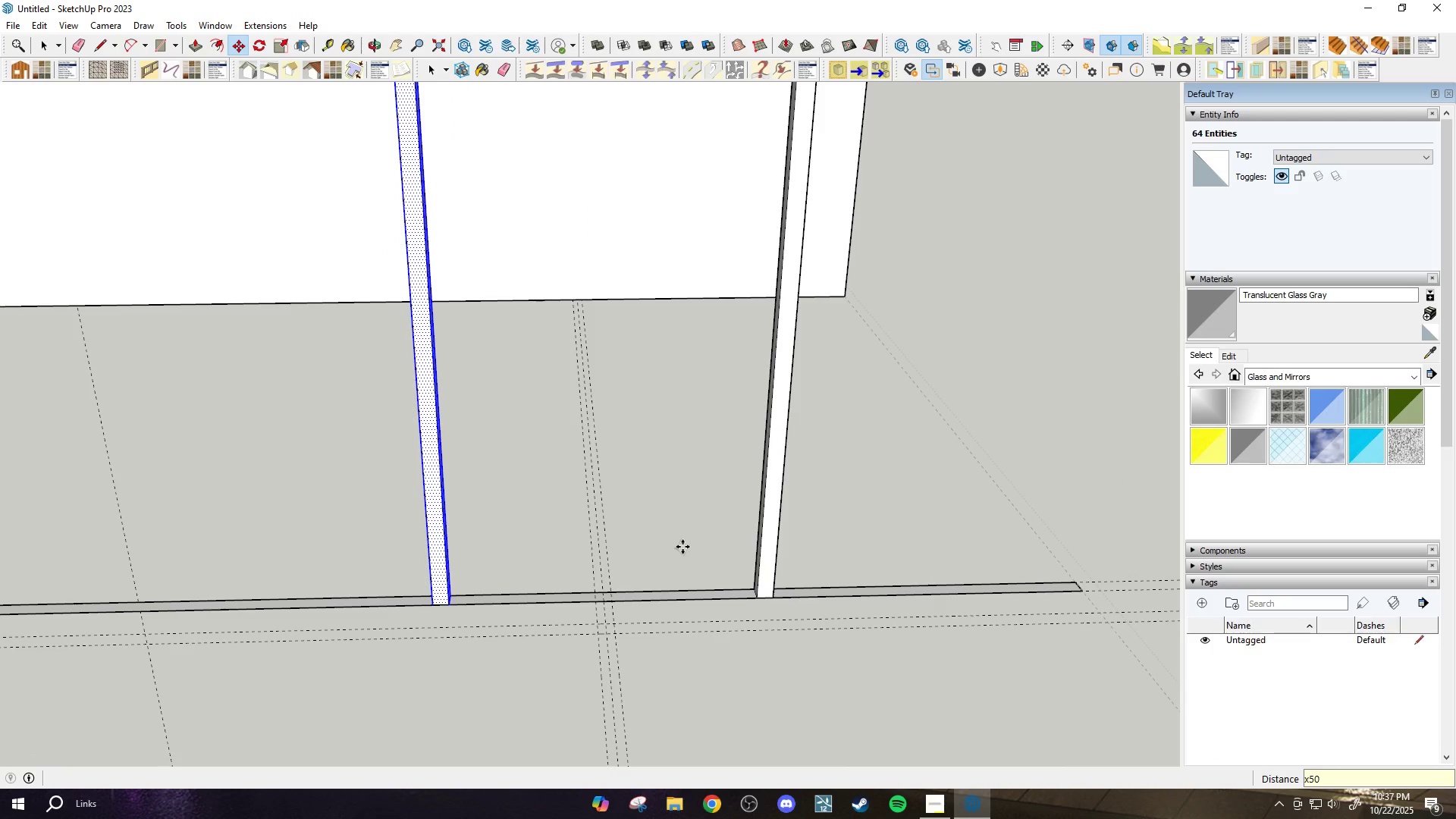 
scroll: coordinate [788, 588], scroll_direction: down, amount: 67.0
 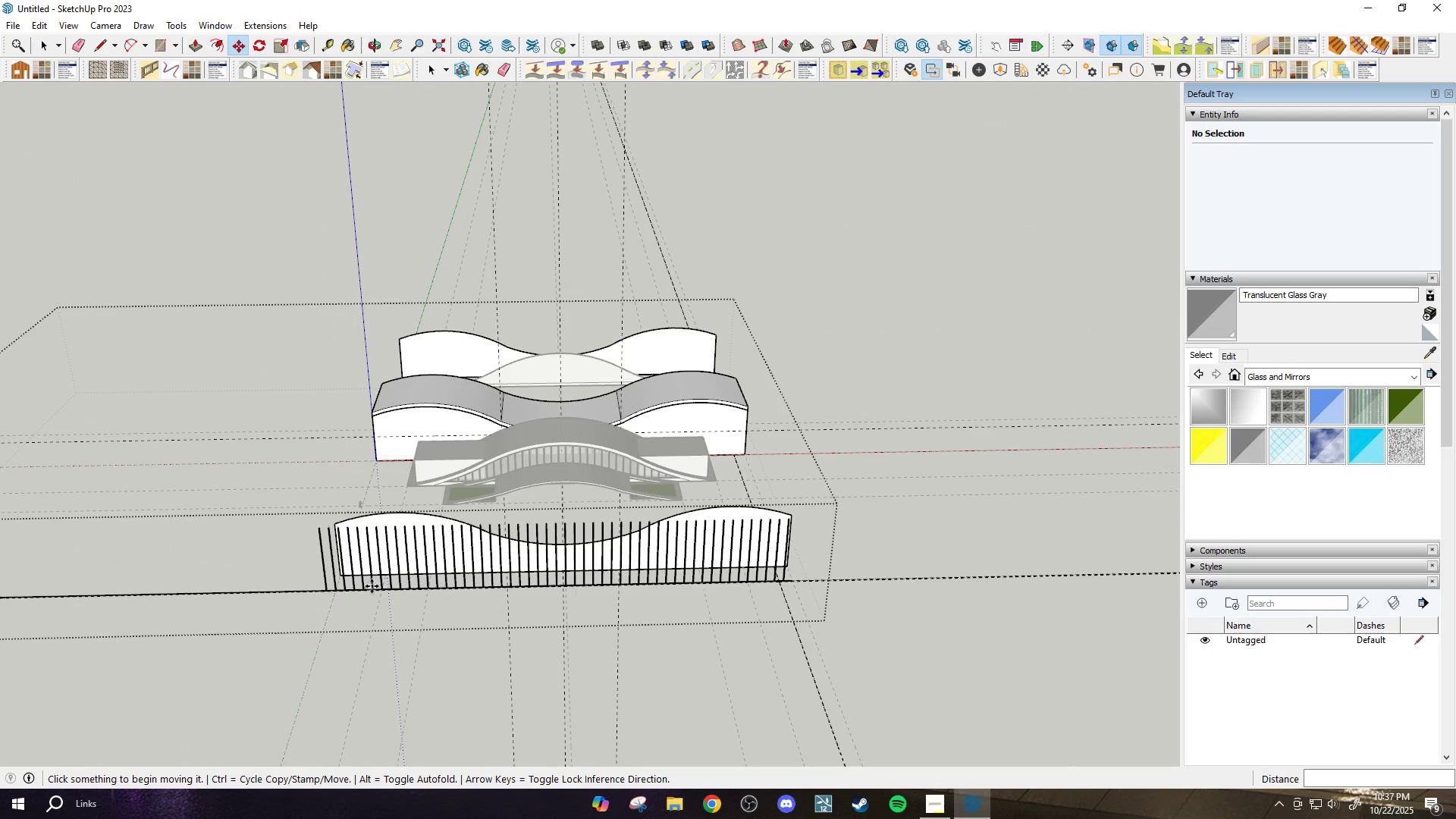 
scroll: coordinate [429, 714], scroll_direction: up, amount: 20.0
 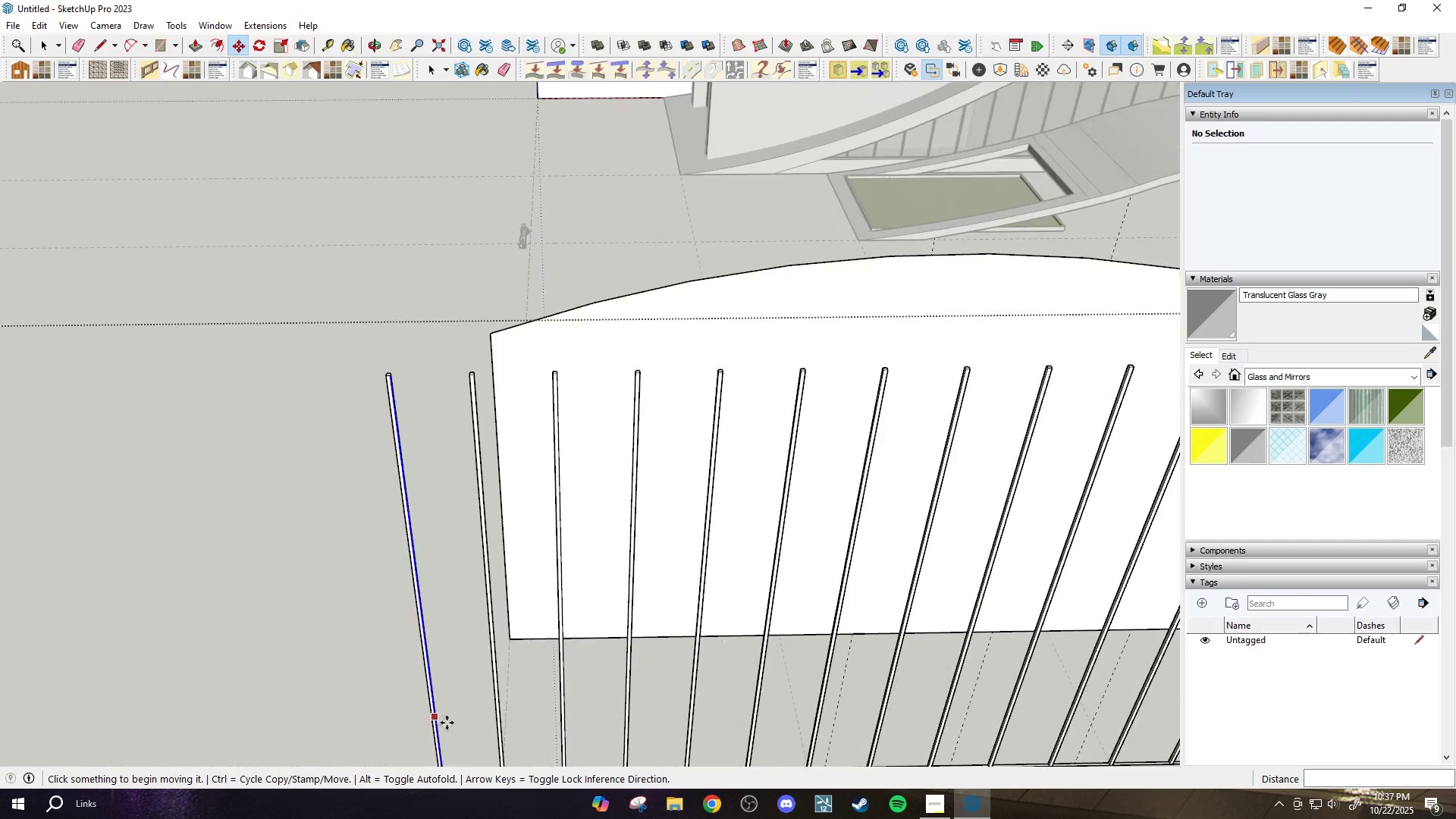 
key(Space)
 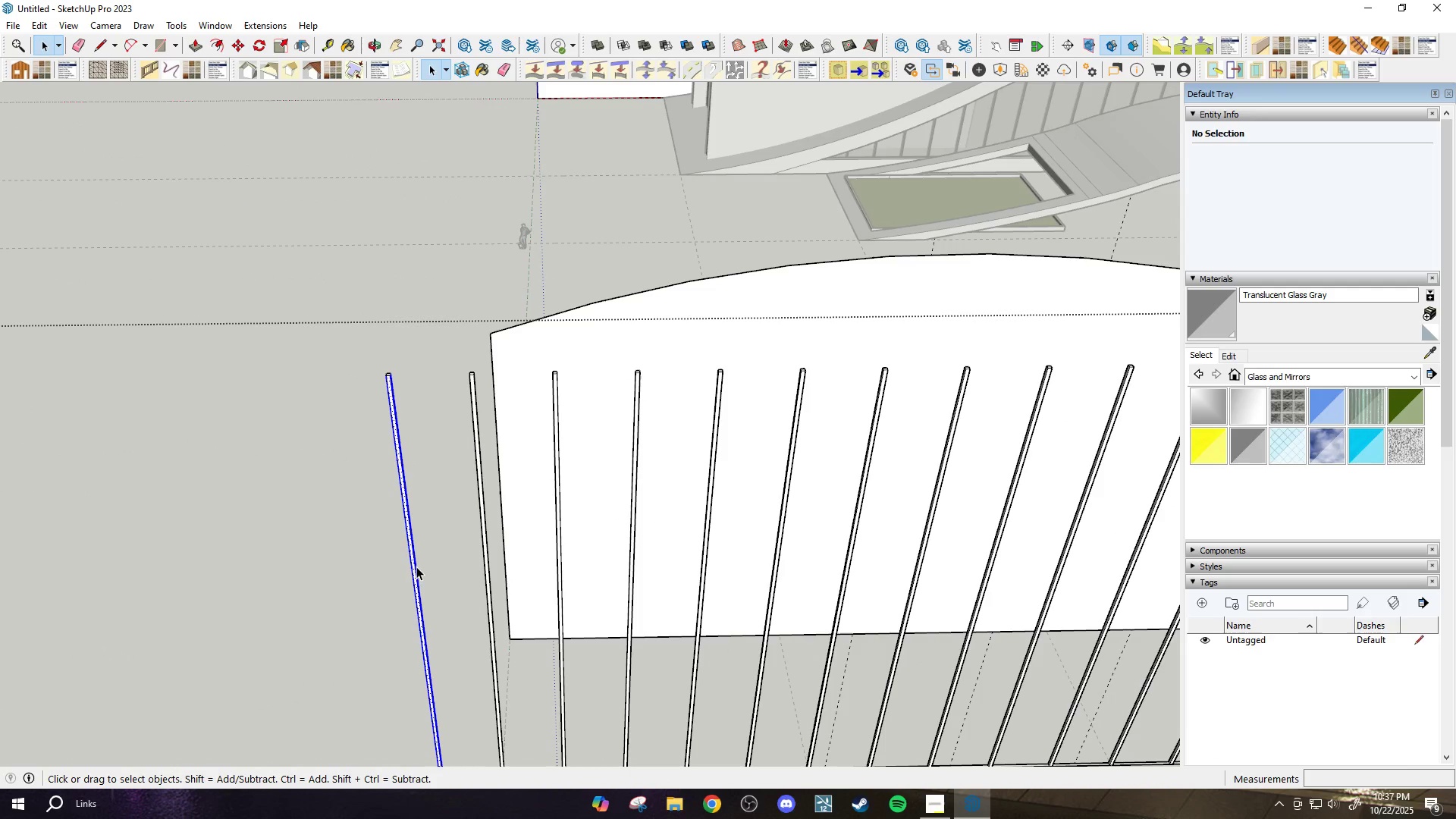 
scroll: coordinate [417, 565], scroll_direction: down, amount: 4.0
 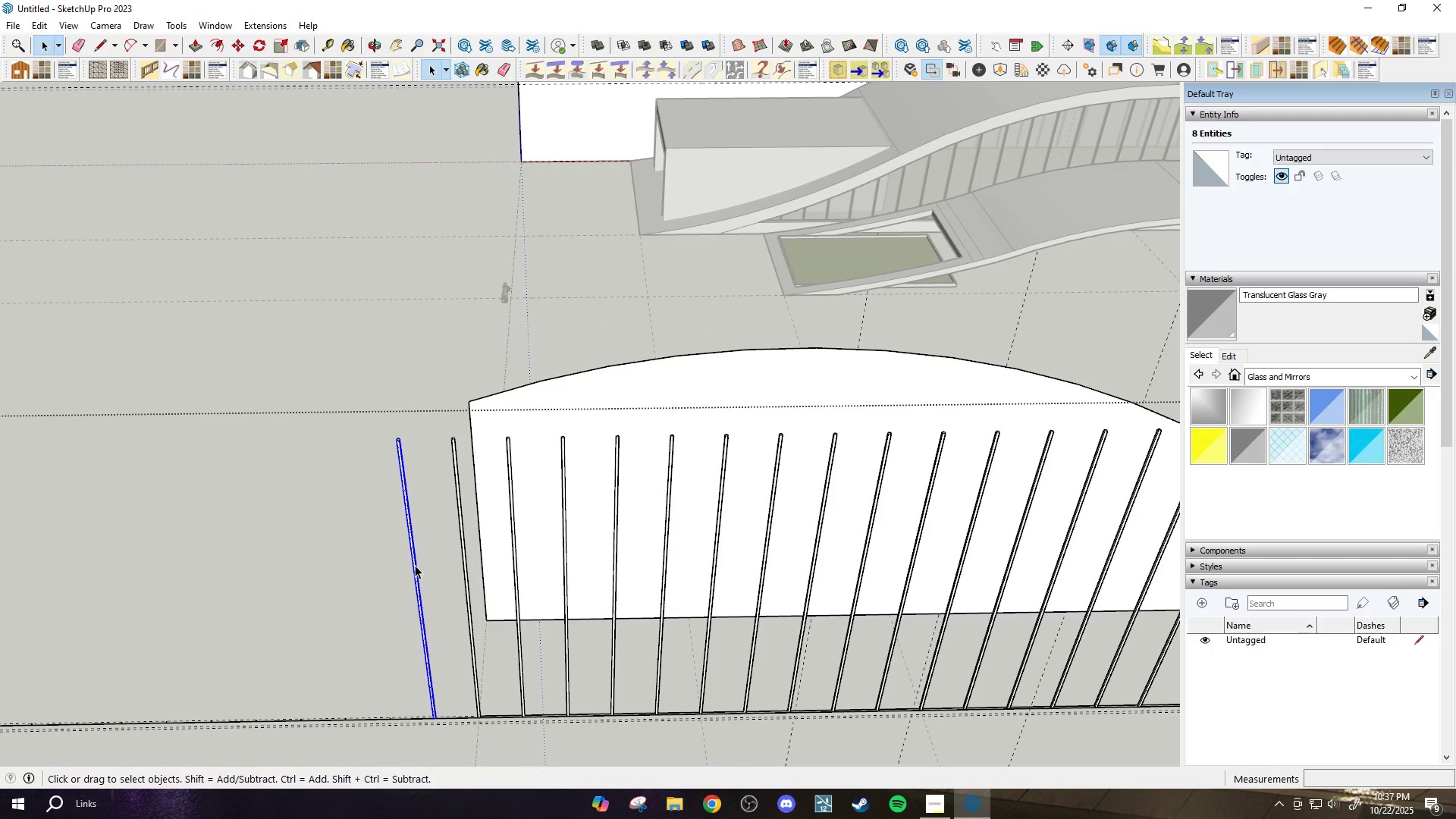 
key(Delete)
 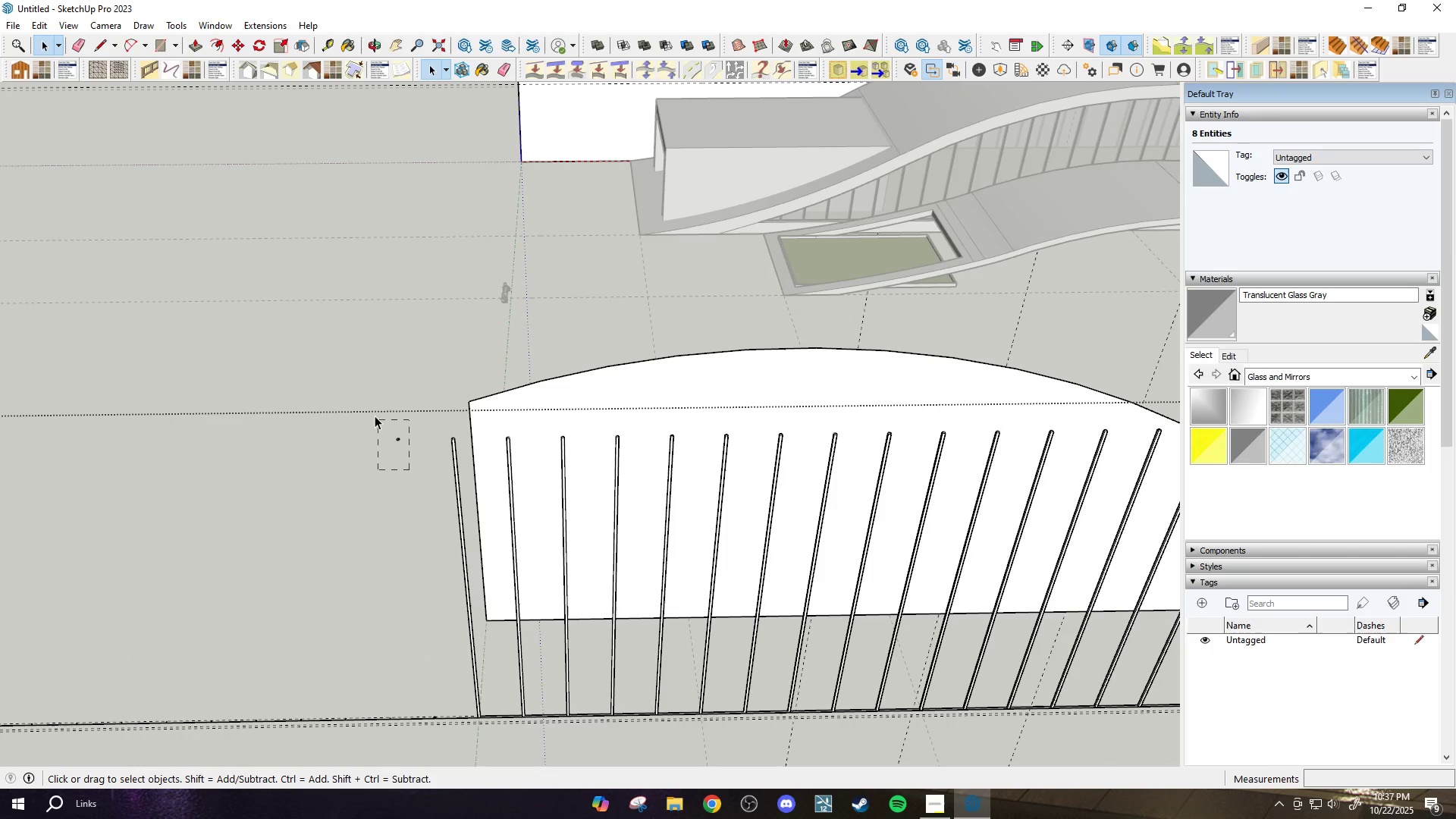 
key(Delete)
 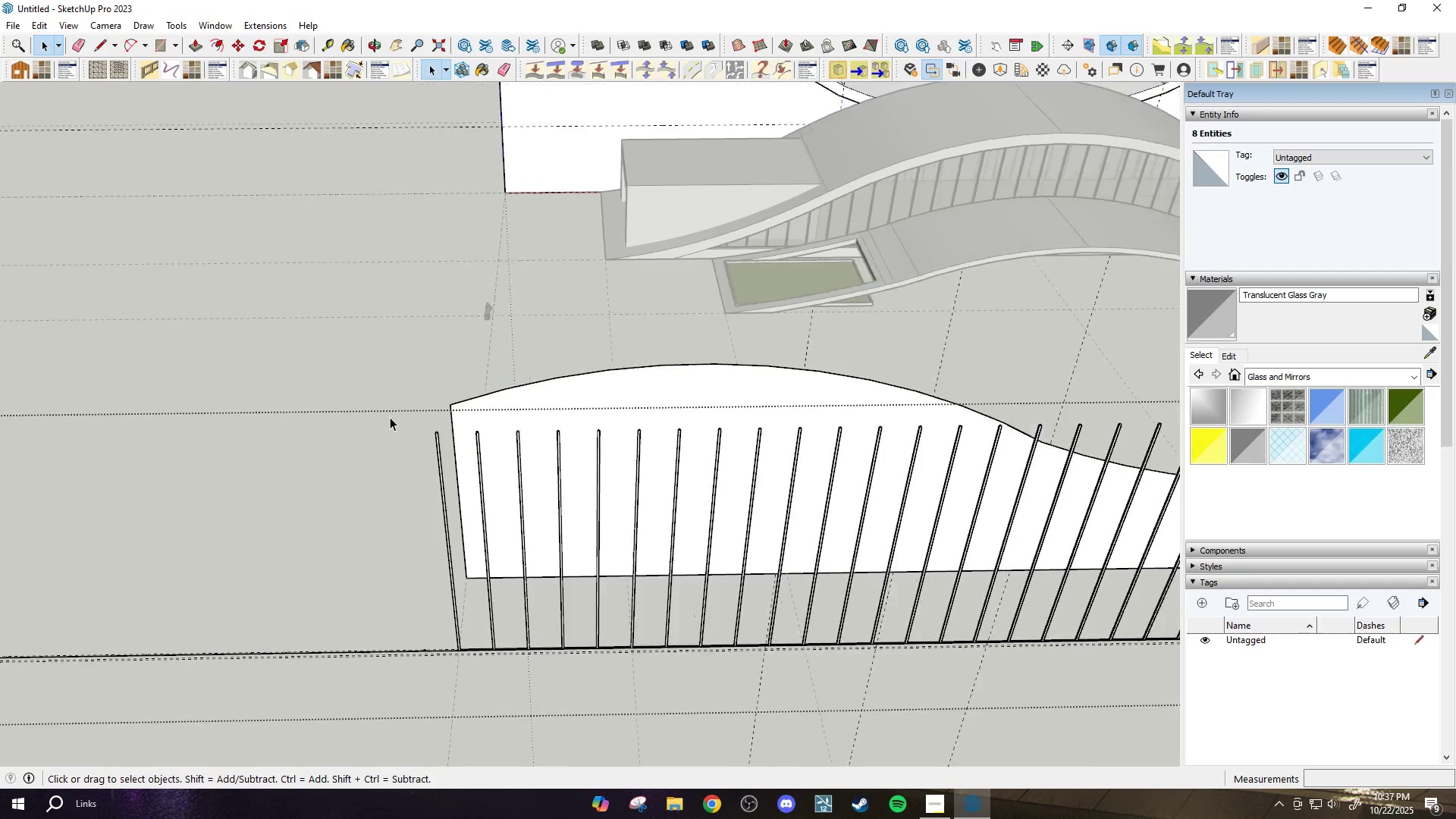 
scroll: coordinate [426, 578], scroll_direction: up, amount: 2.0
 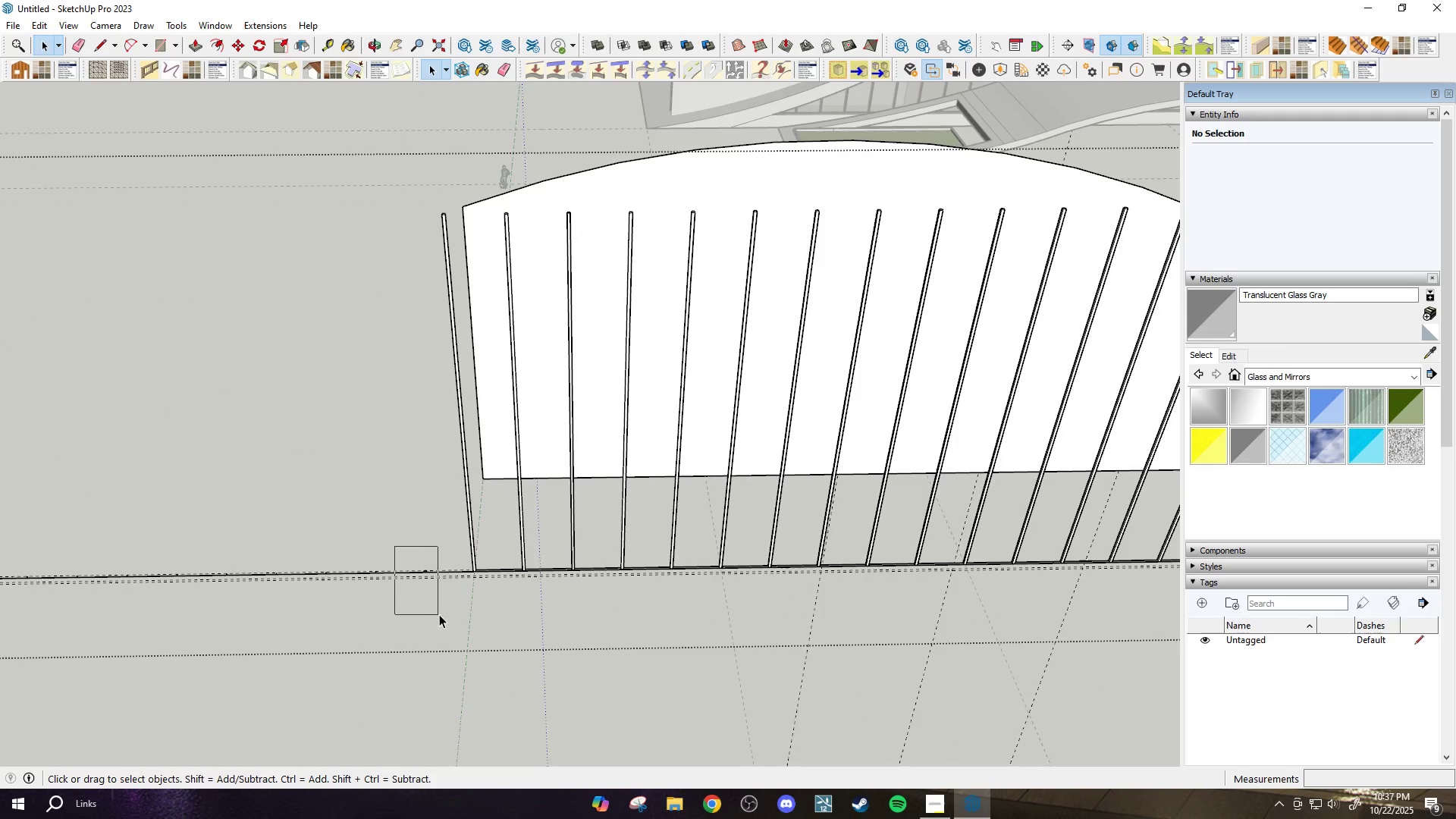 
key(Delete)
 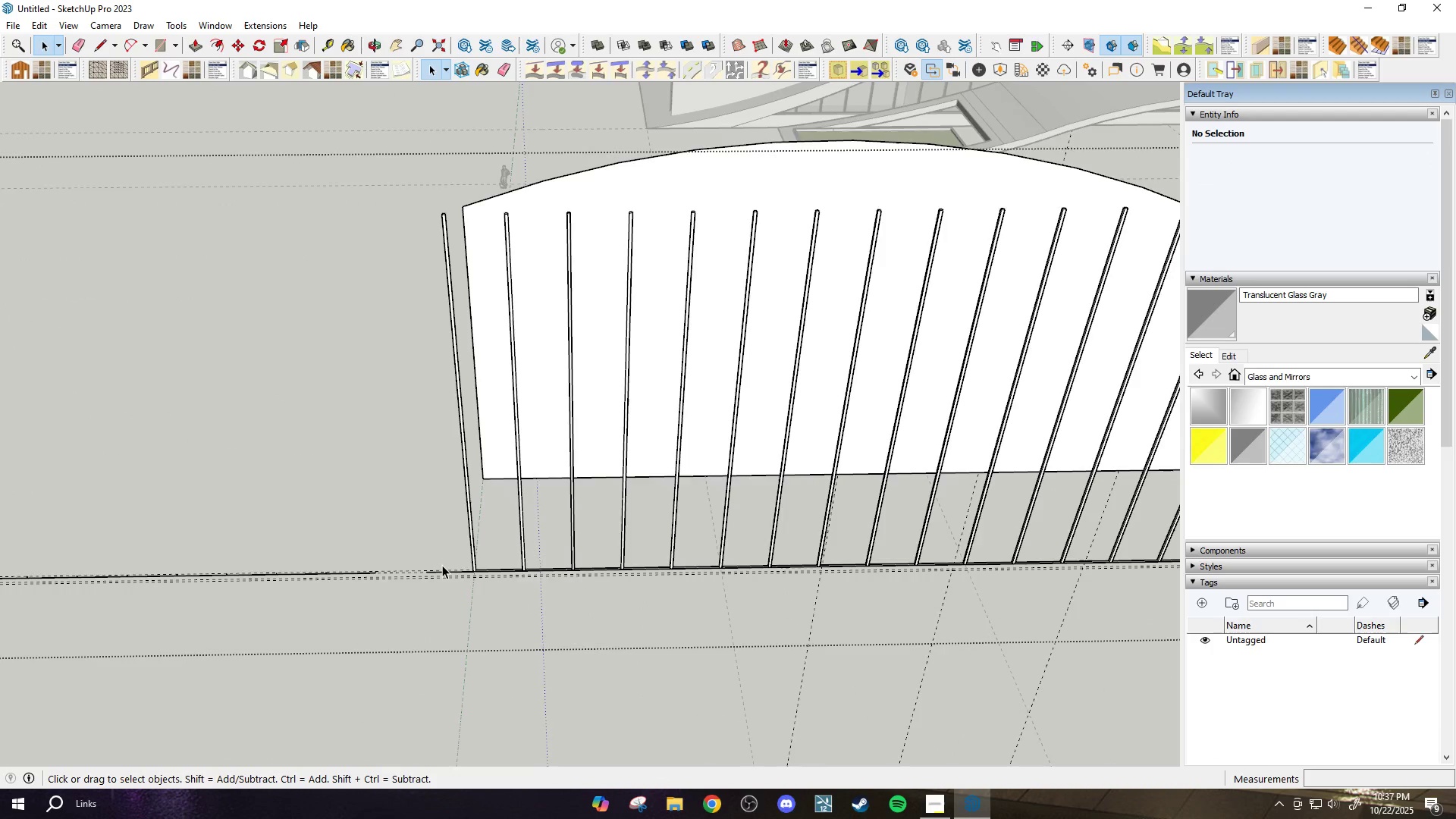 
scroll: coordinate [437, 566], scroll_direction: up, amount: 3.0
 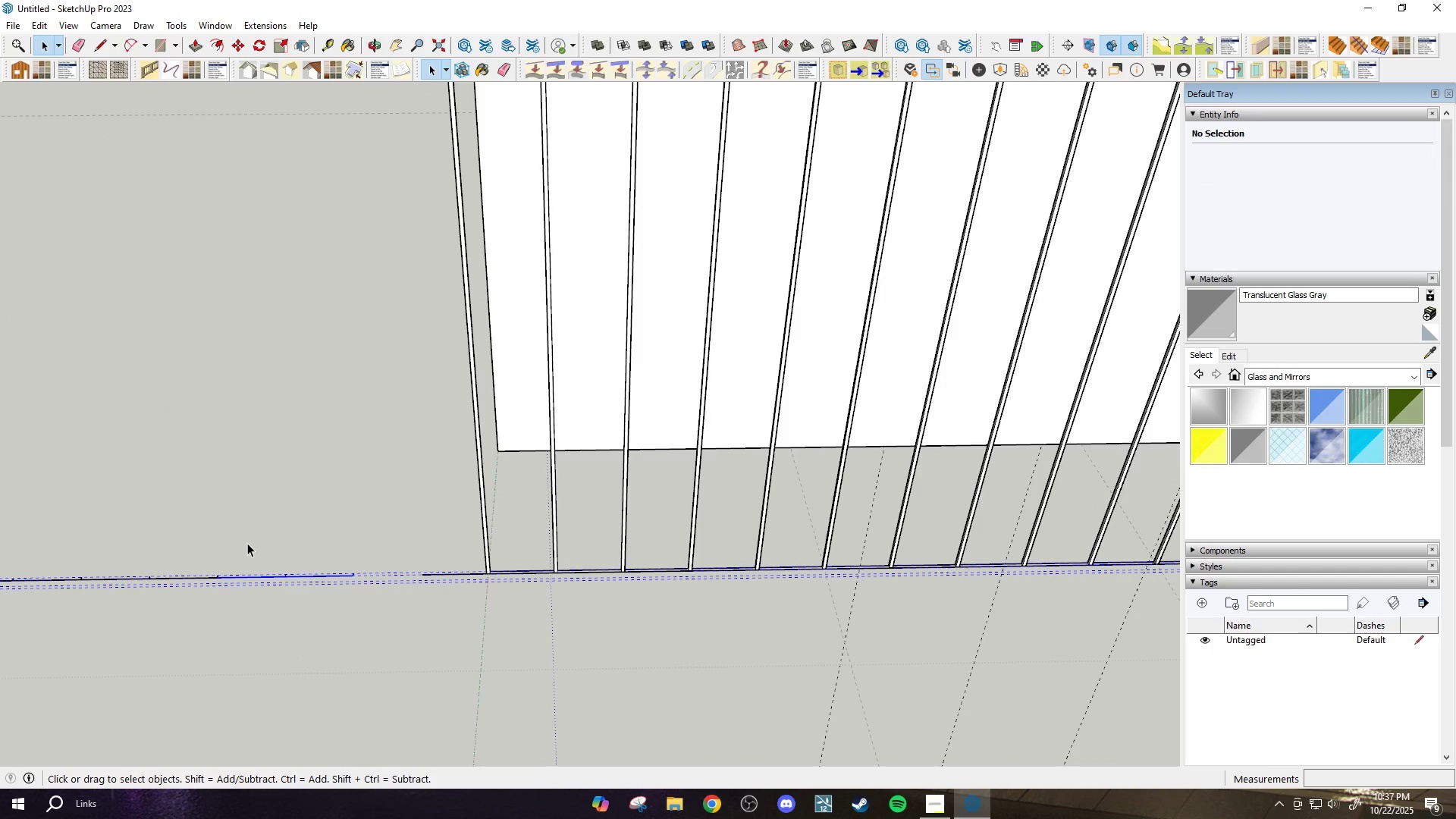 
scroll: coordinate [595, 549], scroll_direction: down, amount: 16.0
 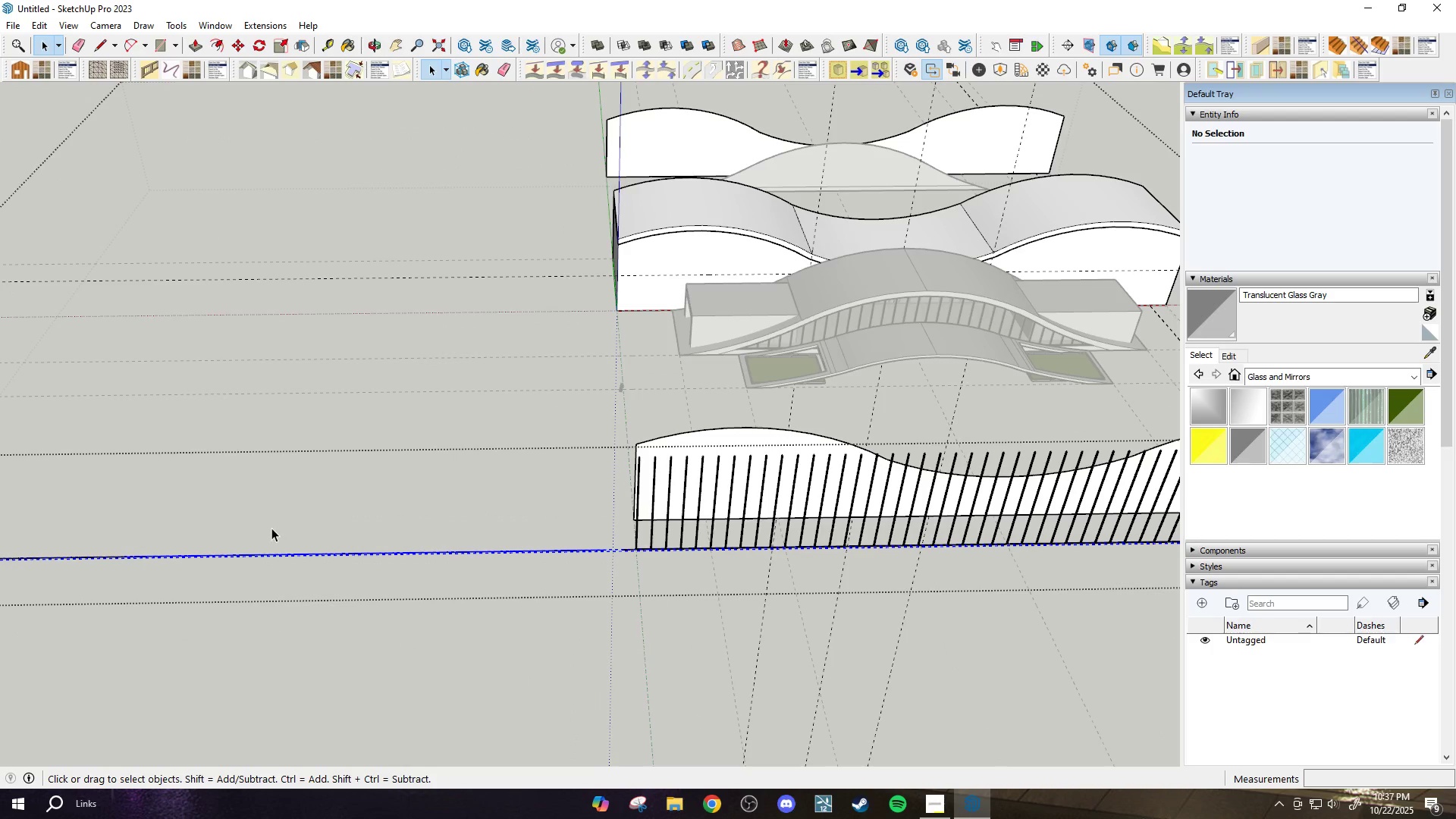 
key(Delete)
 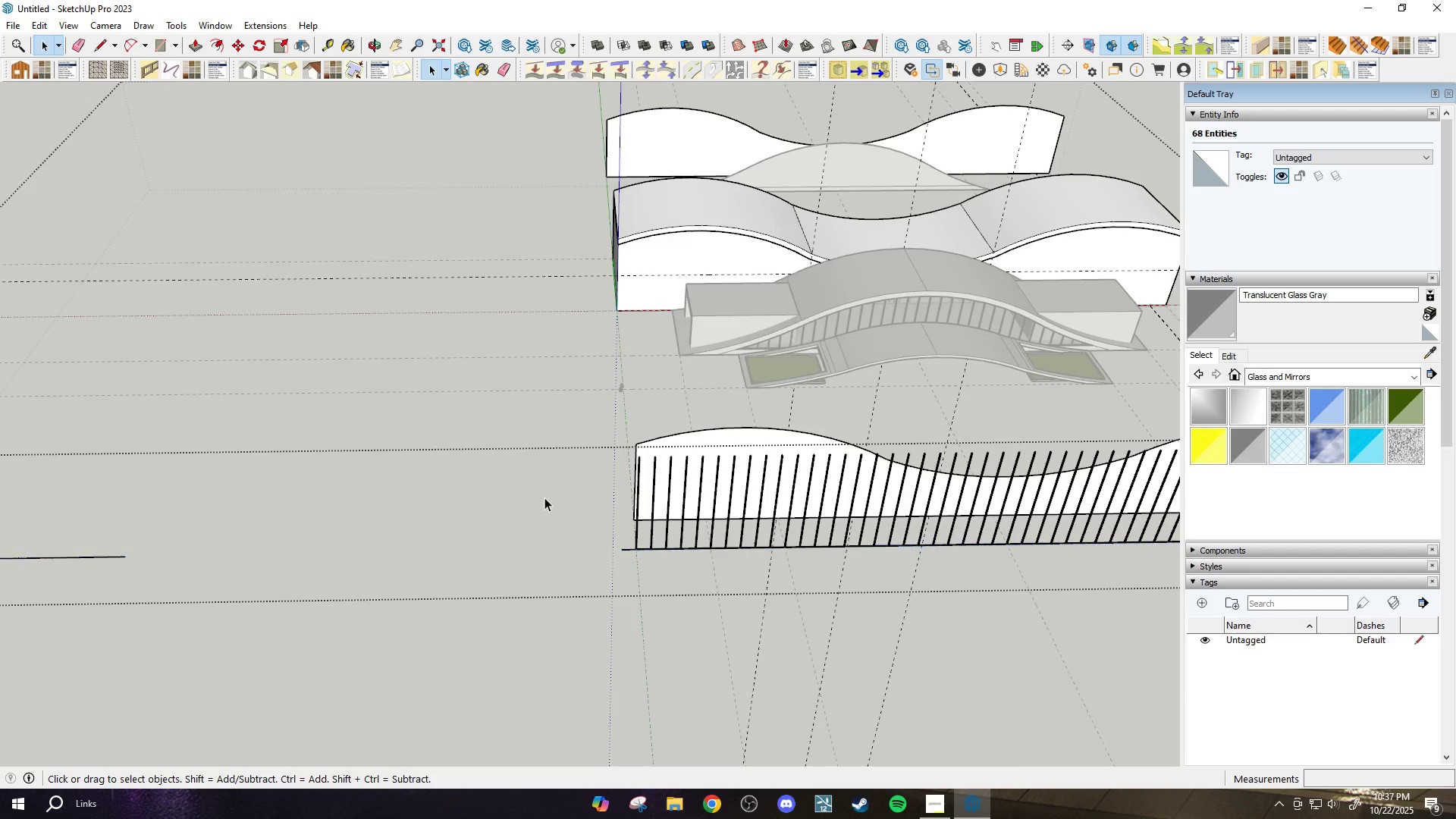 
scroll: coordinate [546, 505], scroll_direction: down, amount: 10.0
 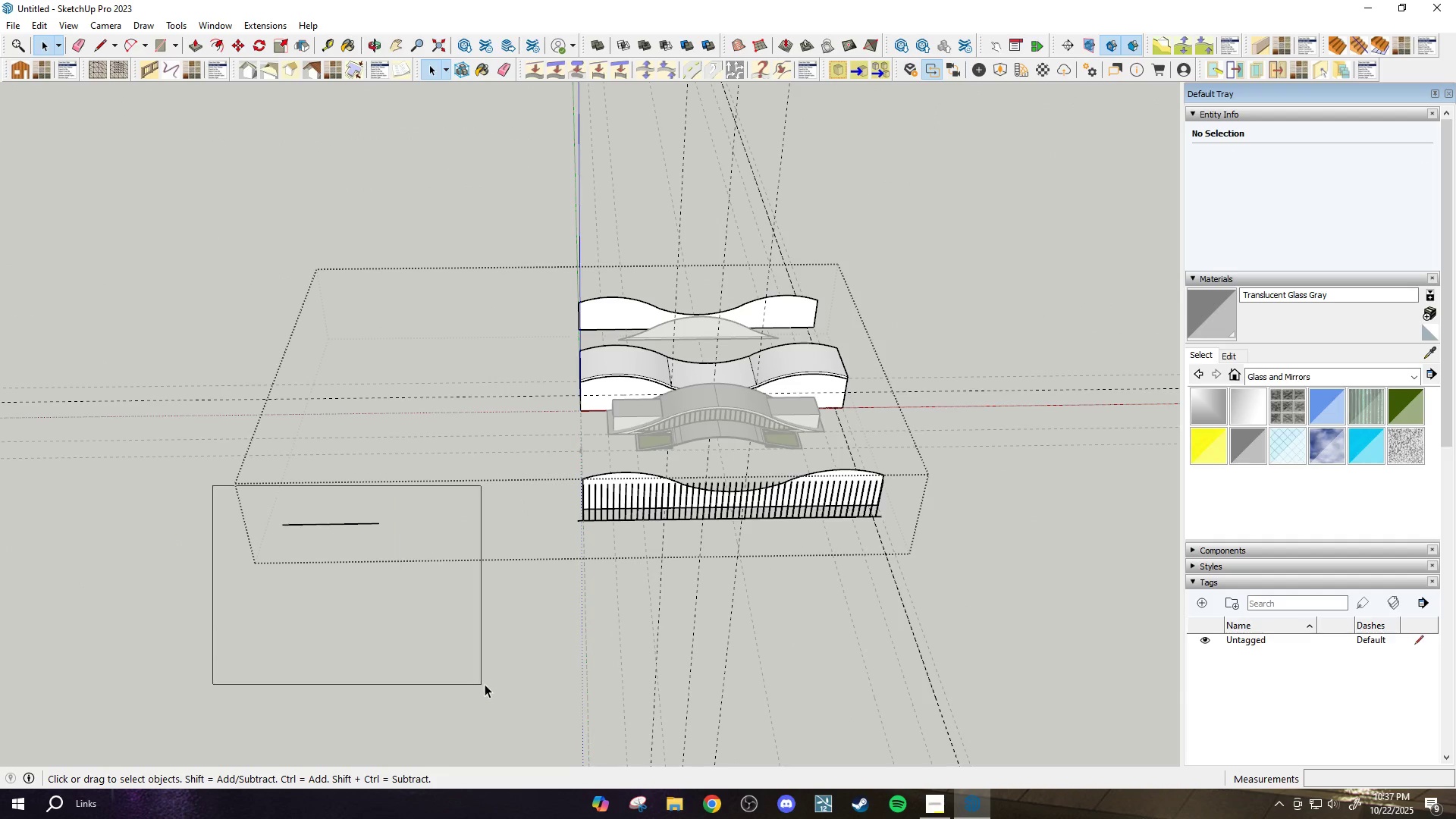 
key(Delete)
 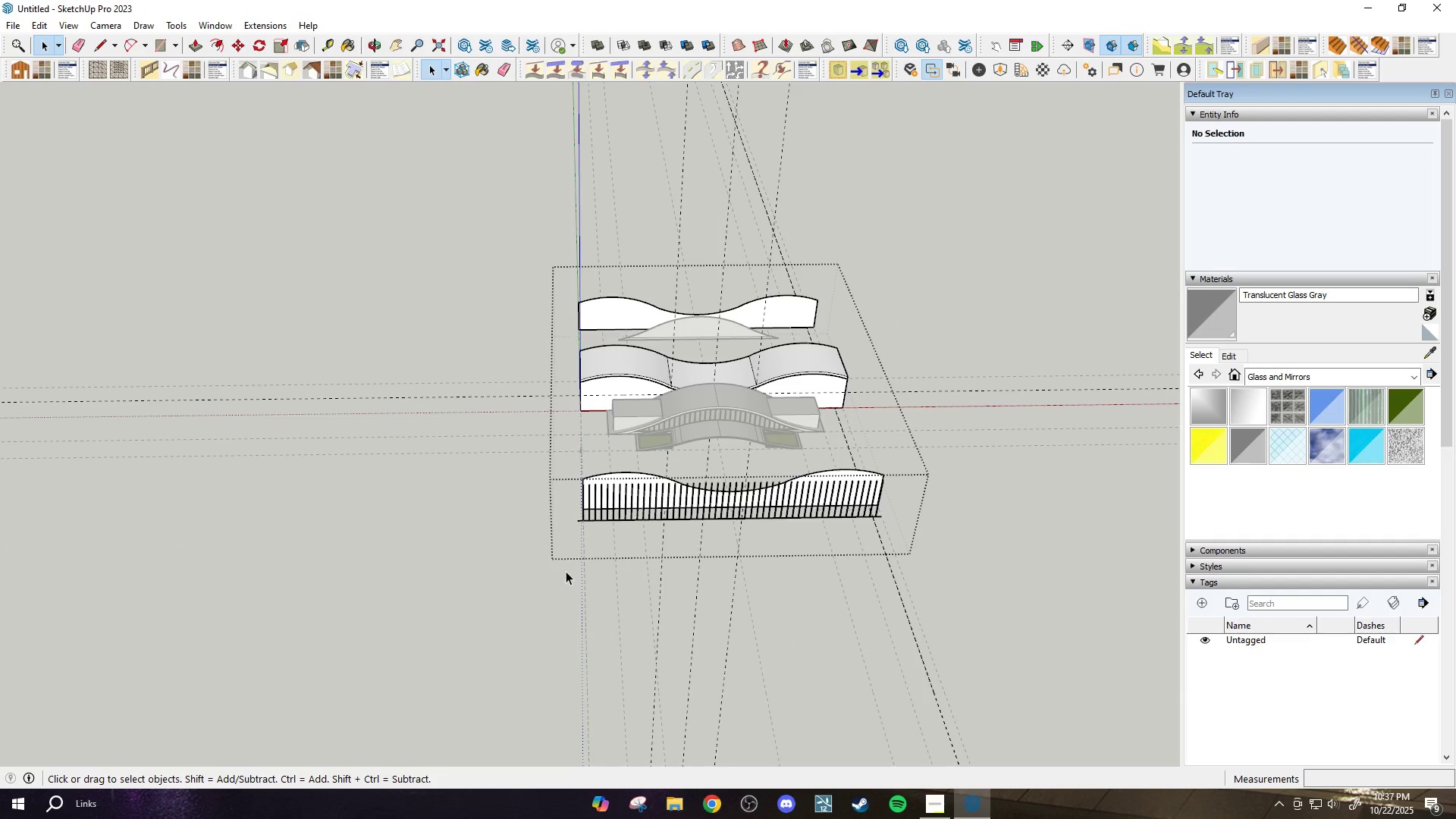 
scroll: coordinate [544, 463], scroll_direction: up, amount: 25.0
 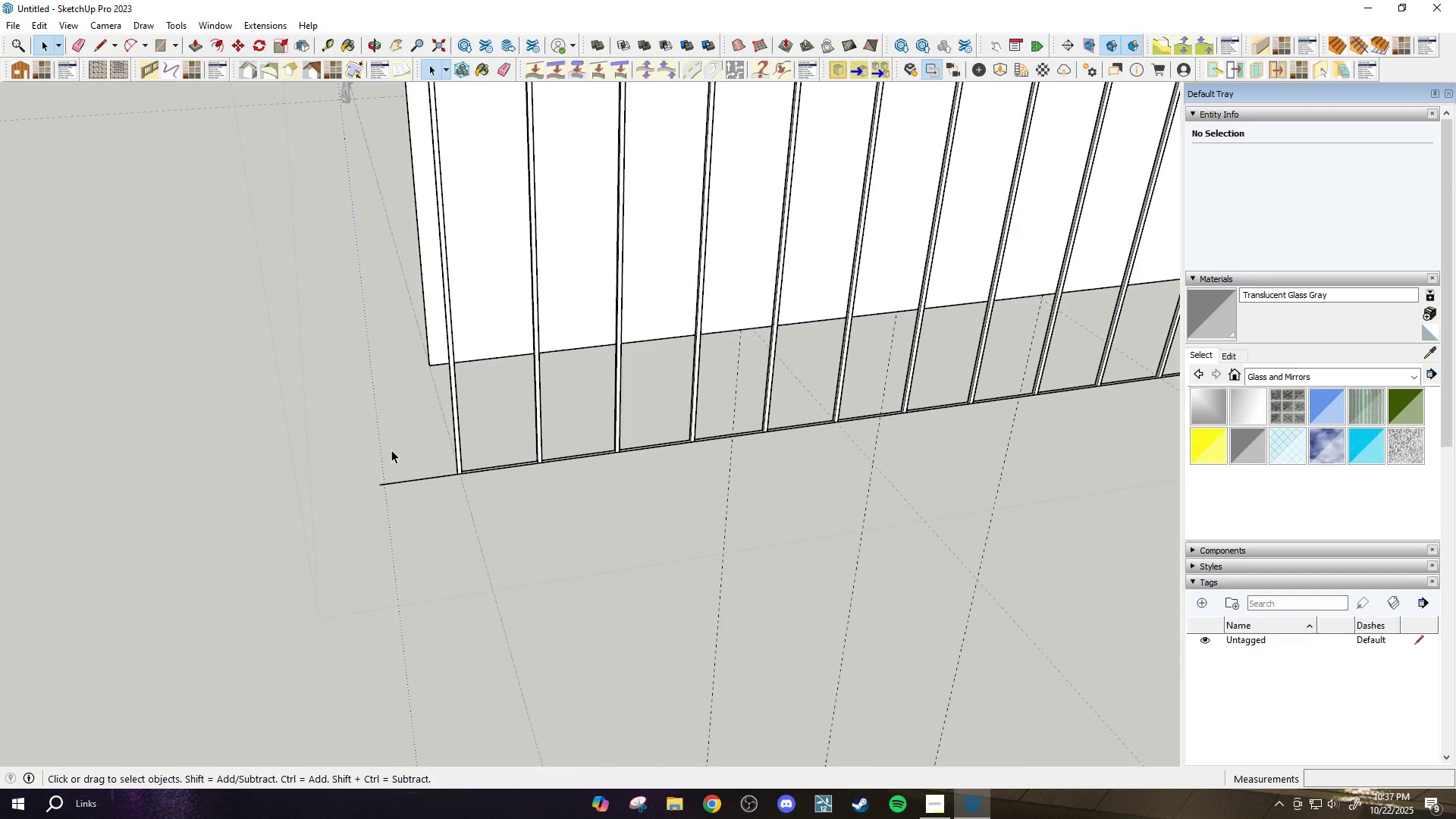 
scroll: coordinate [432, 447], scroll_direction: down, amount: 17.0
 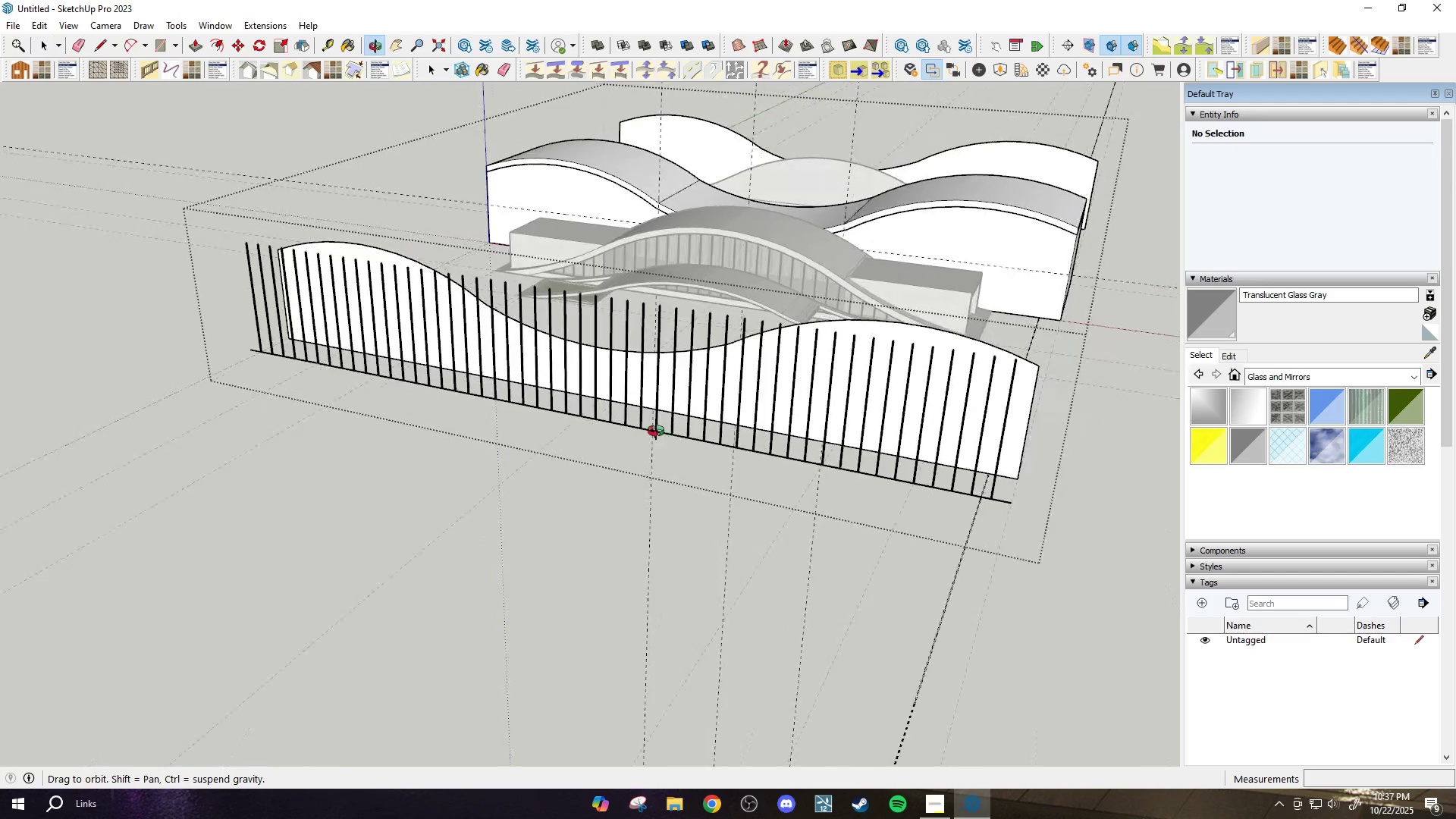 
scroll: coordinate [909, 543], scroll_direction: up, amount: 20.0
 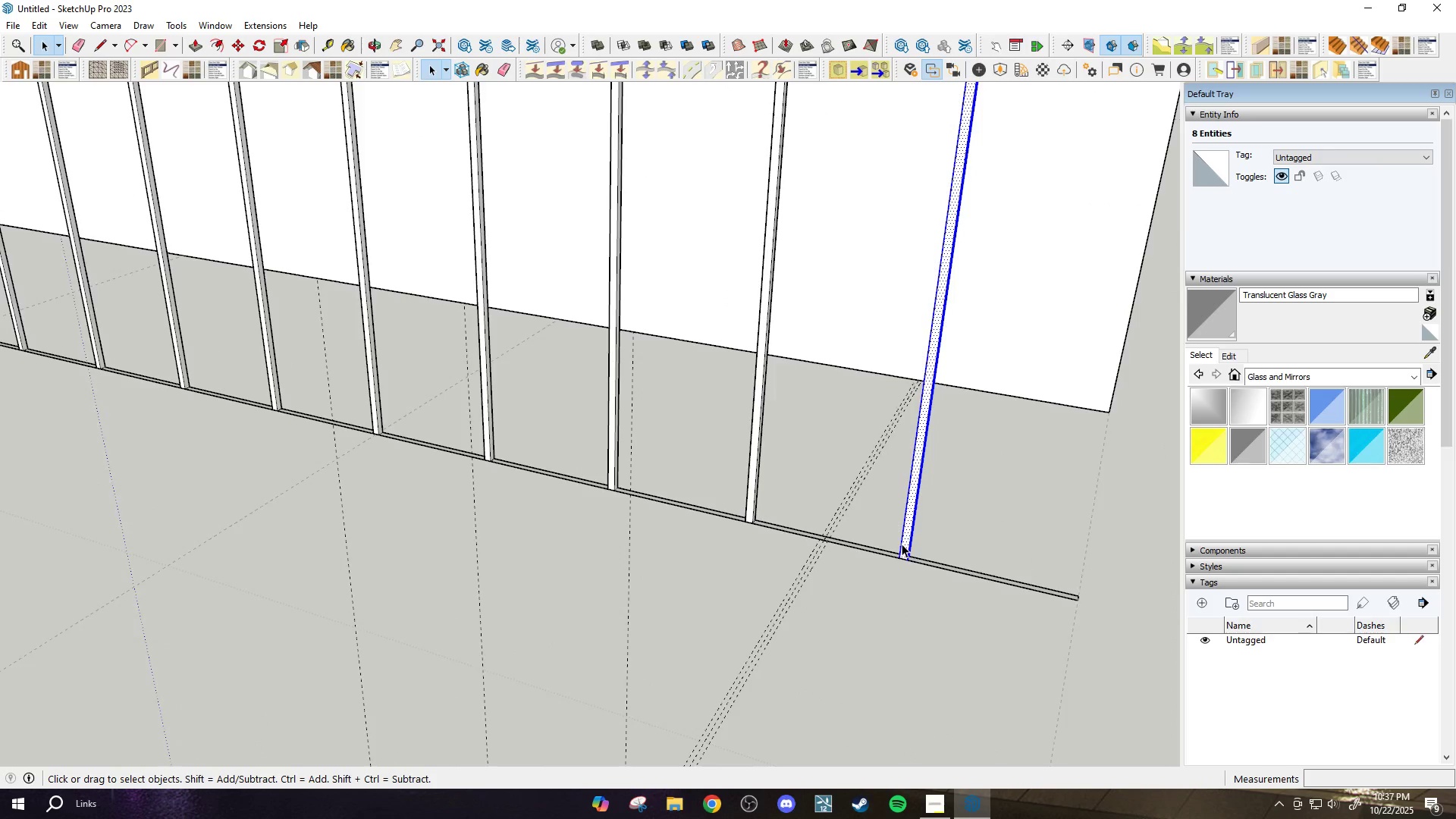 
scroll: coordinate [866, 584], scroll_direction: down, amount: 2.0
 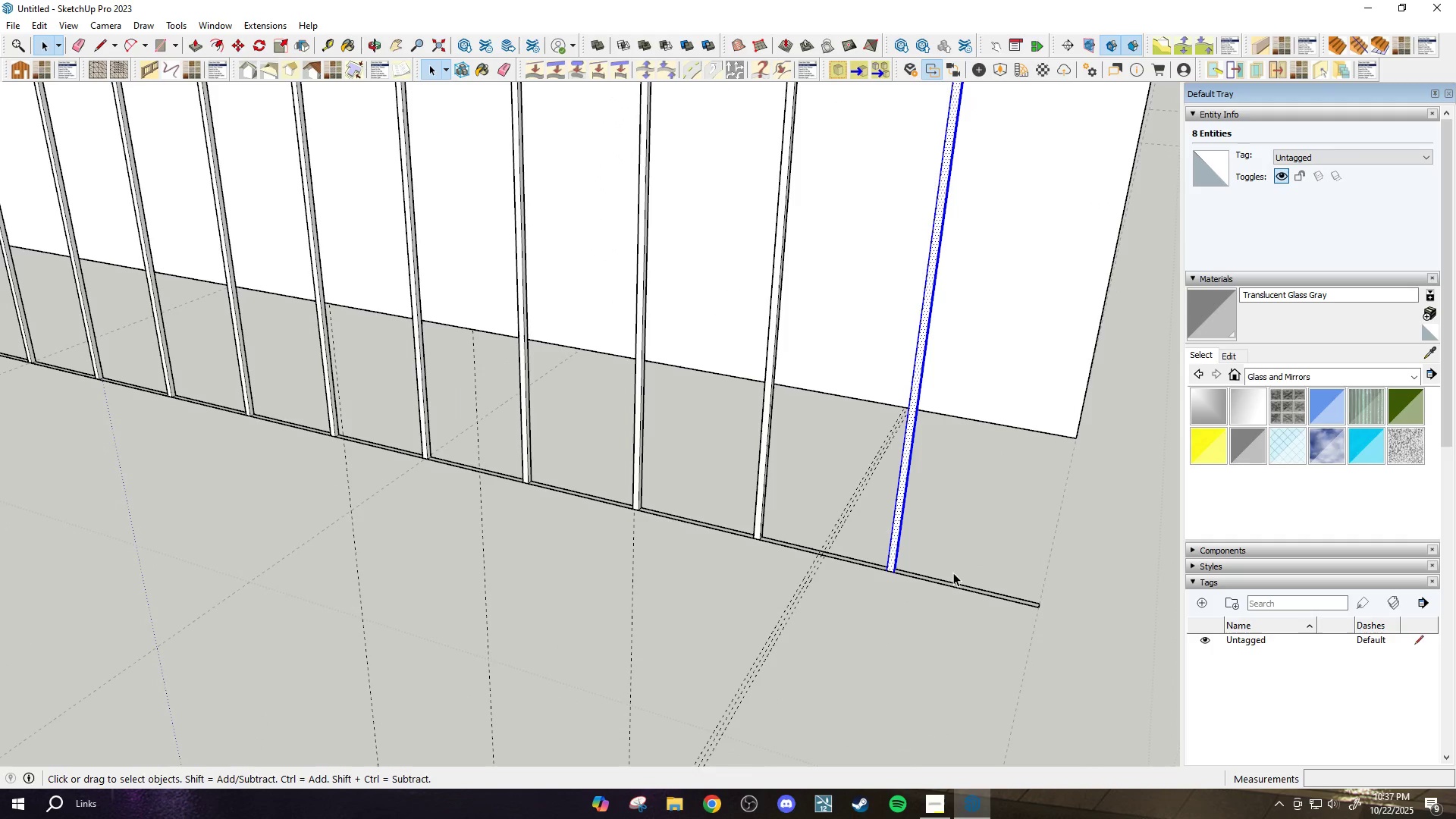 
key(M)
 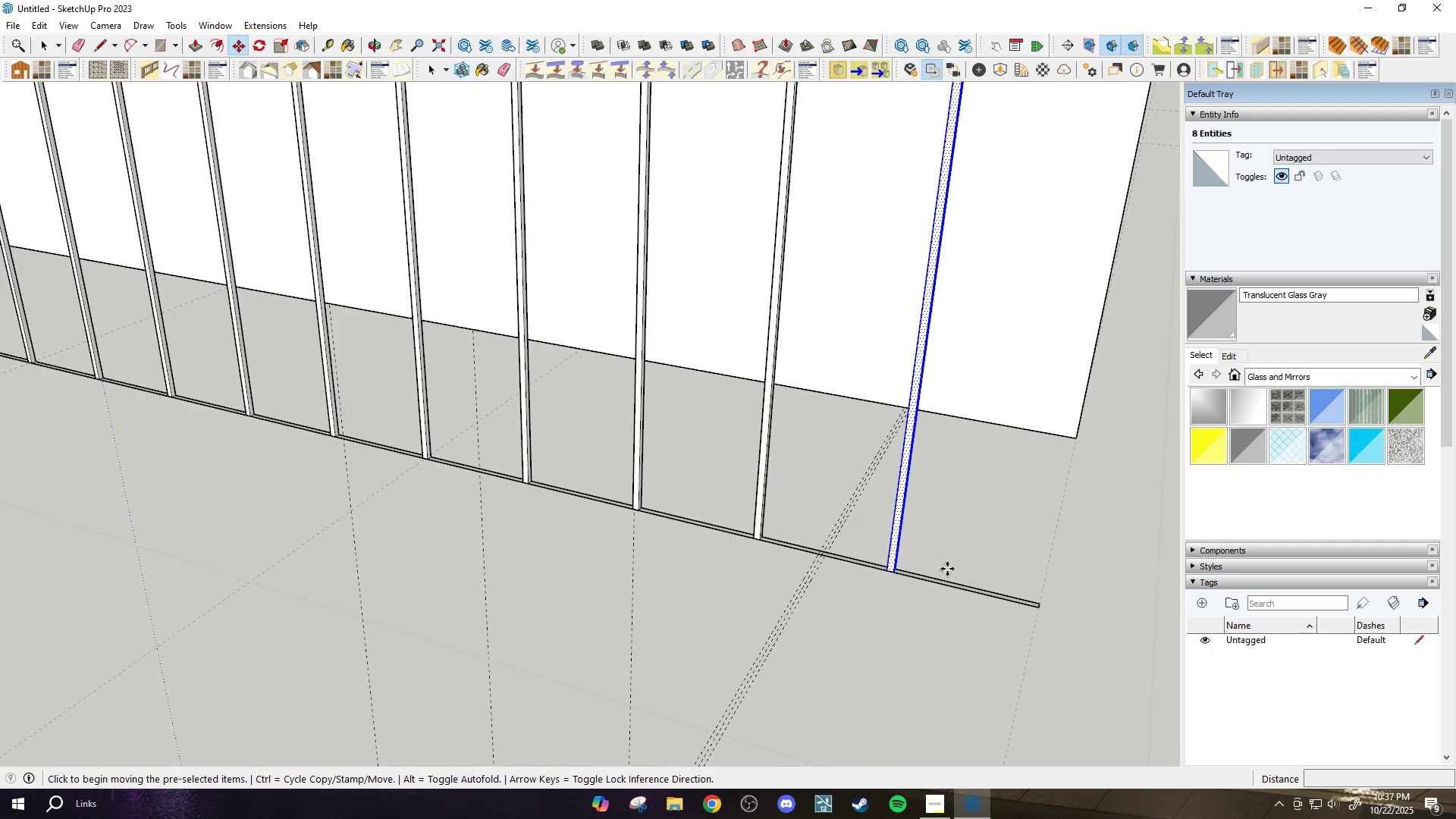 
scroll: coordinate [867, 576], scroll_direction: up, amount: 9.0
 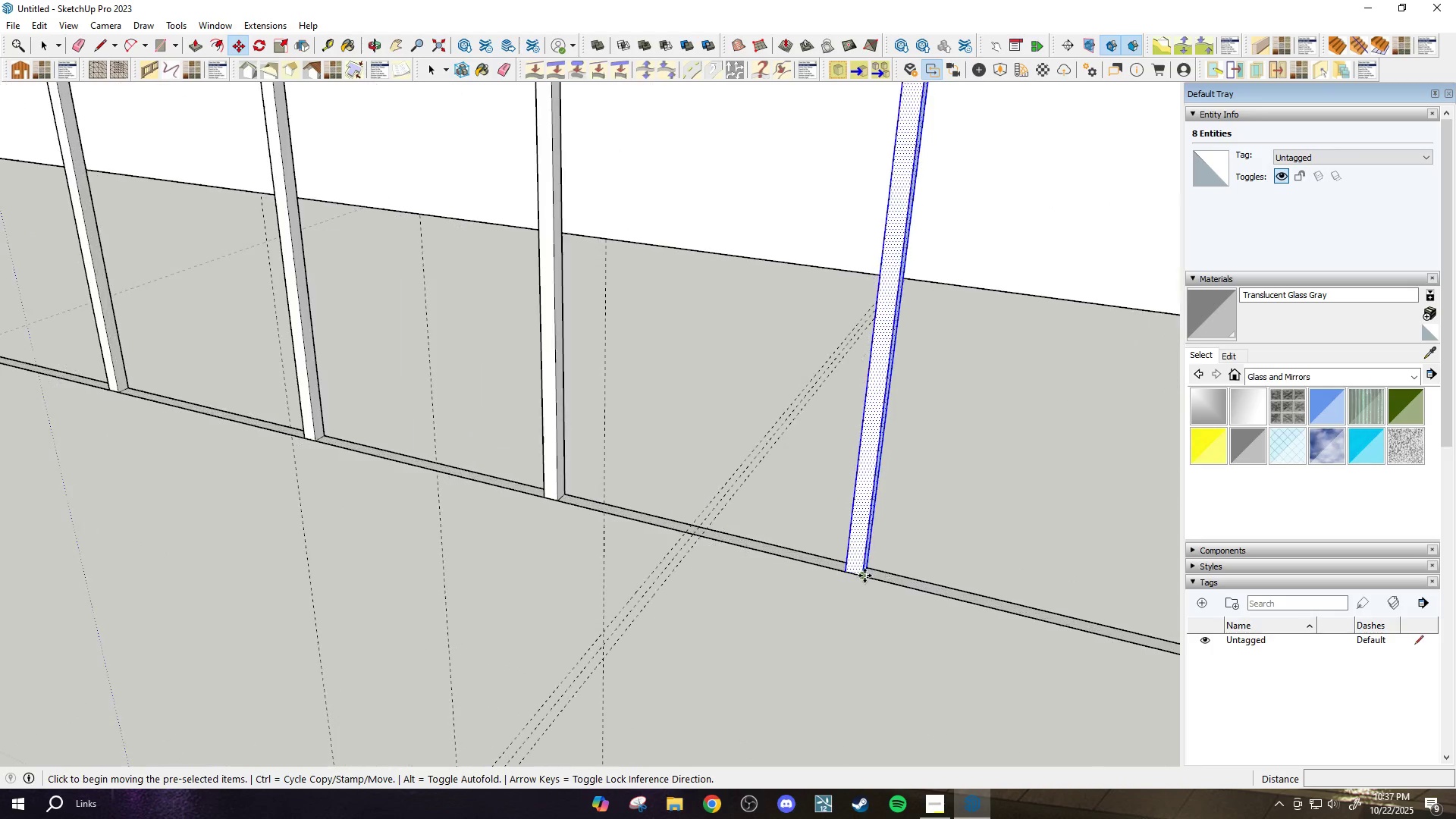 
key(Control+ControlLeft)
 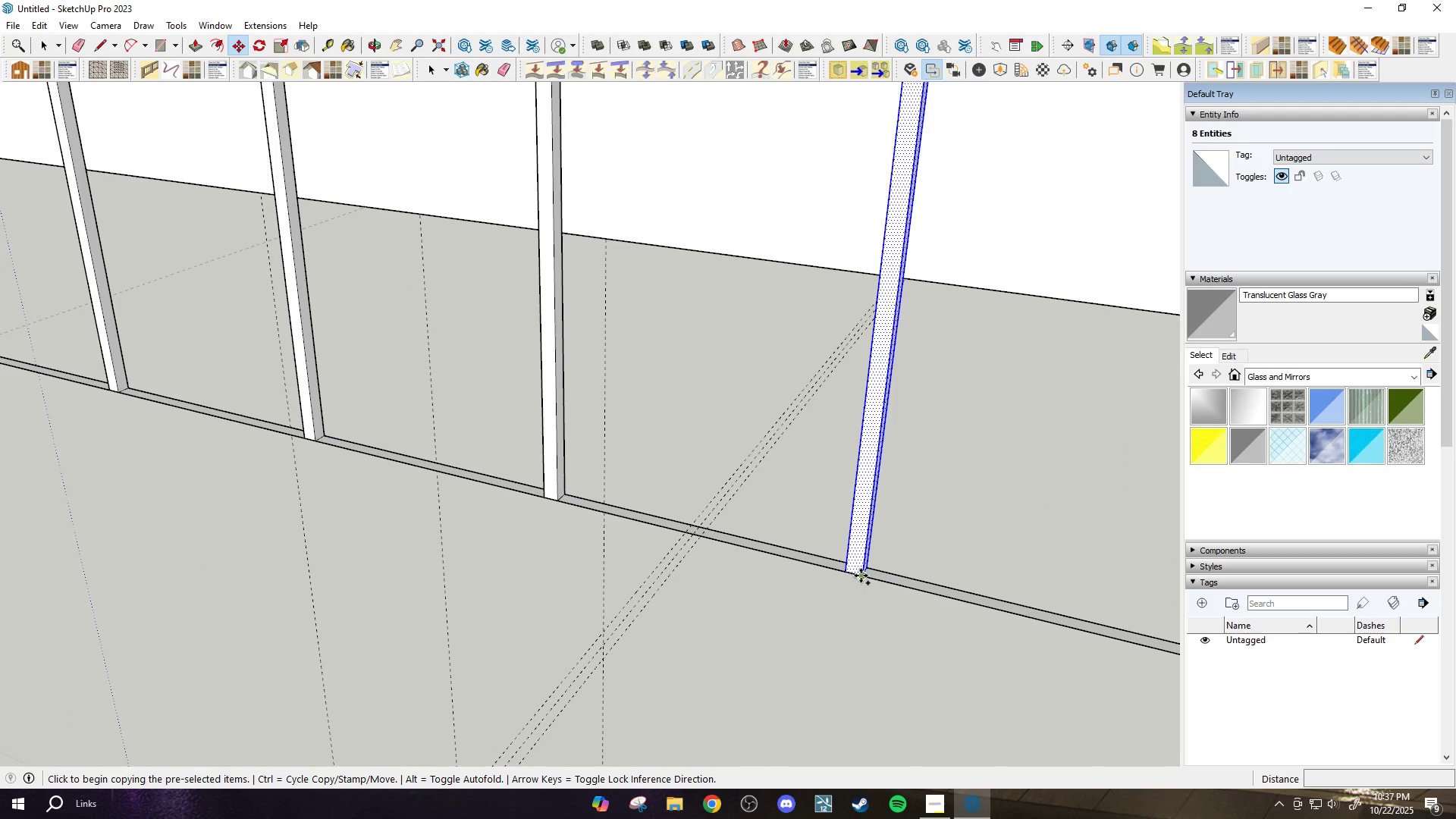 
left_click([861, 576])
 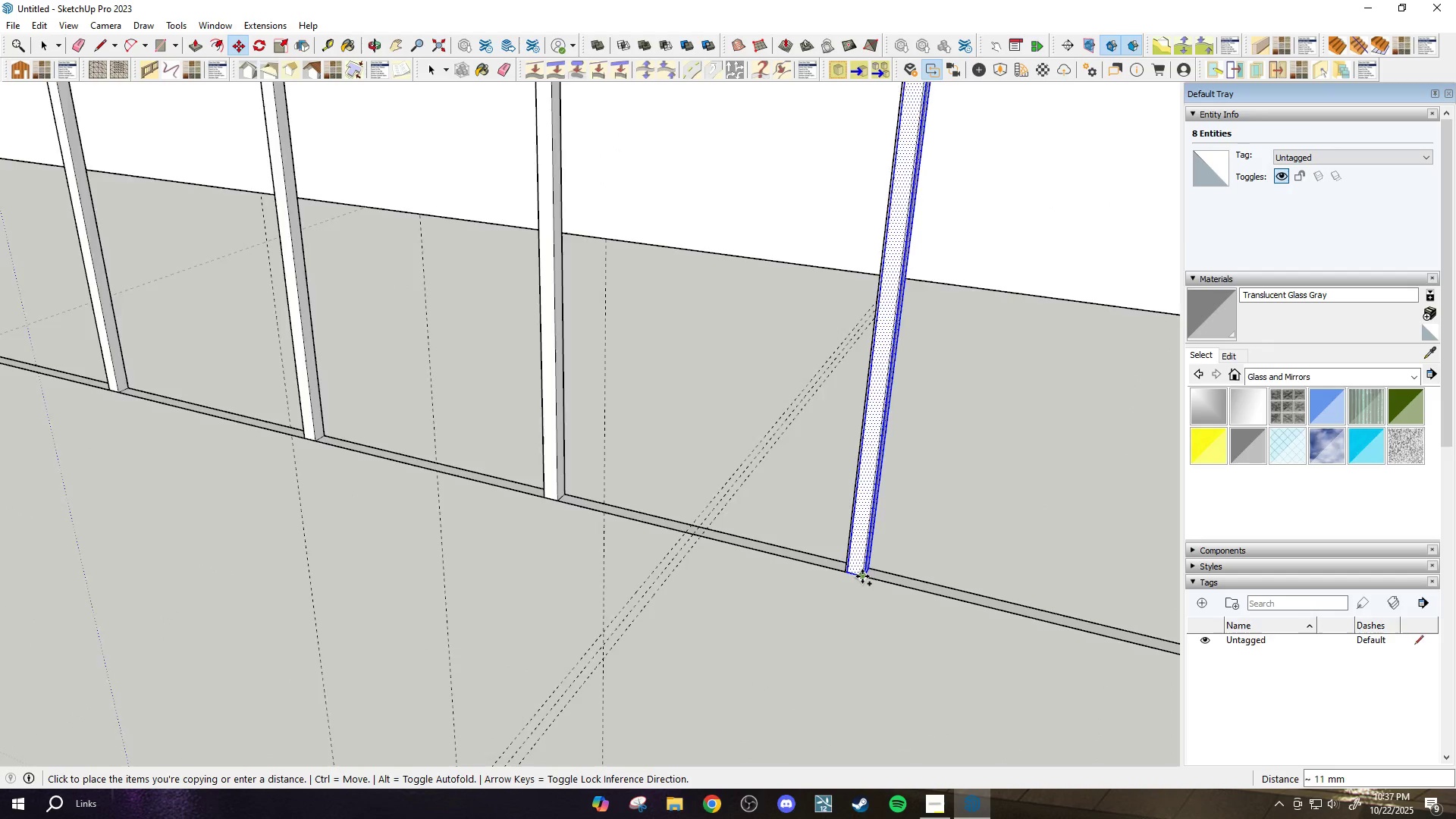 
scroll: coordinate [862, 576], scroll_direction: up, amount: 5.0
 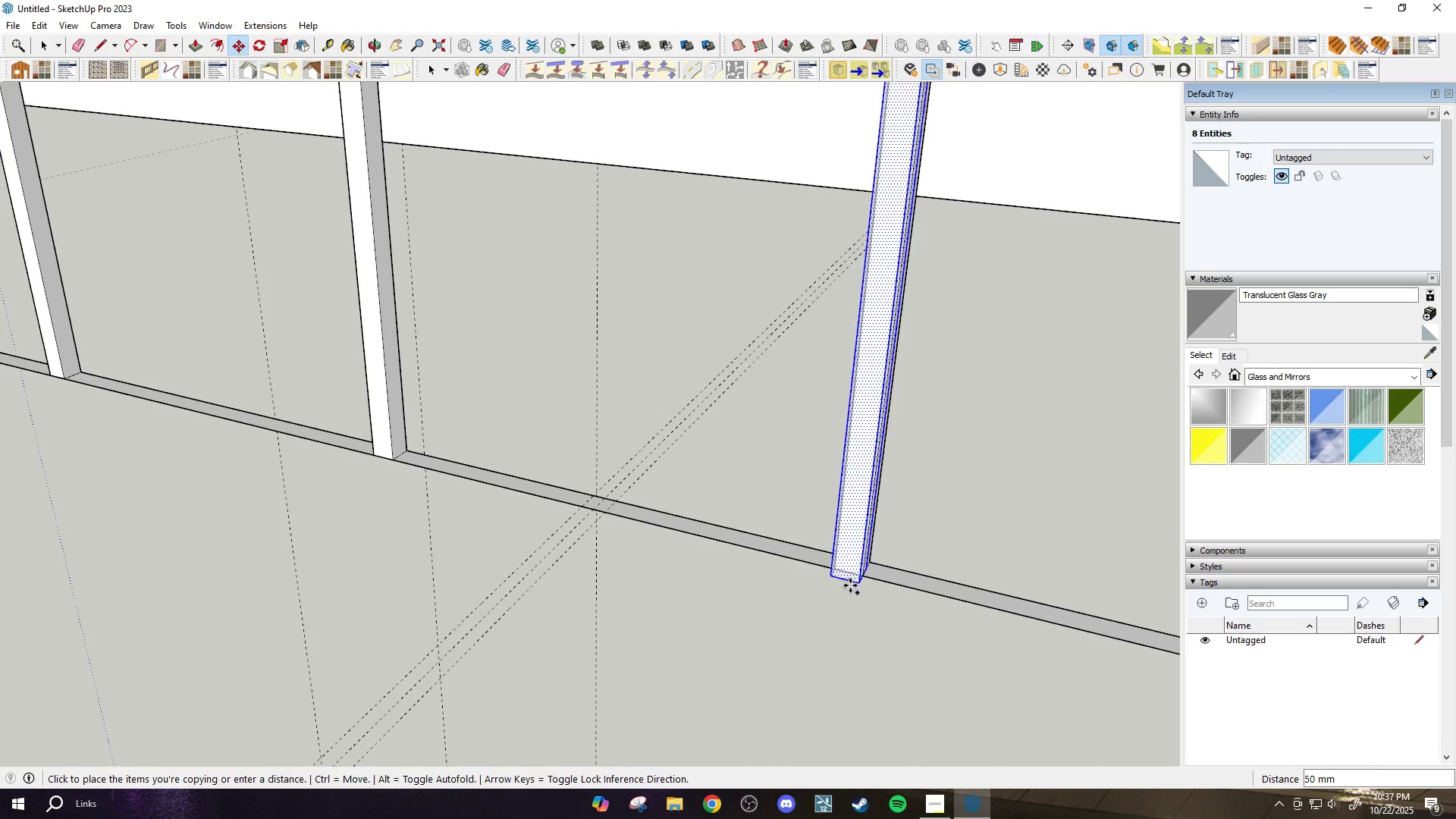 
key(Escape)
 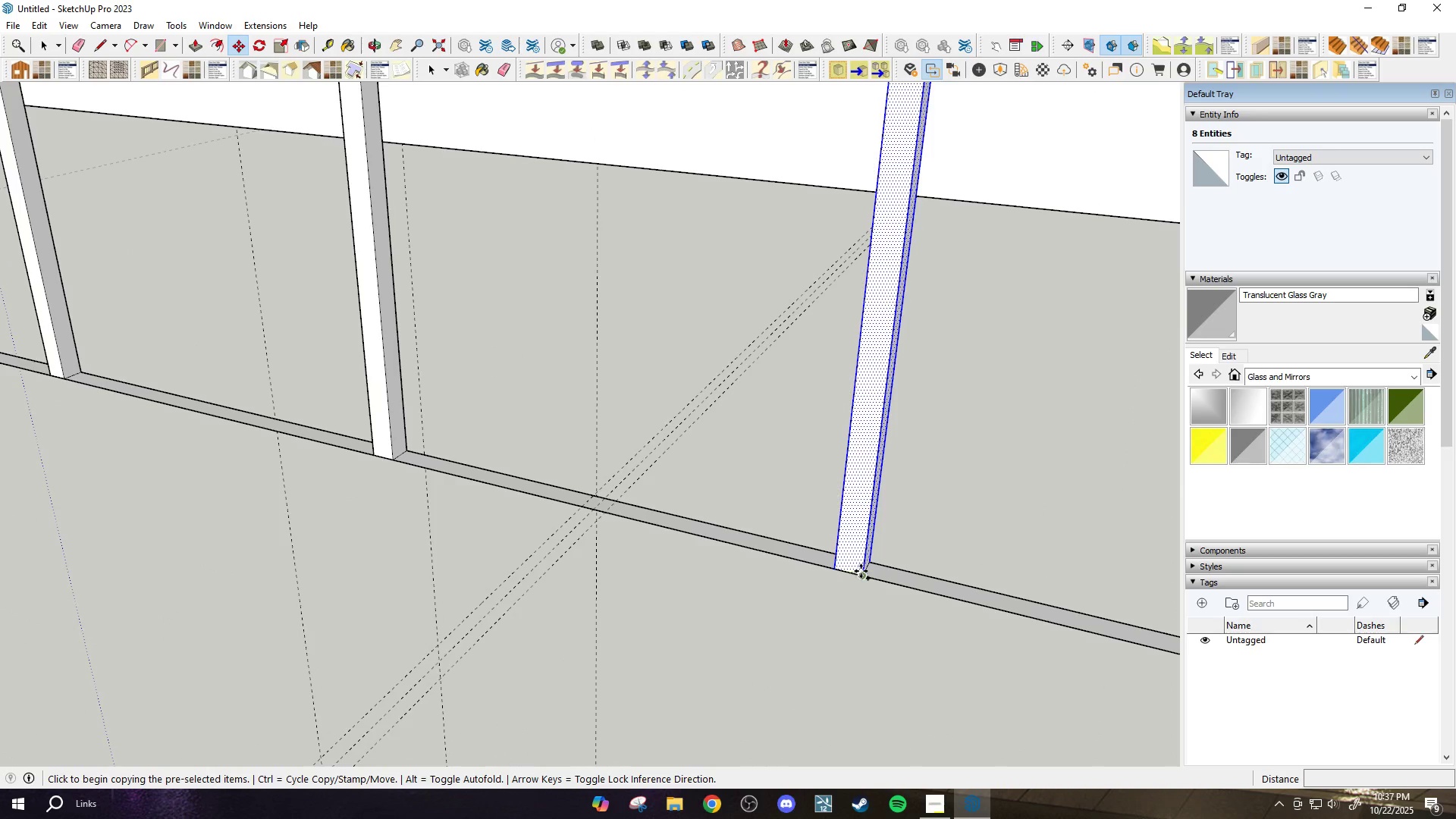 
scroll: coordinate [863, 566], scroll_direction: up, amount: 4.0
 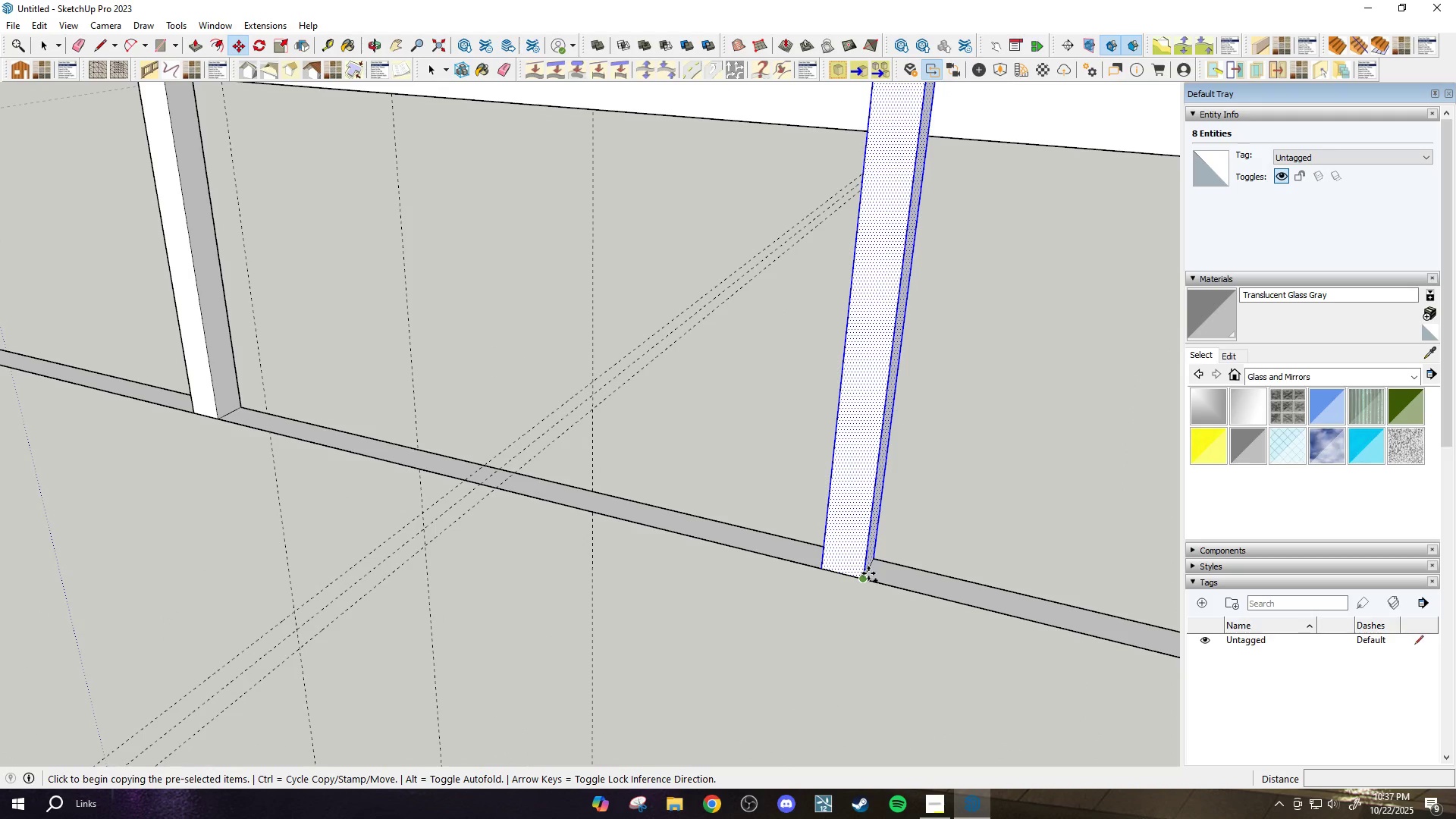 
key(Control+ControlLeft)
 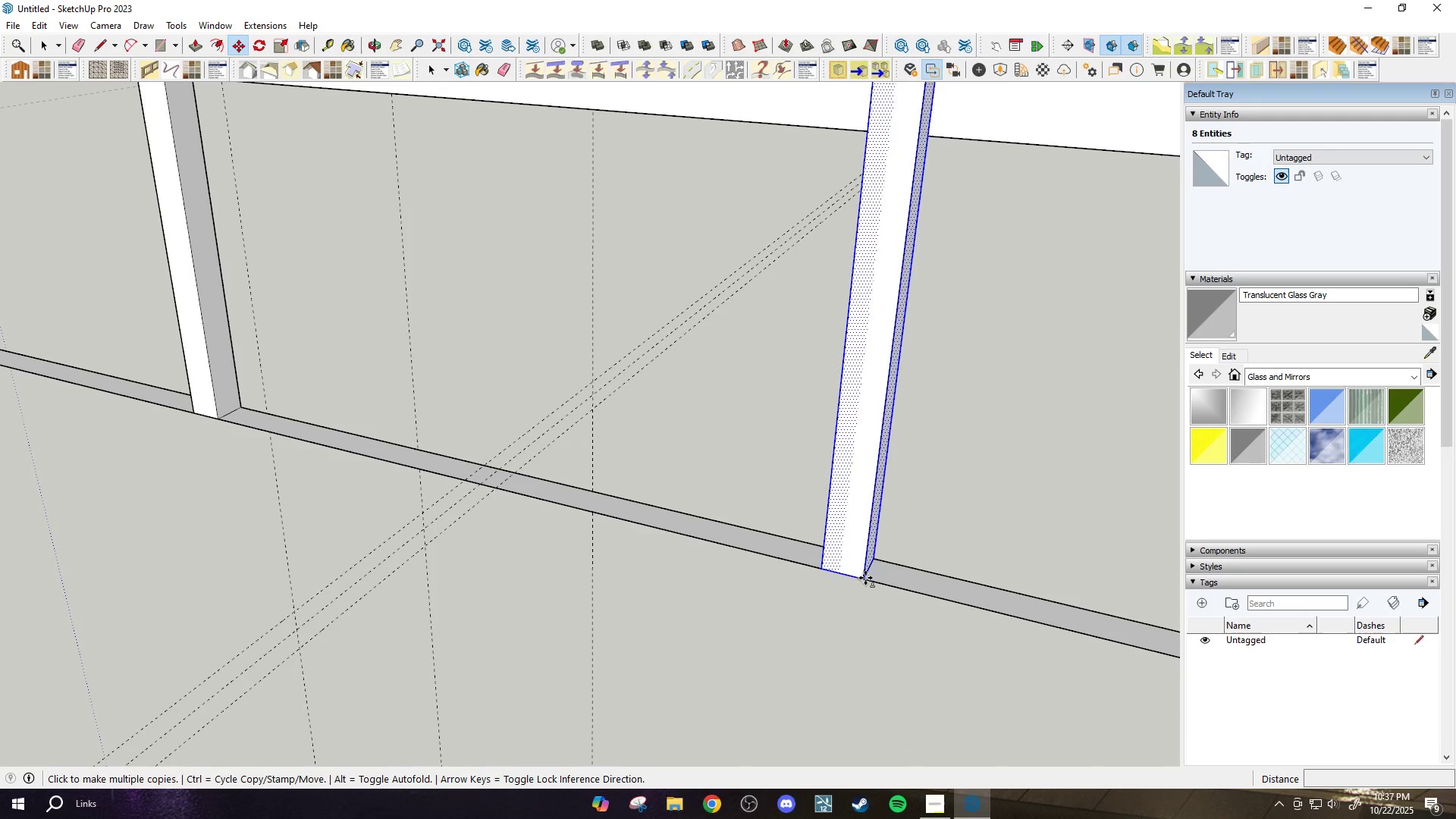 
left_click([865, 578])
 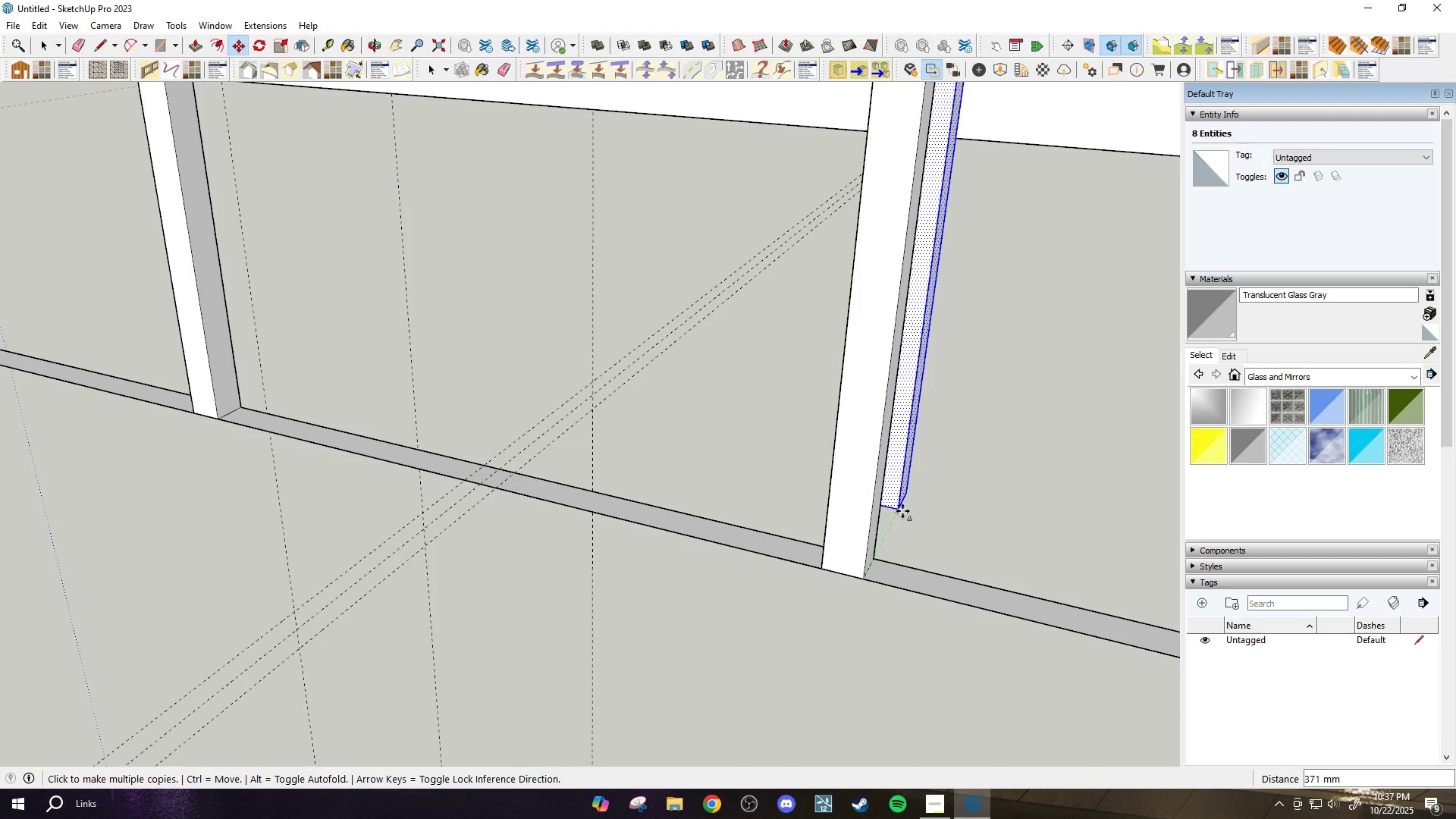 
scroll: coordinate [918, 601], scroll_direction: down, amount: 18.0
 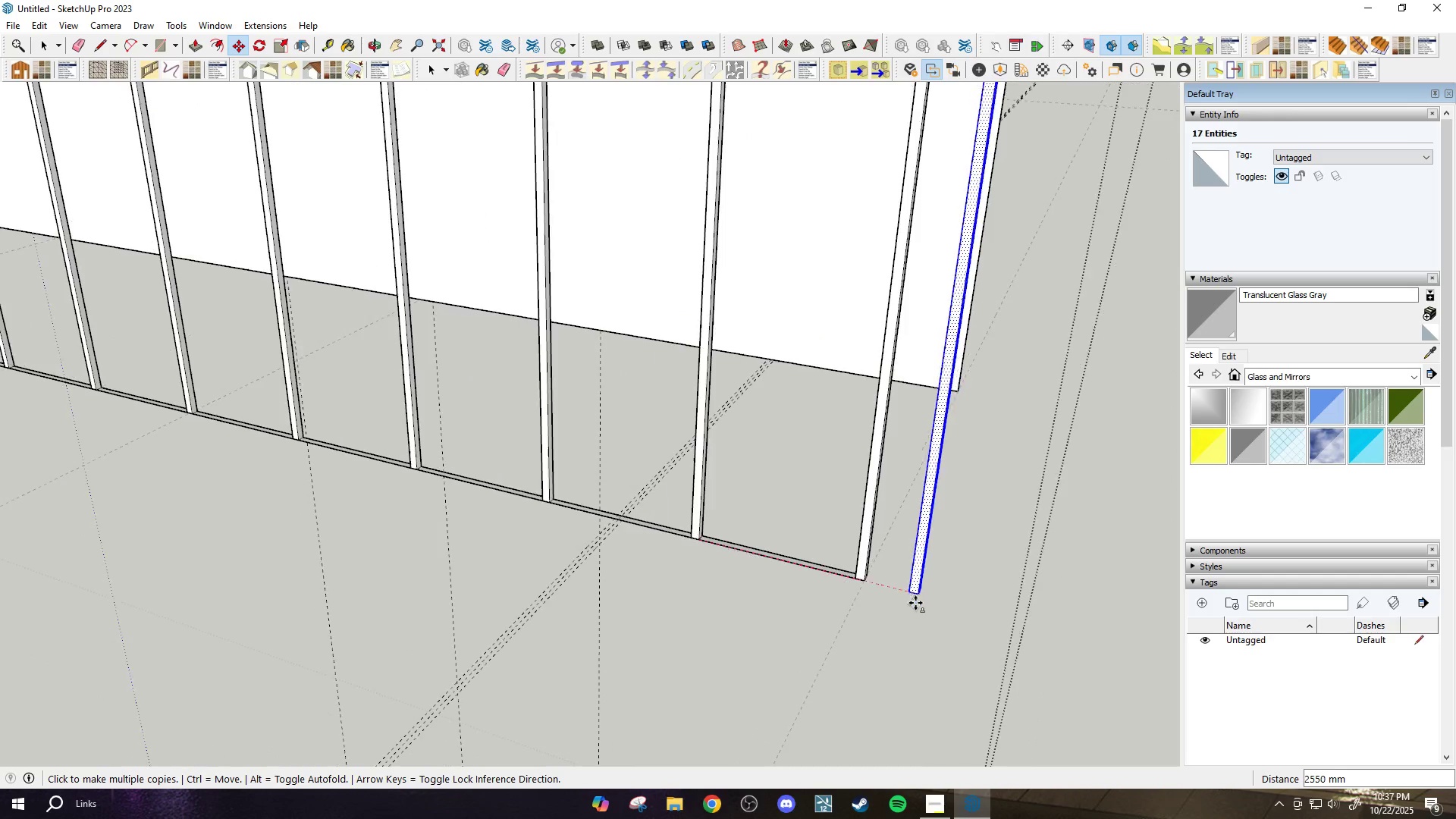 
key(Space)
 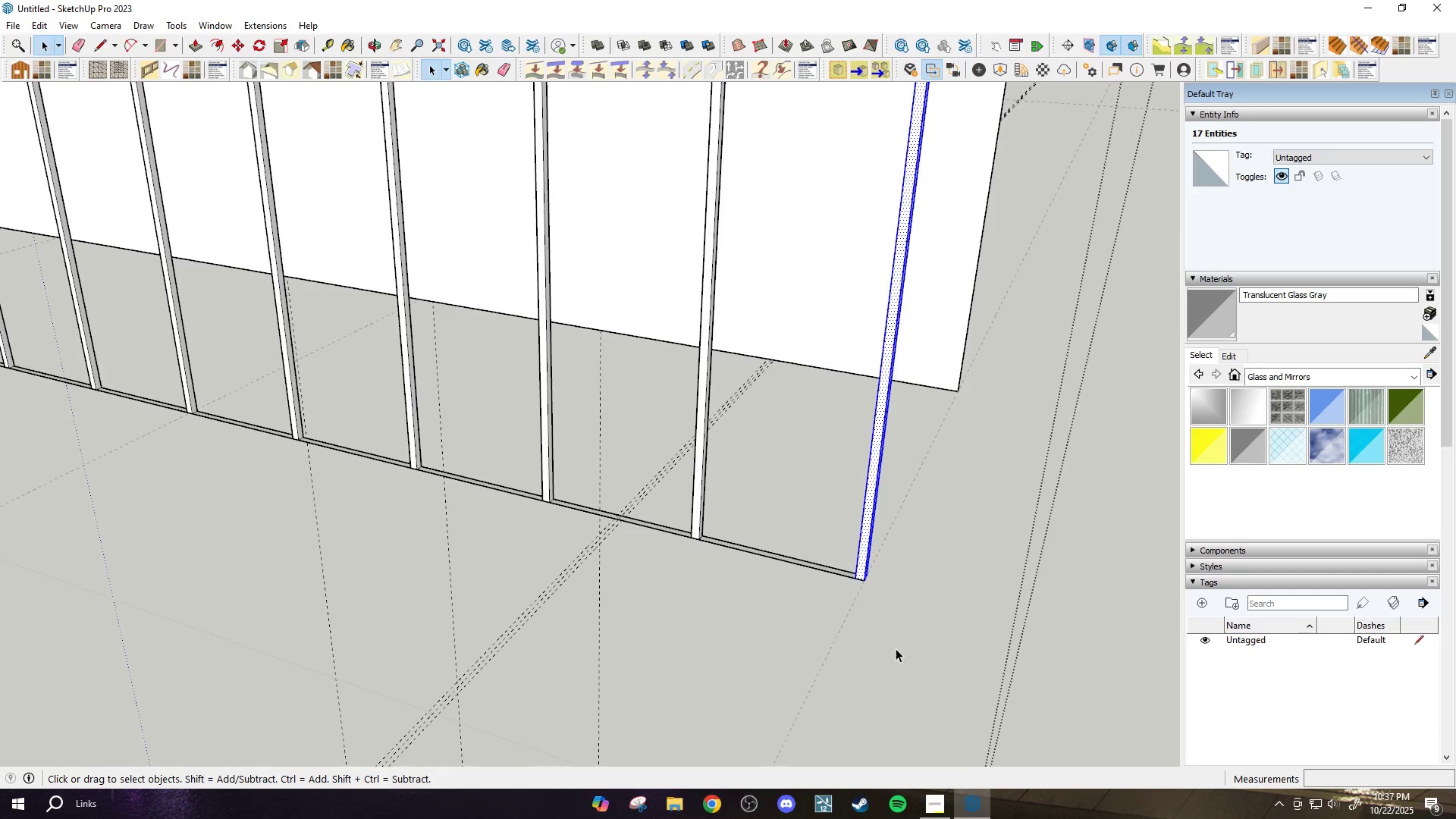 
scroll: coordinate [904, 634], scroll_direction: down, amount: 8.0
 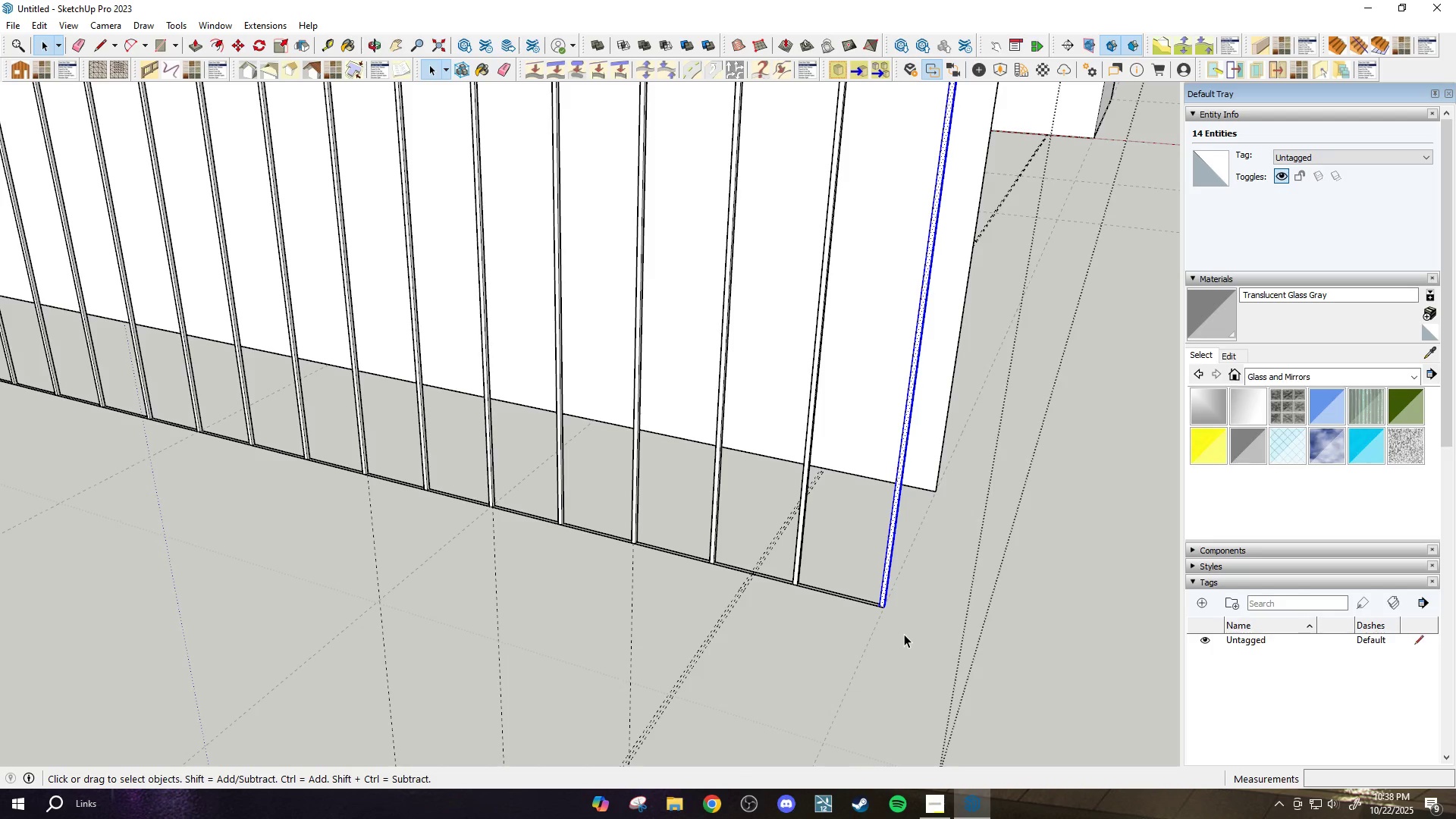 
wait(18.01)
 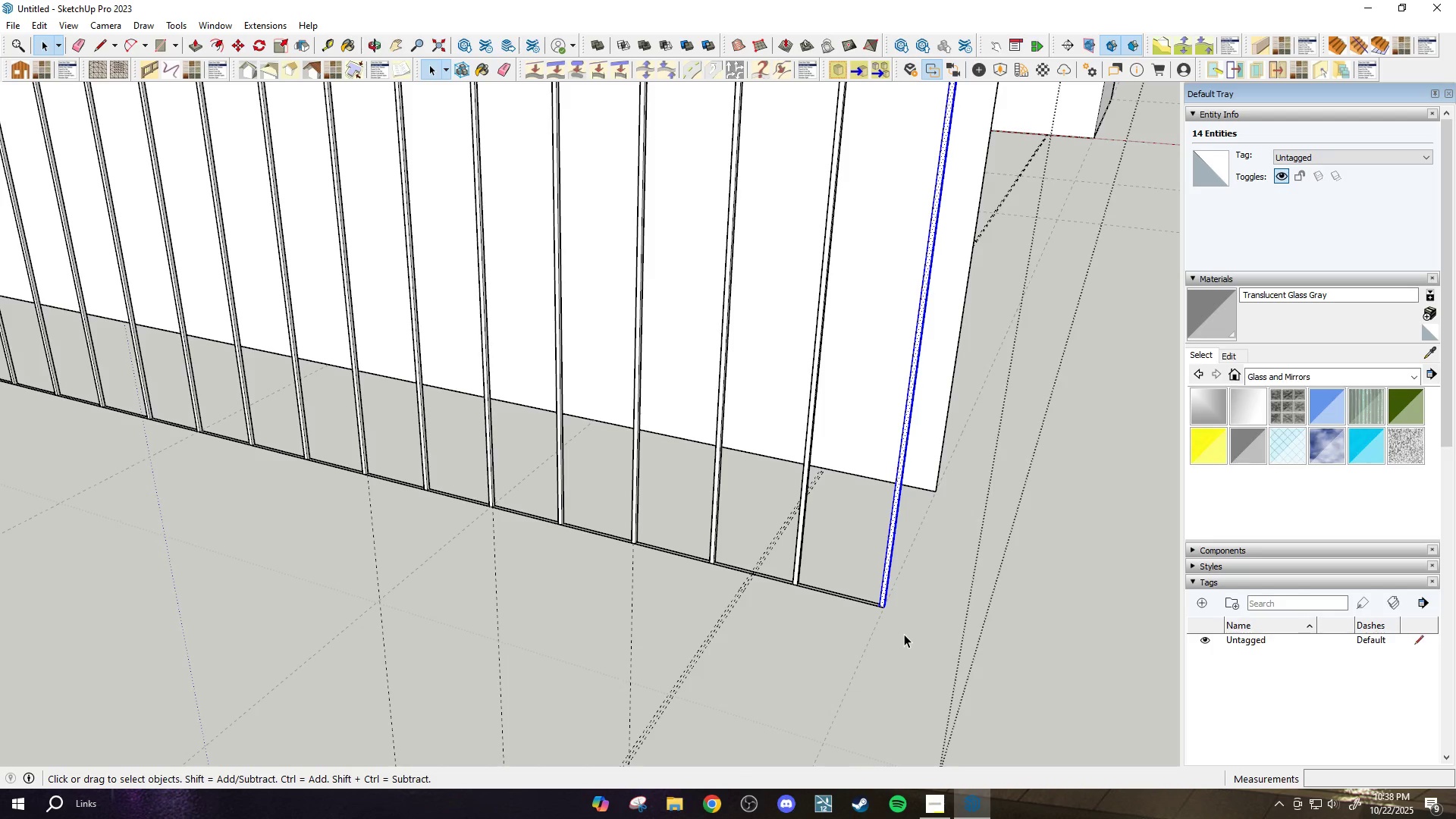 
scroll: coordinate [703, 522], scroll_direction: down, amount: 17.0
 